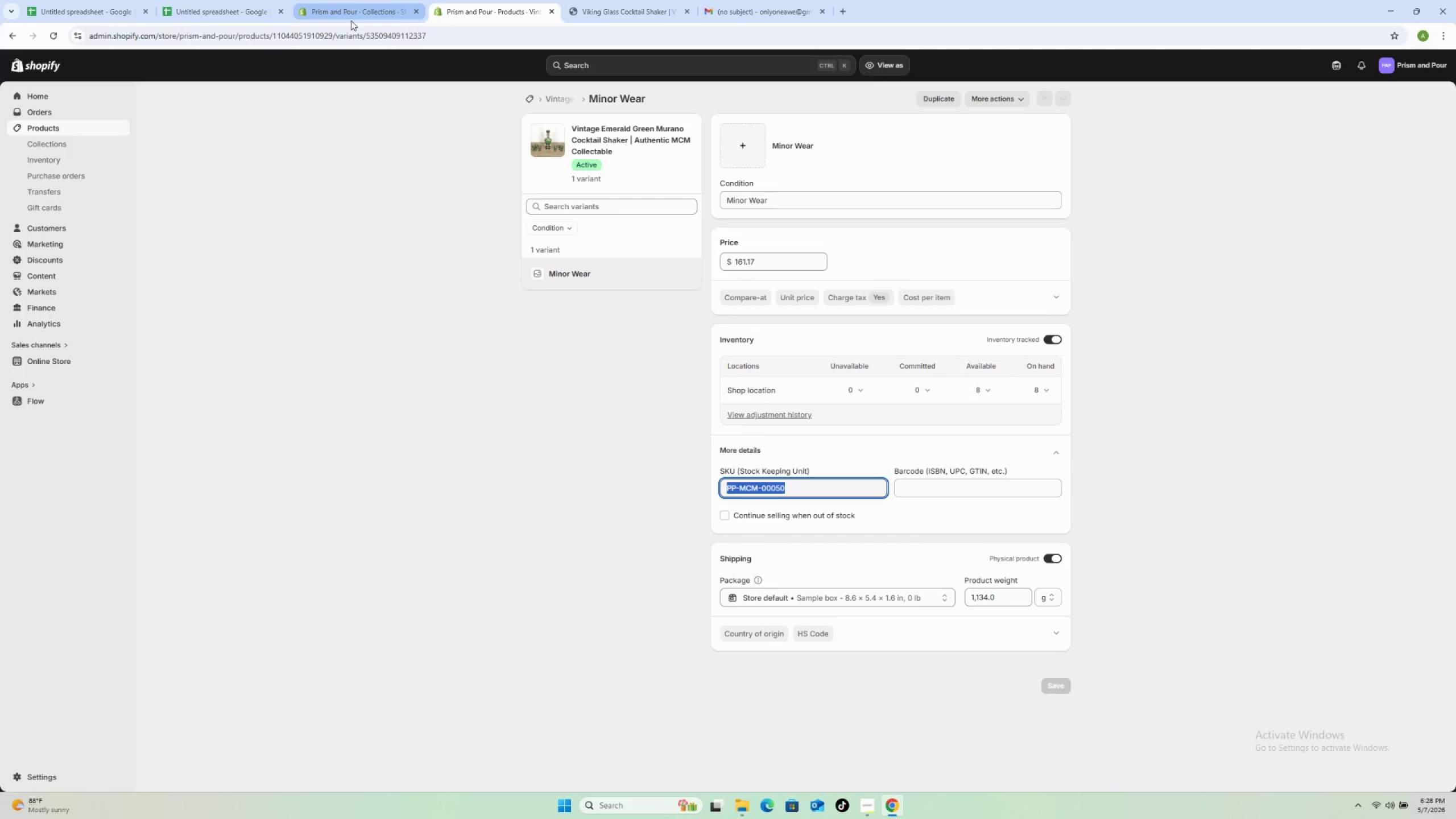 
left_click([349, 10])
 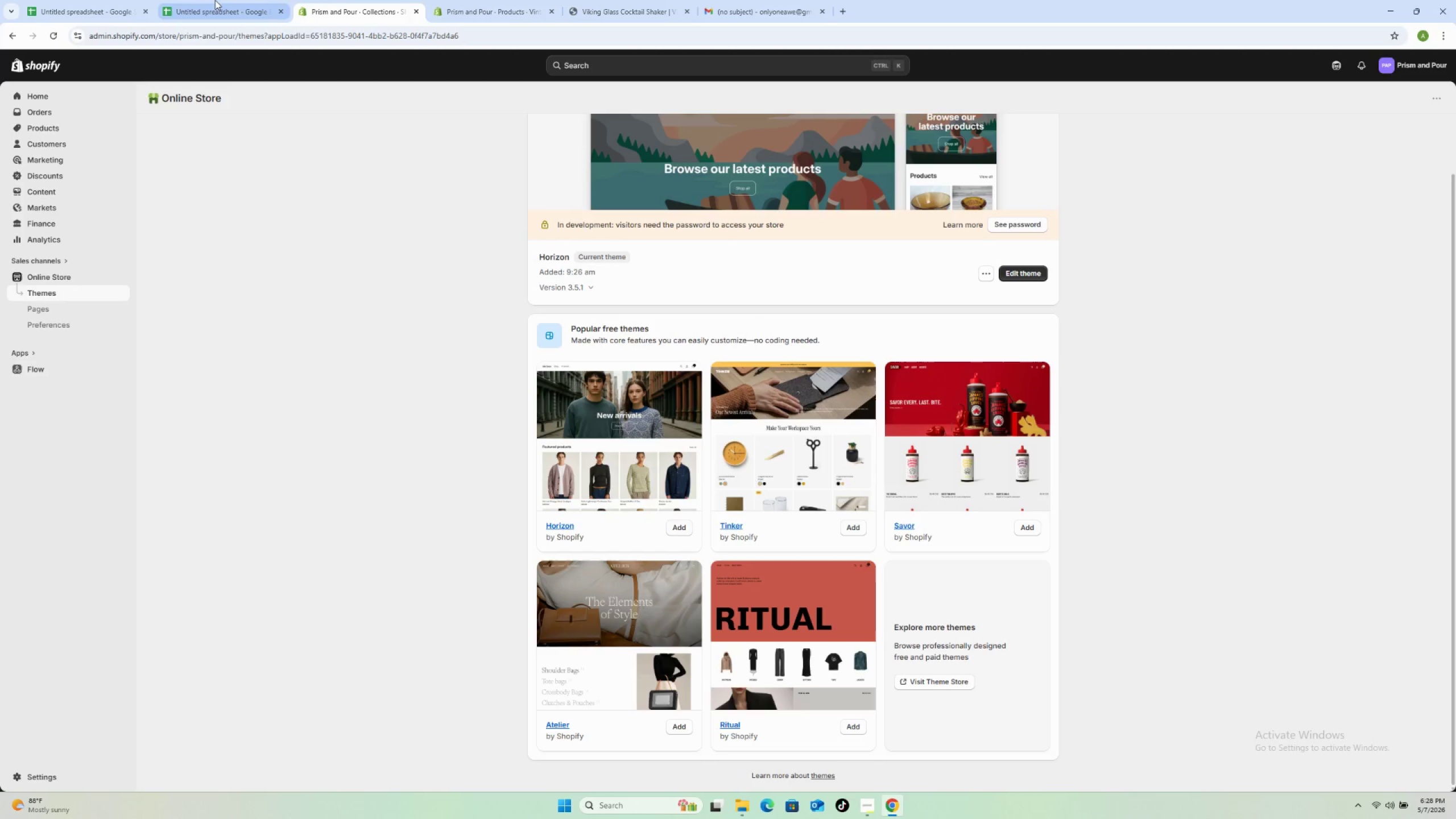 
left_click([215, 0])
 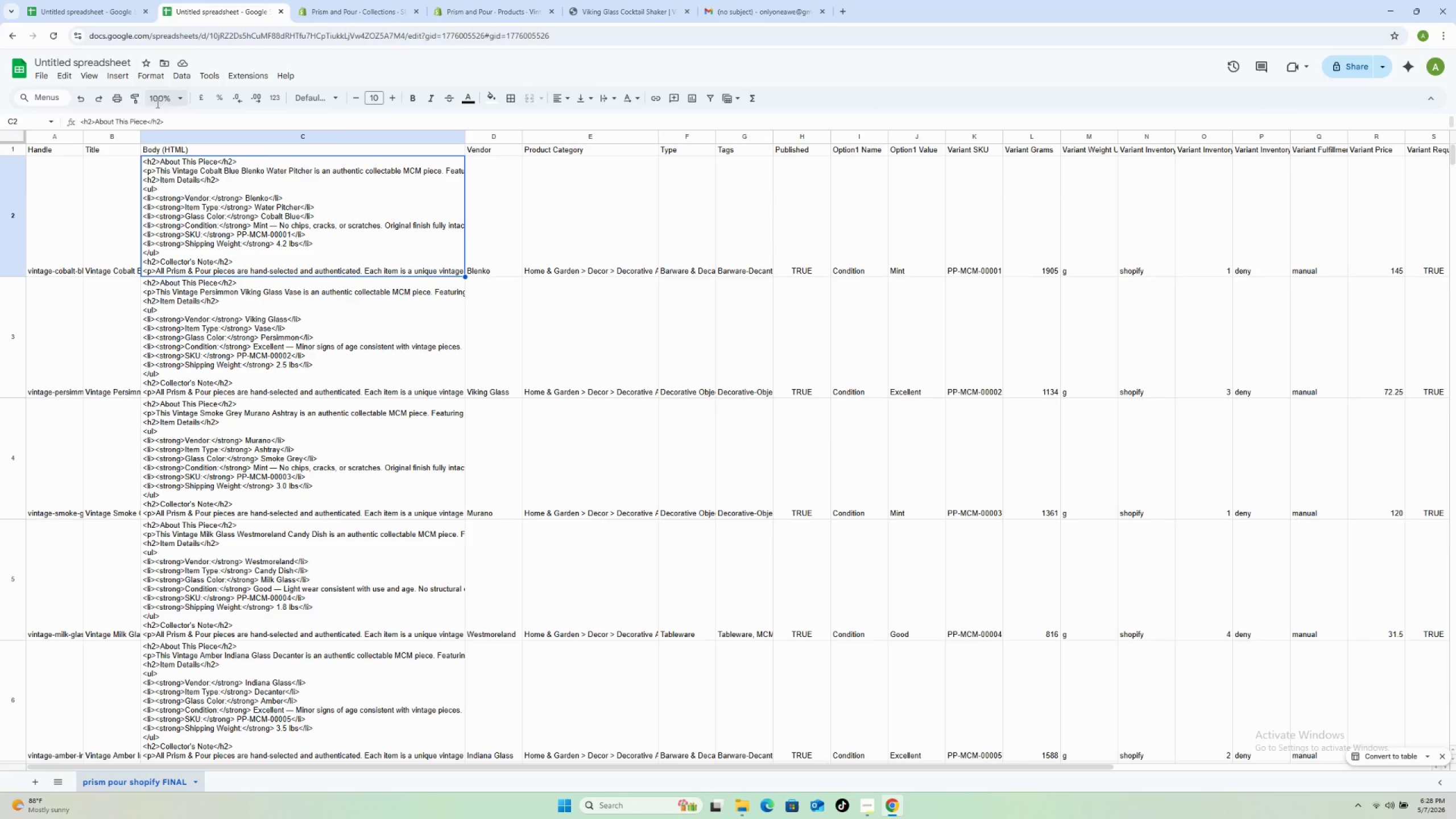 
left_click([655, 433])
 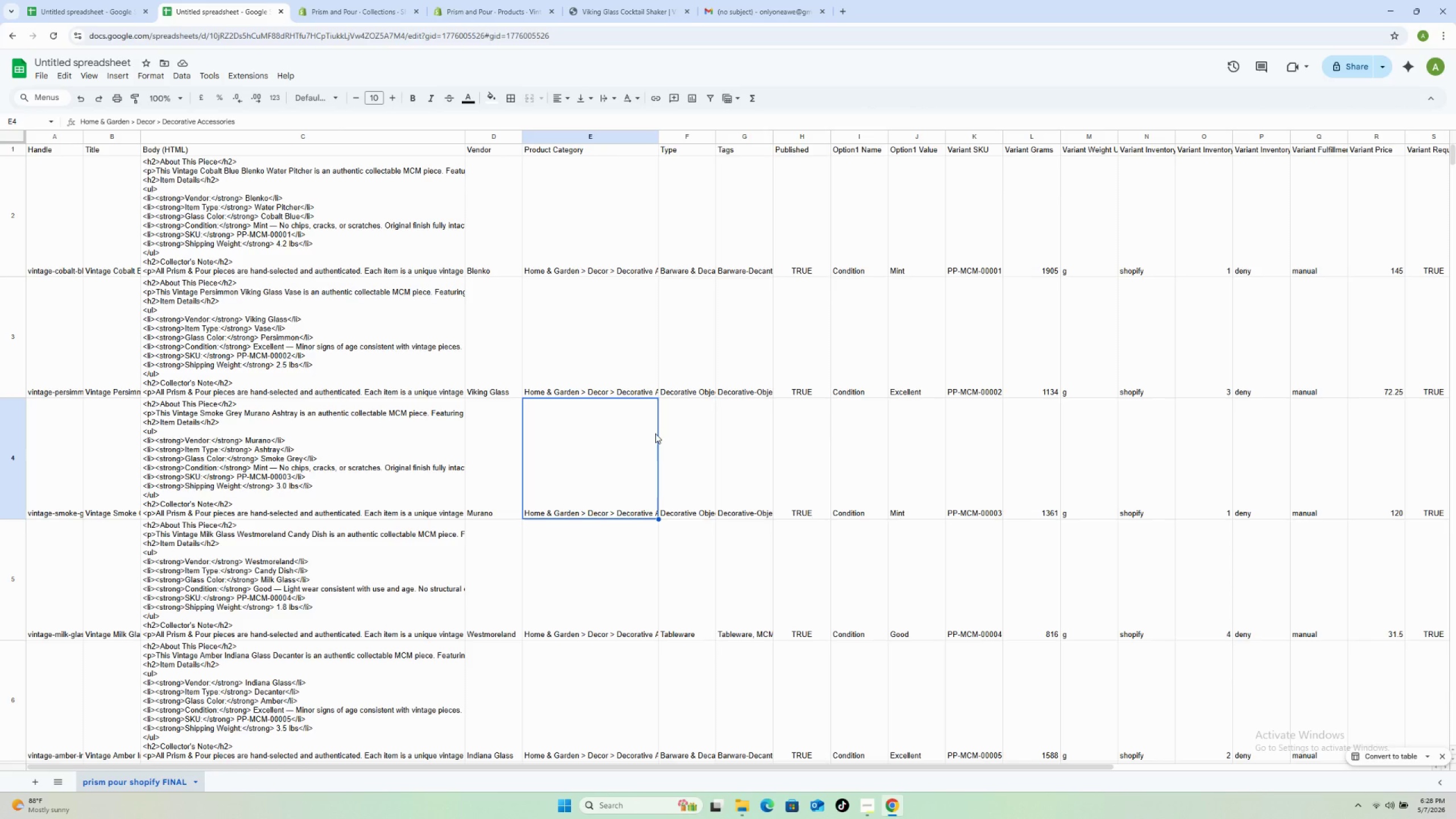 
key(Control+F)
 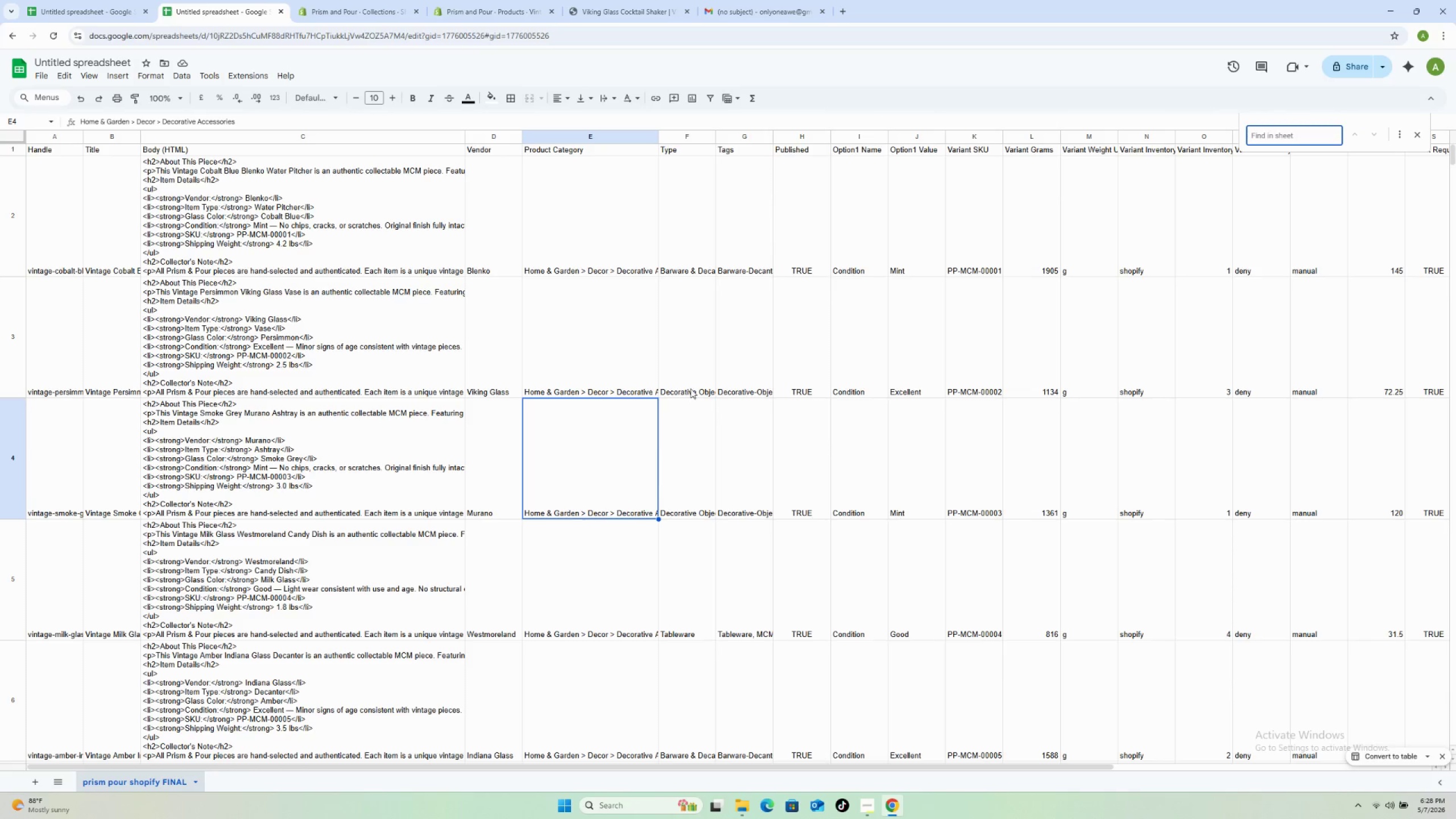 
key(Control+V)
 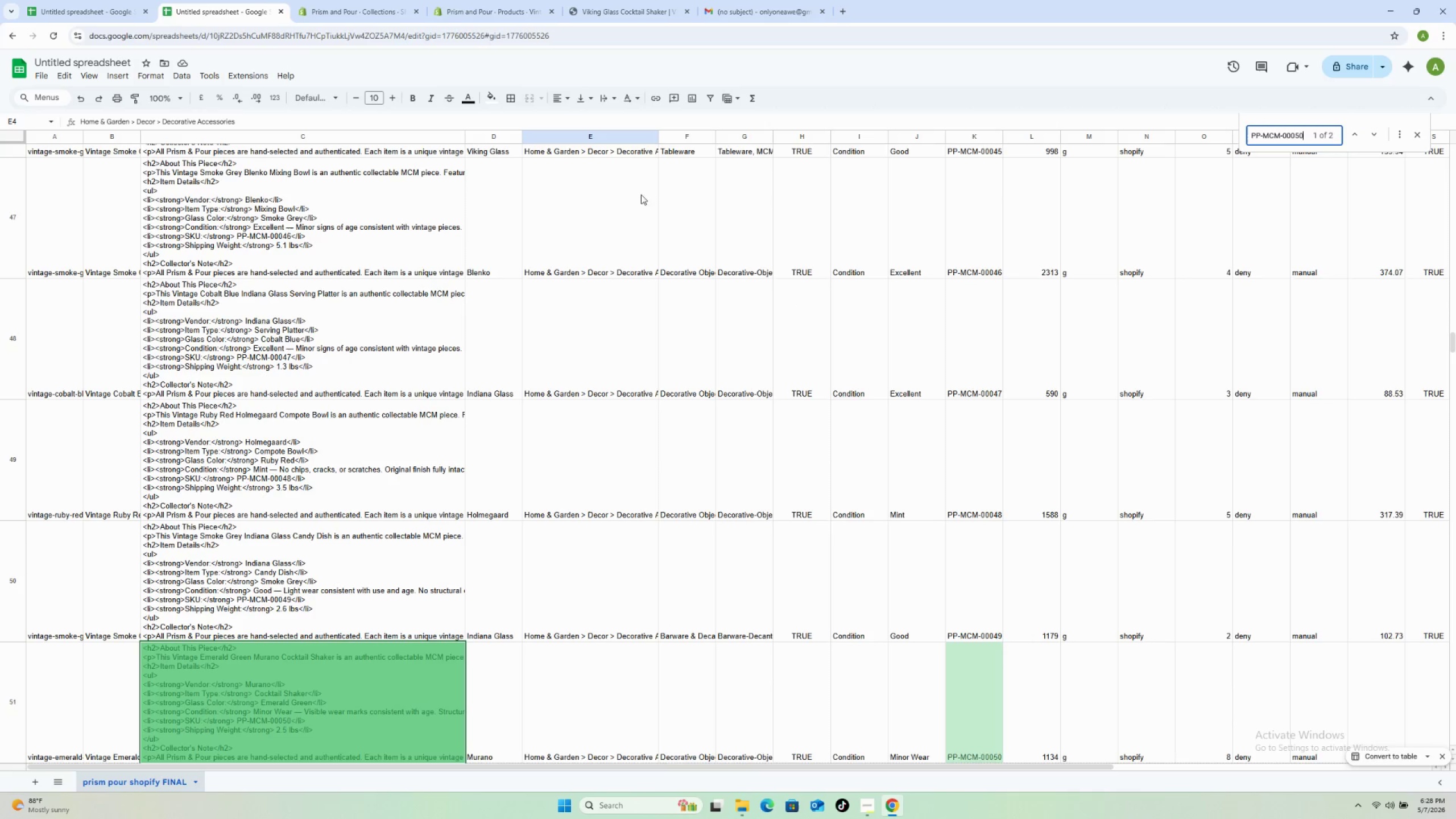 
scroll: coordinate [613, 230], scroll_direction: down, amount: 3.0
 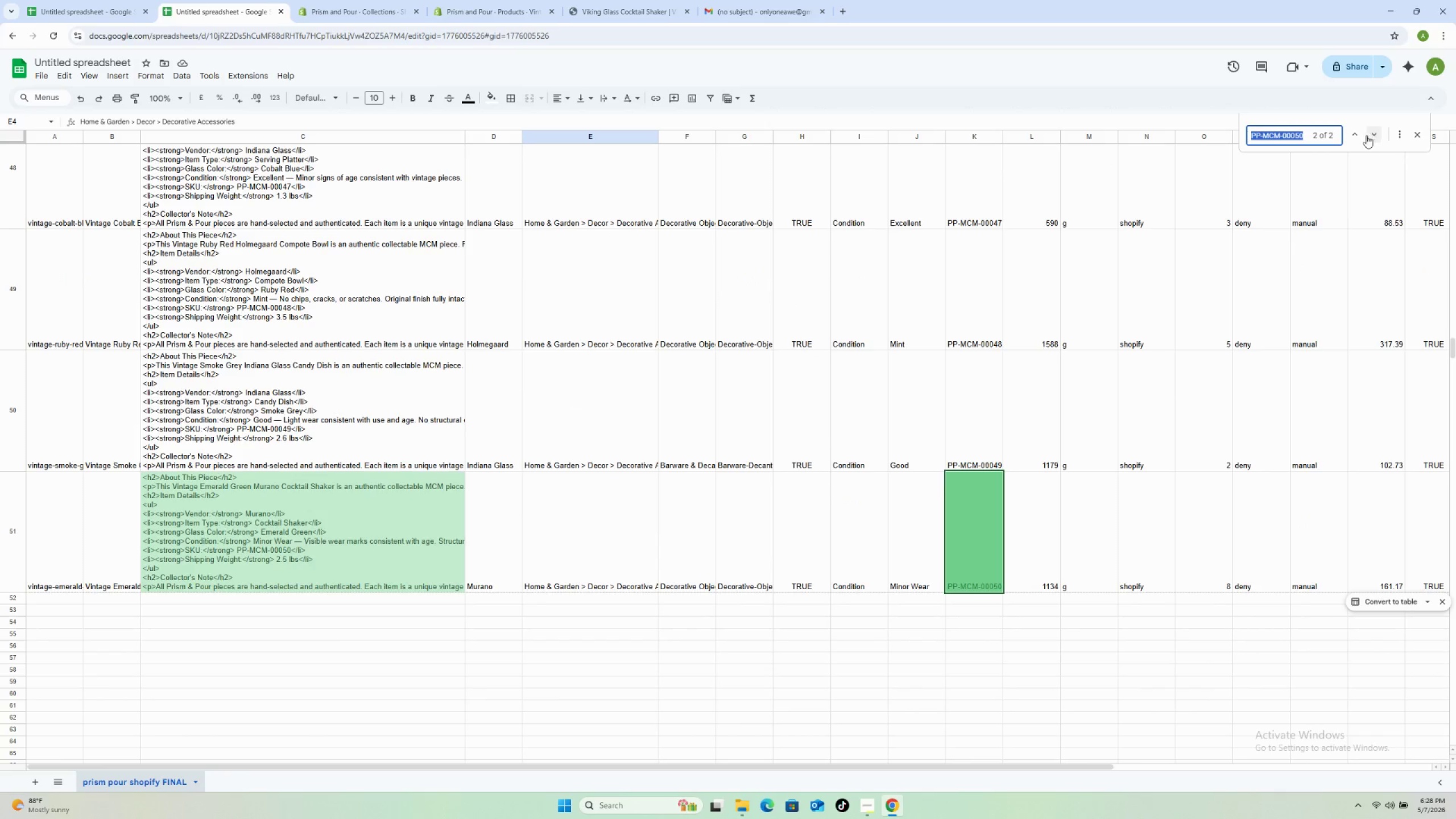 
left_click([1345, 137])
 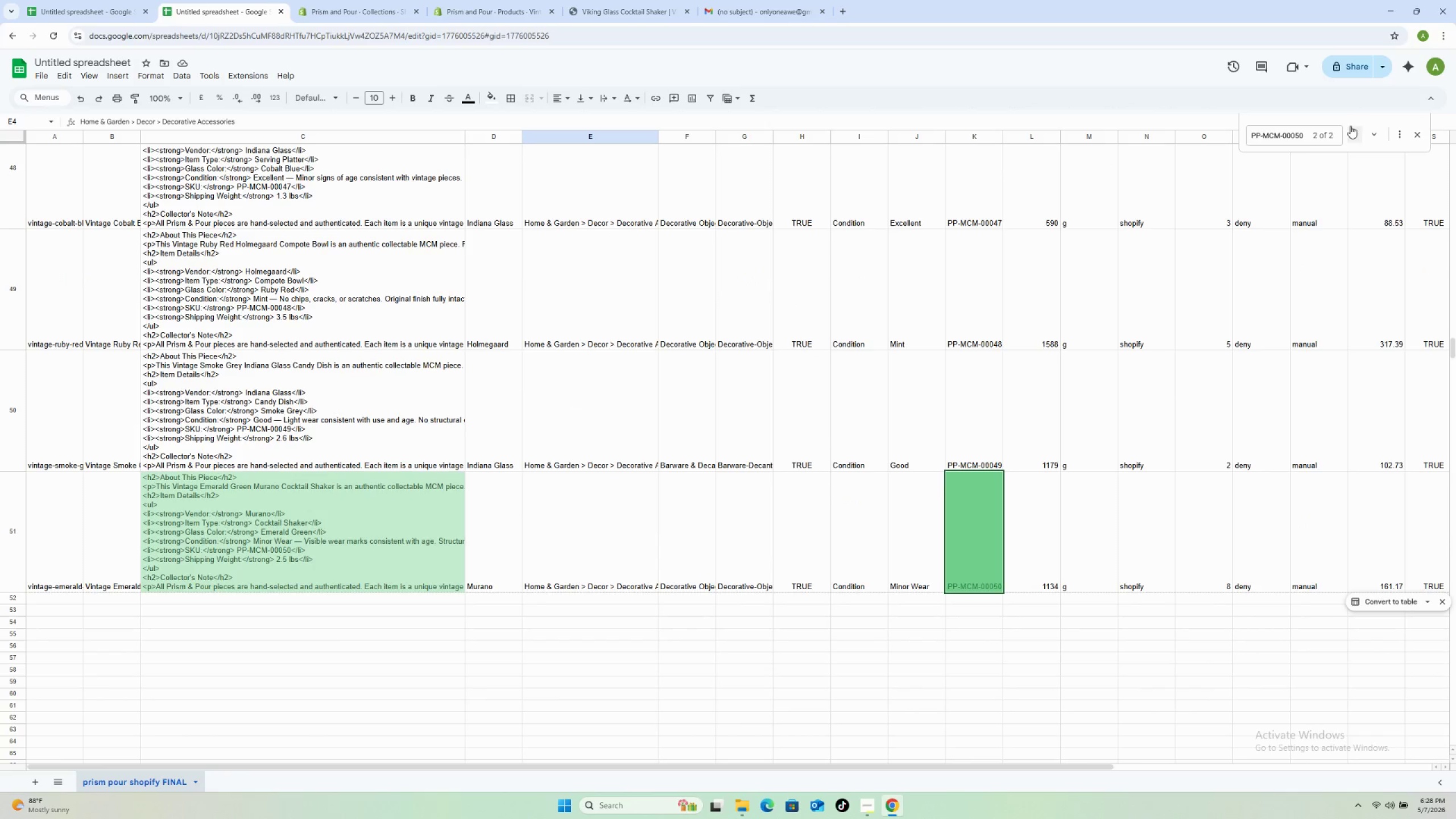 
left_click([1350, 132])
 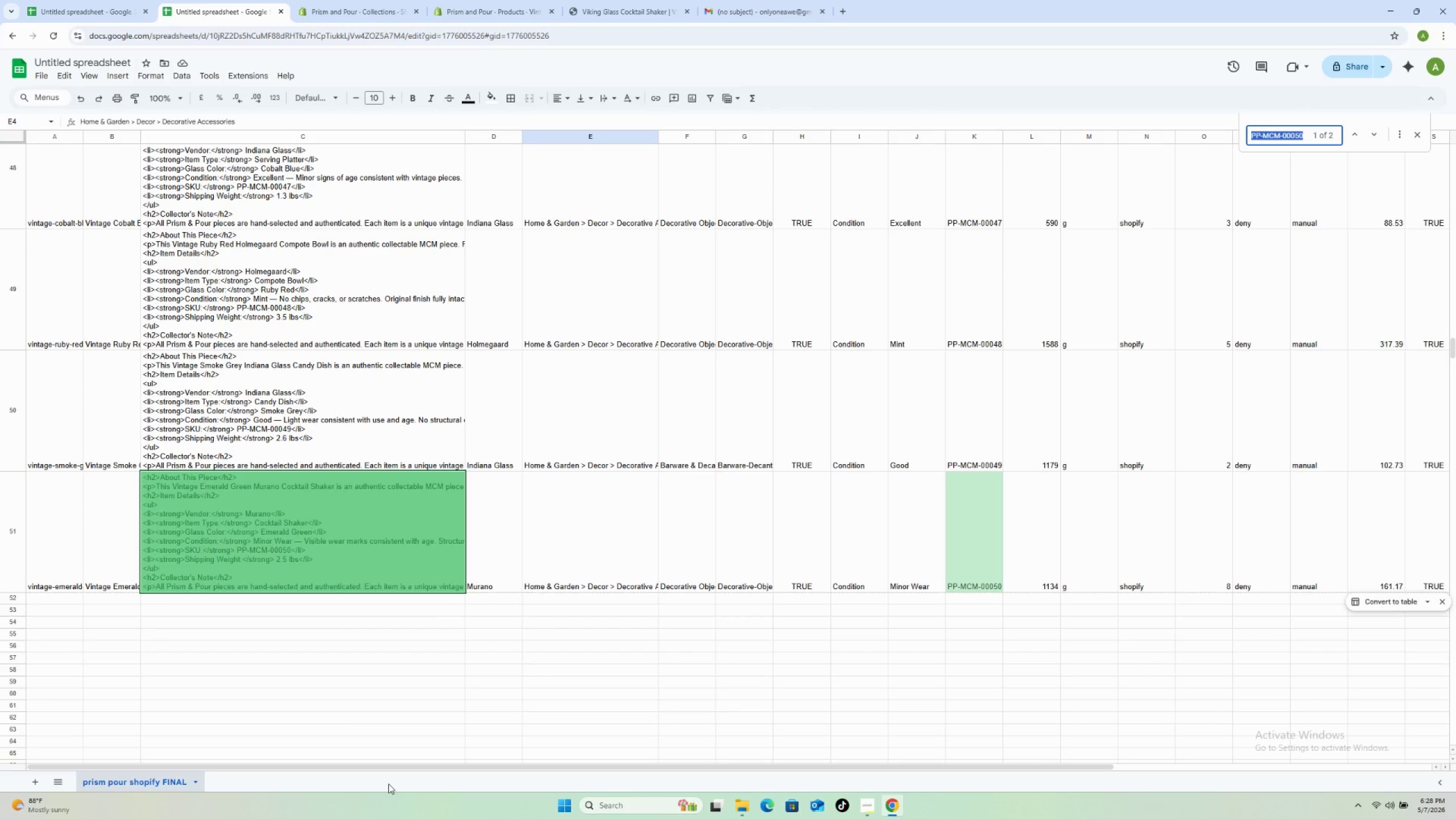 
wait(9.36)
 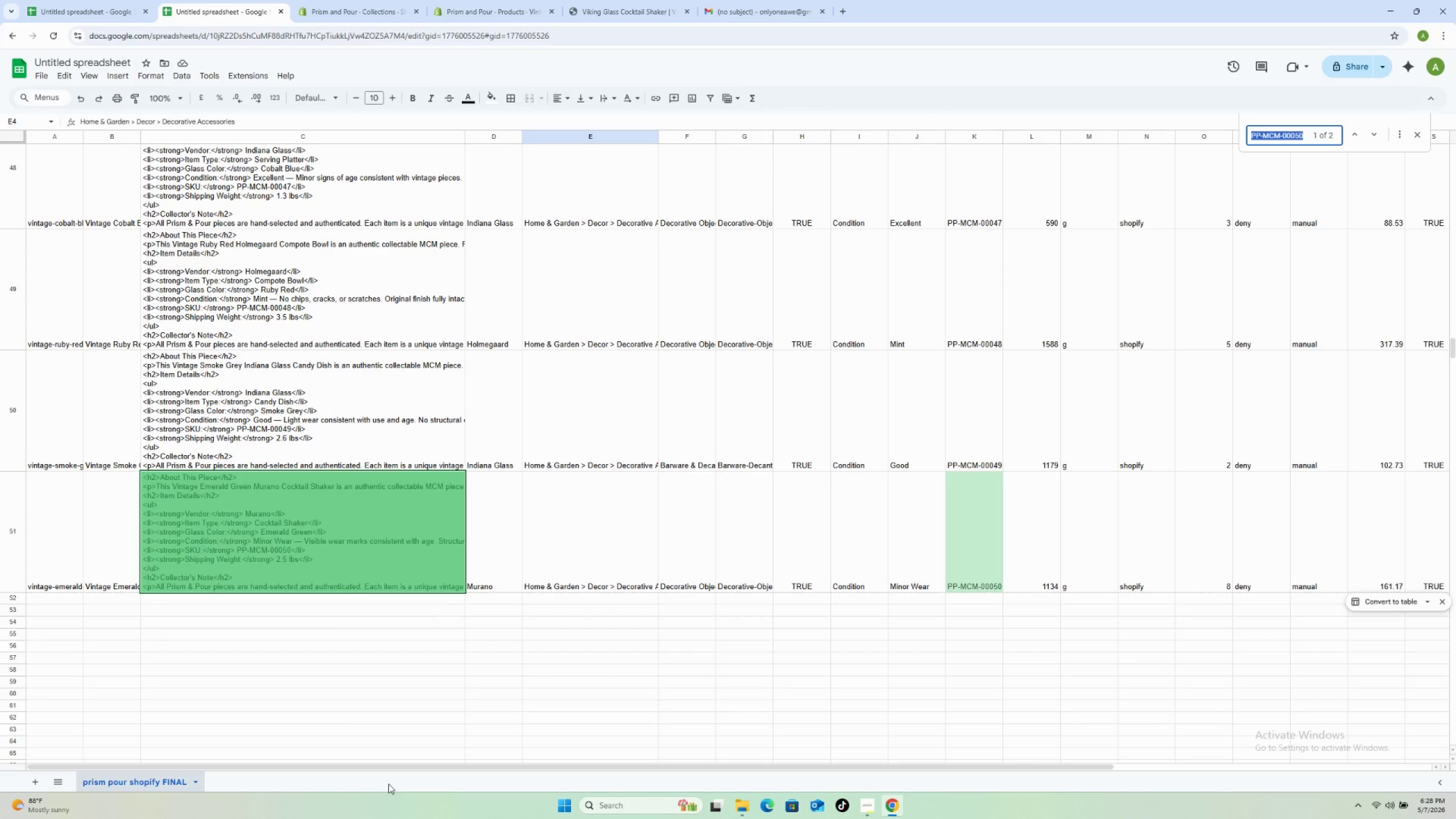 
left_click([1455, 698])
 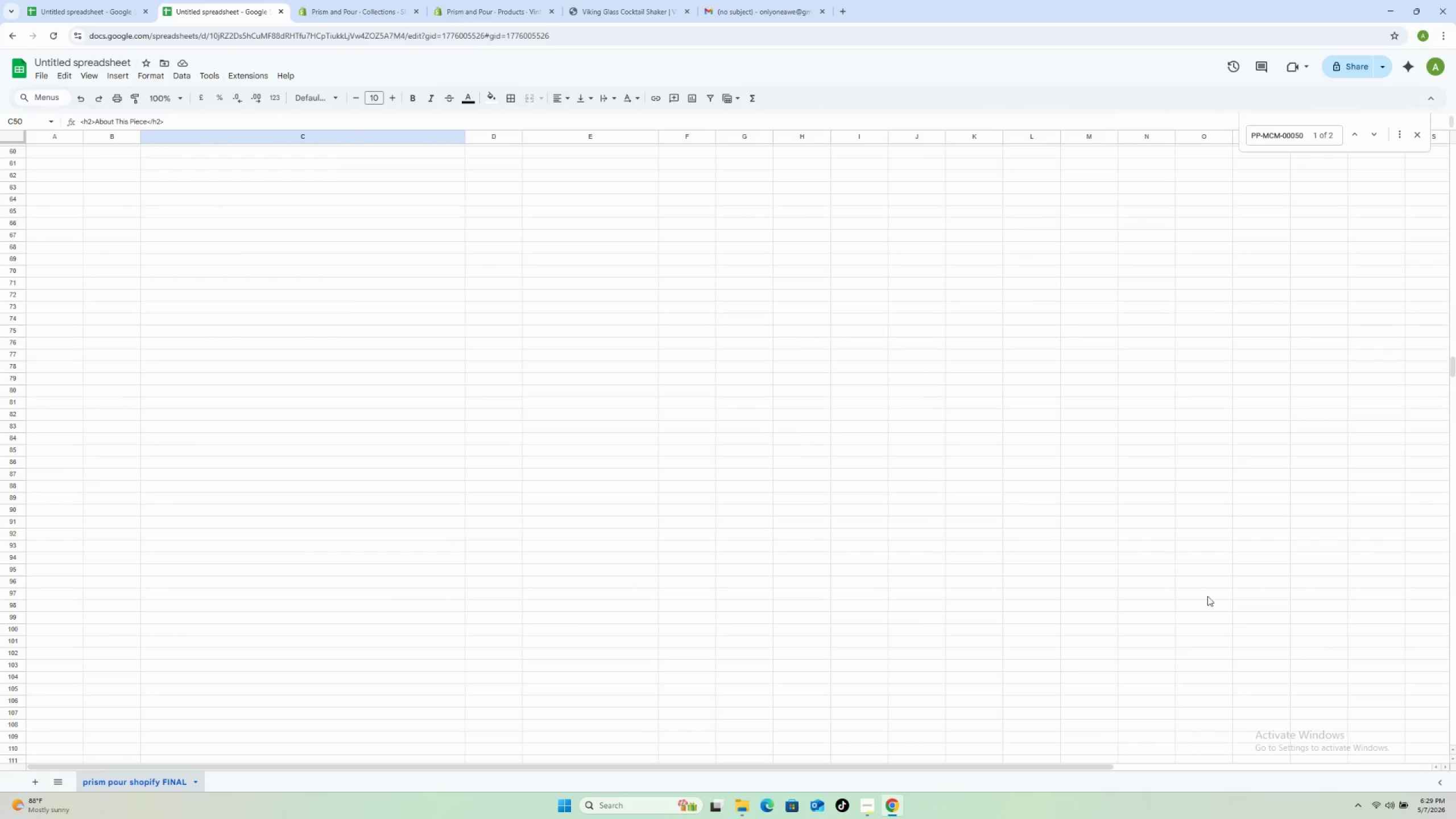 
scroll: coordinate [1160, 494], scroll_direction: up, amount: 24.0
 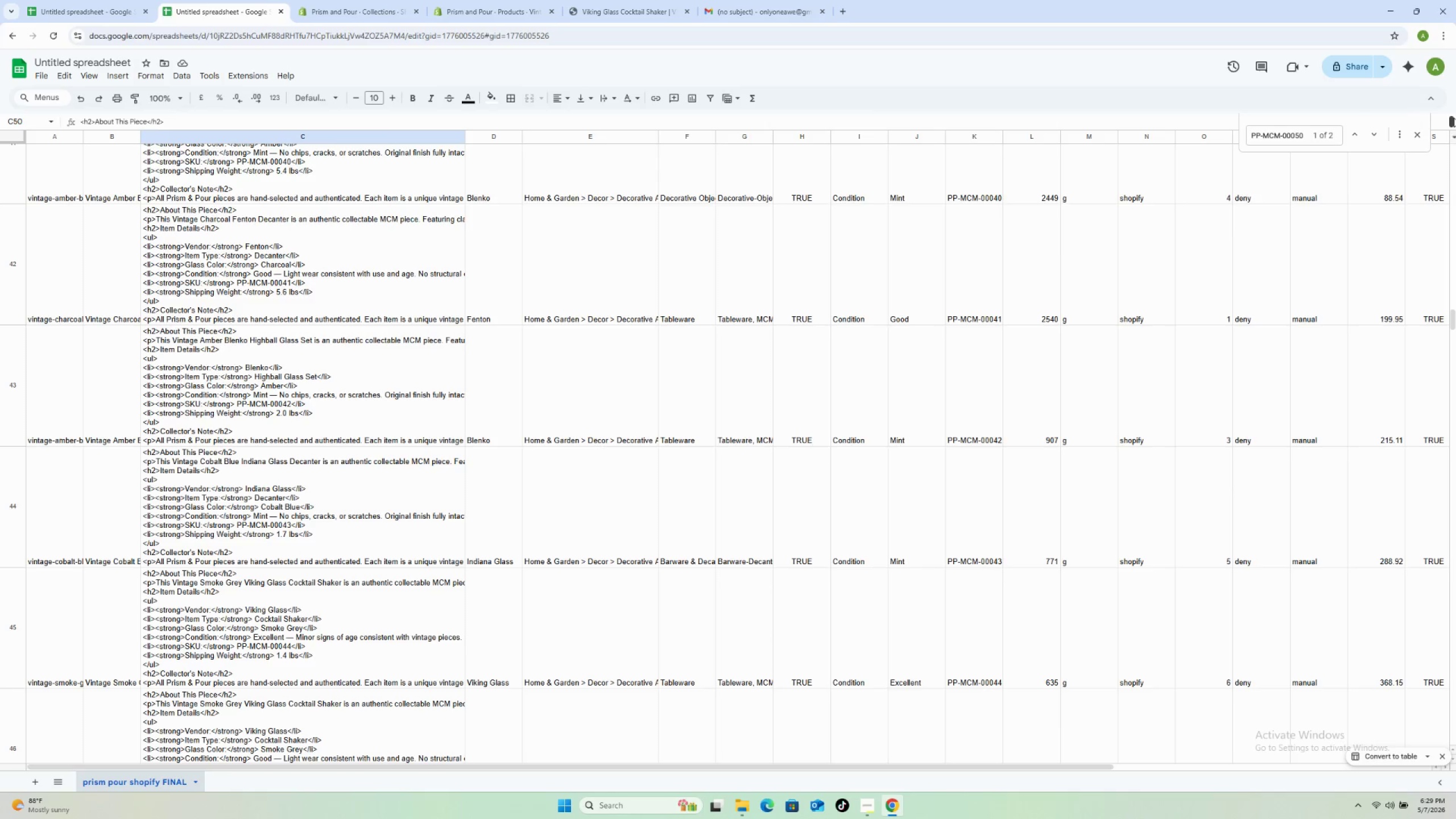 
left_click_drag(start_coordinate=[1454, 118], to_coordinate=[1455, 80])
 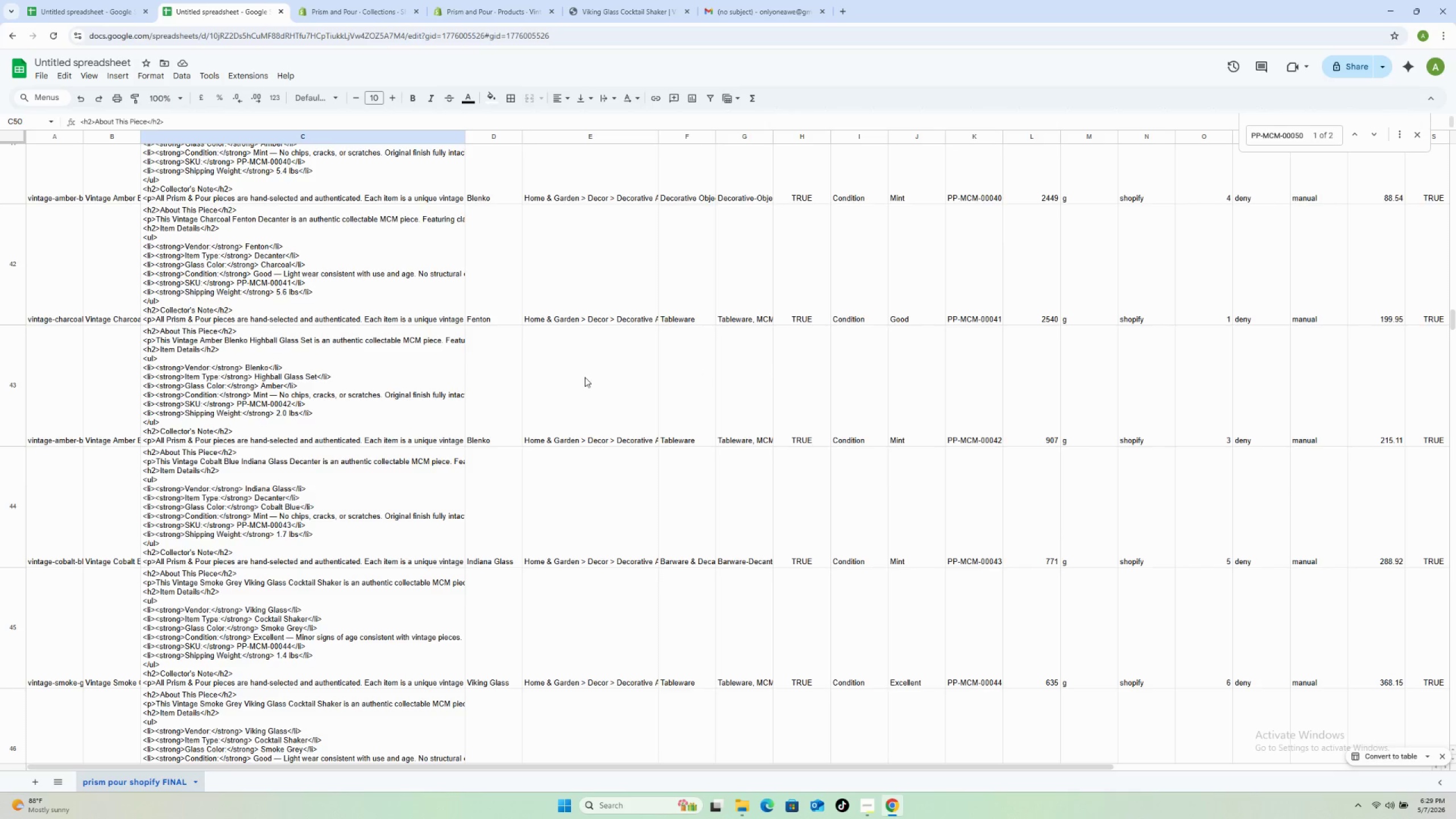 
left_click([585, 377])
 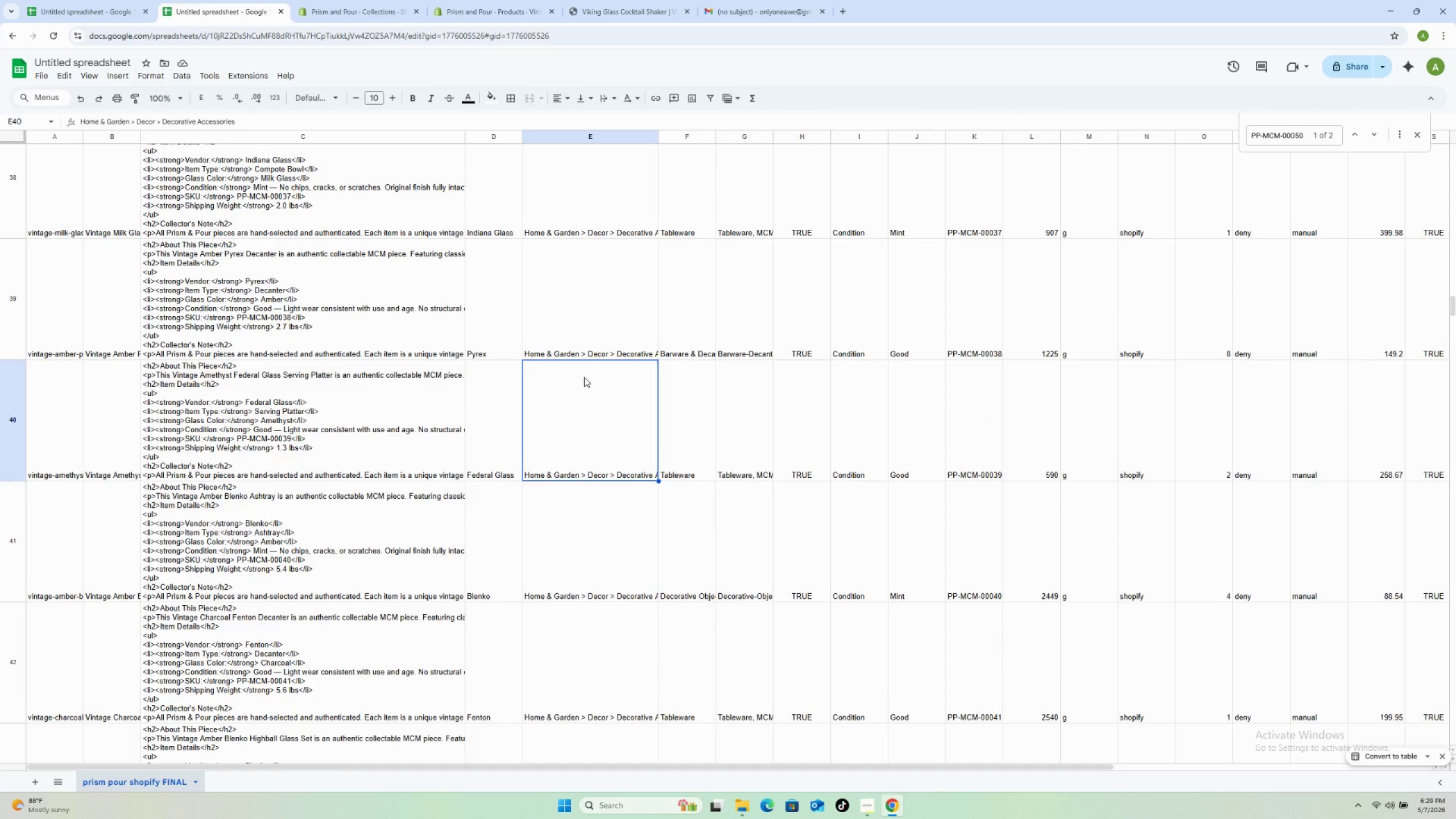 
scroll: coordinate [584, 377], scroll_direction: up, amount: 92.0
 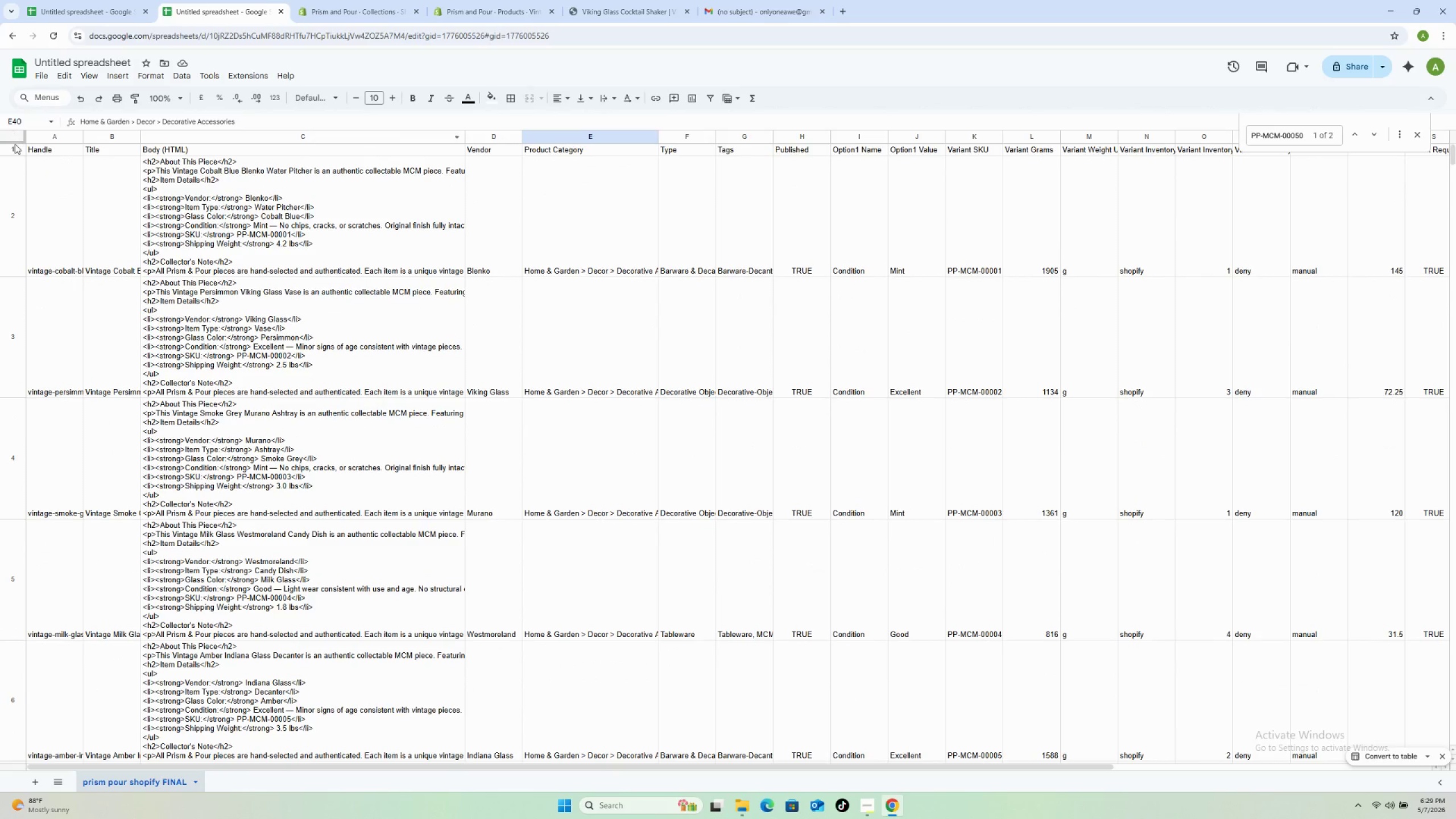 
left_click([16, 152])
 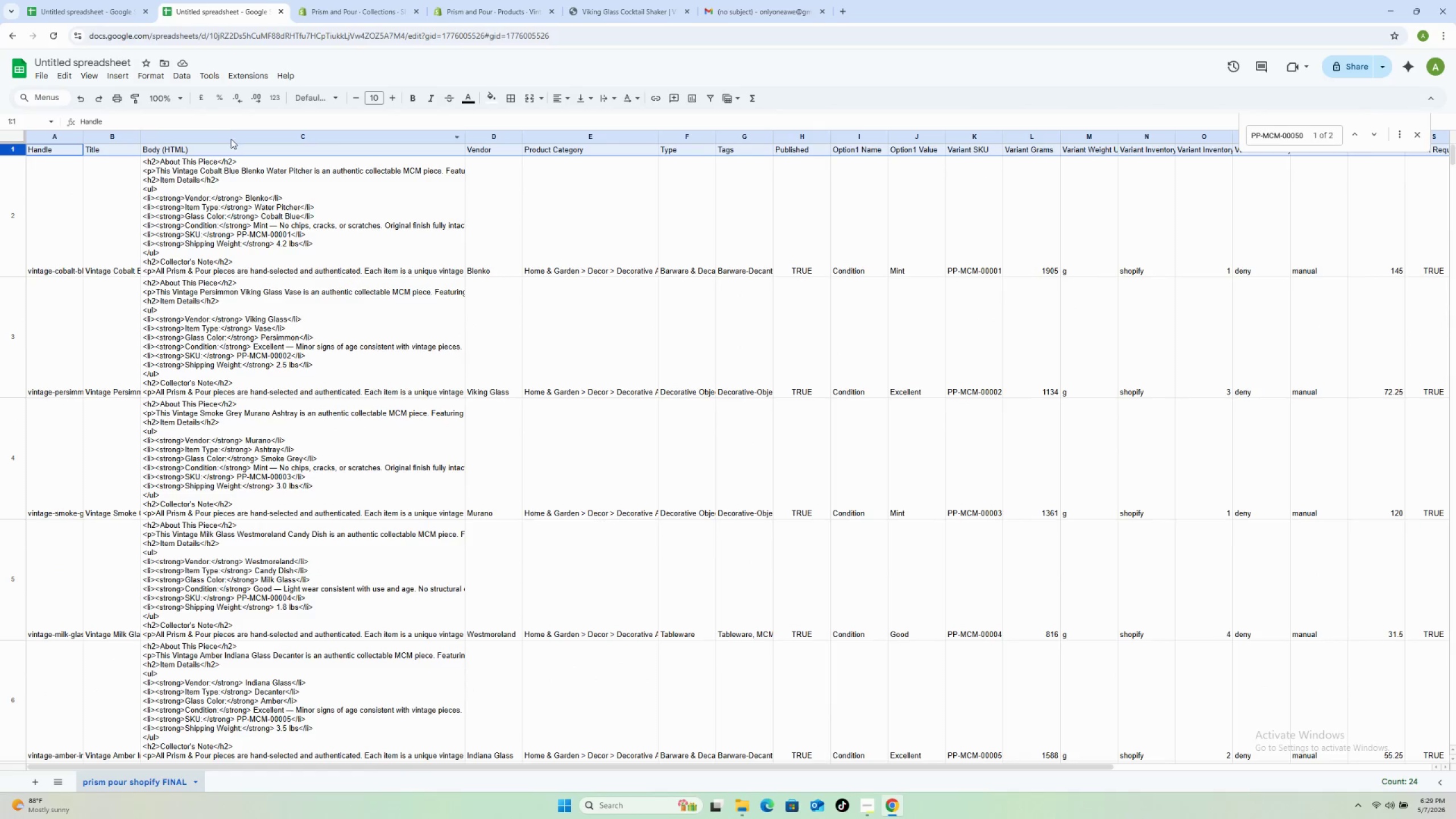 
right_click([233, 146])
 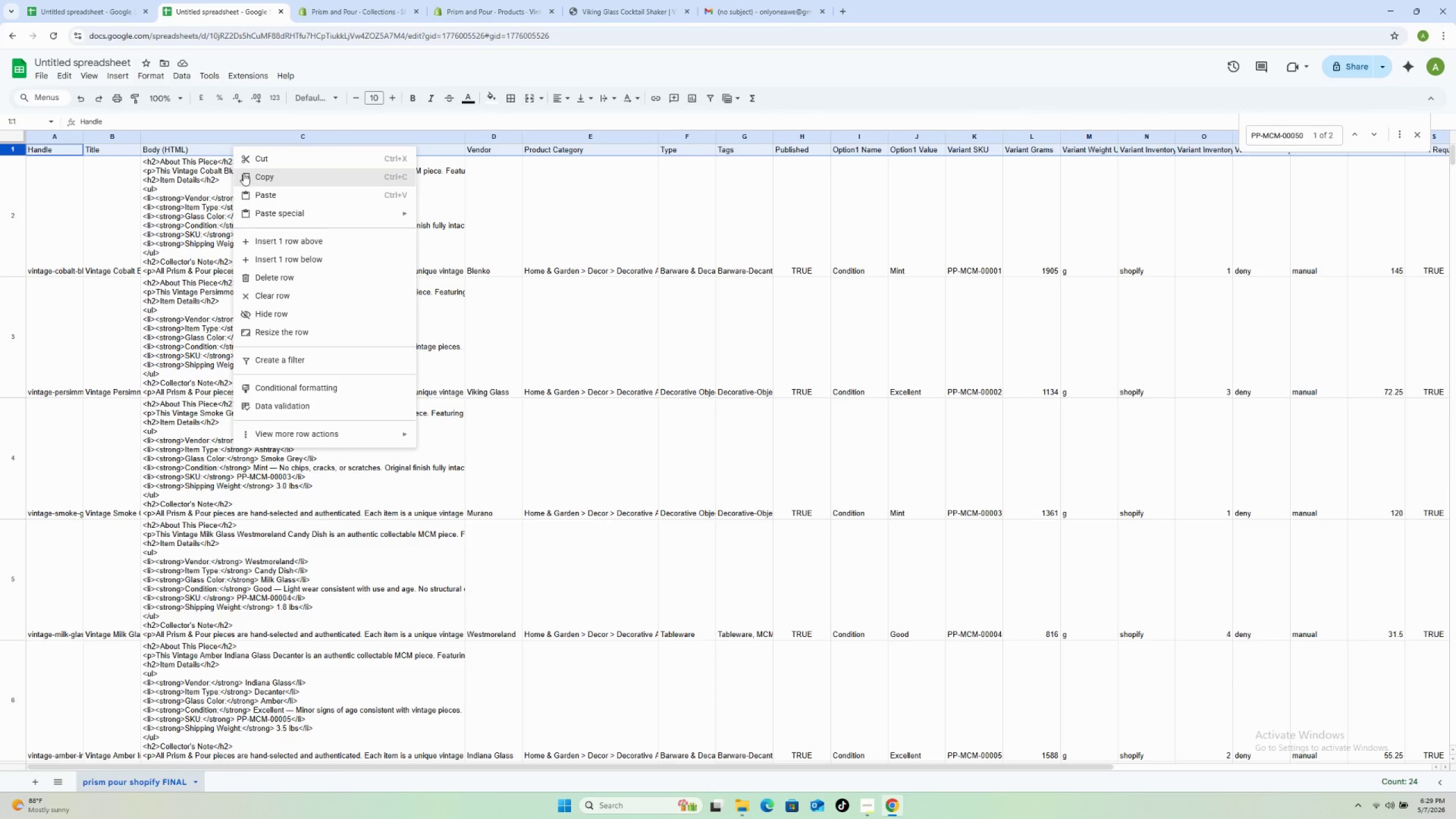 
wait(15.28)
 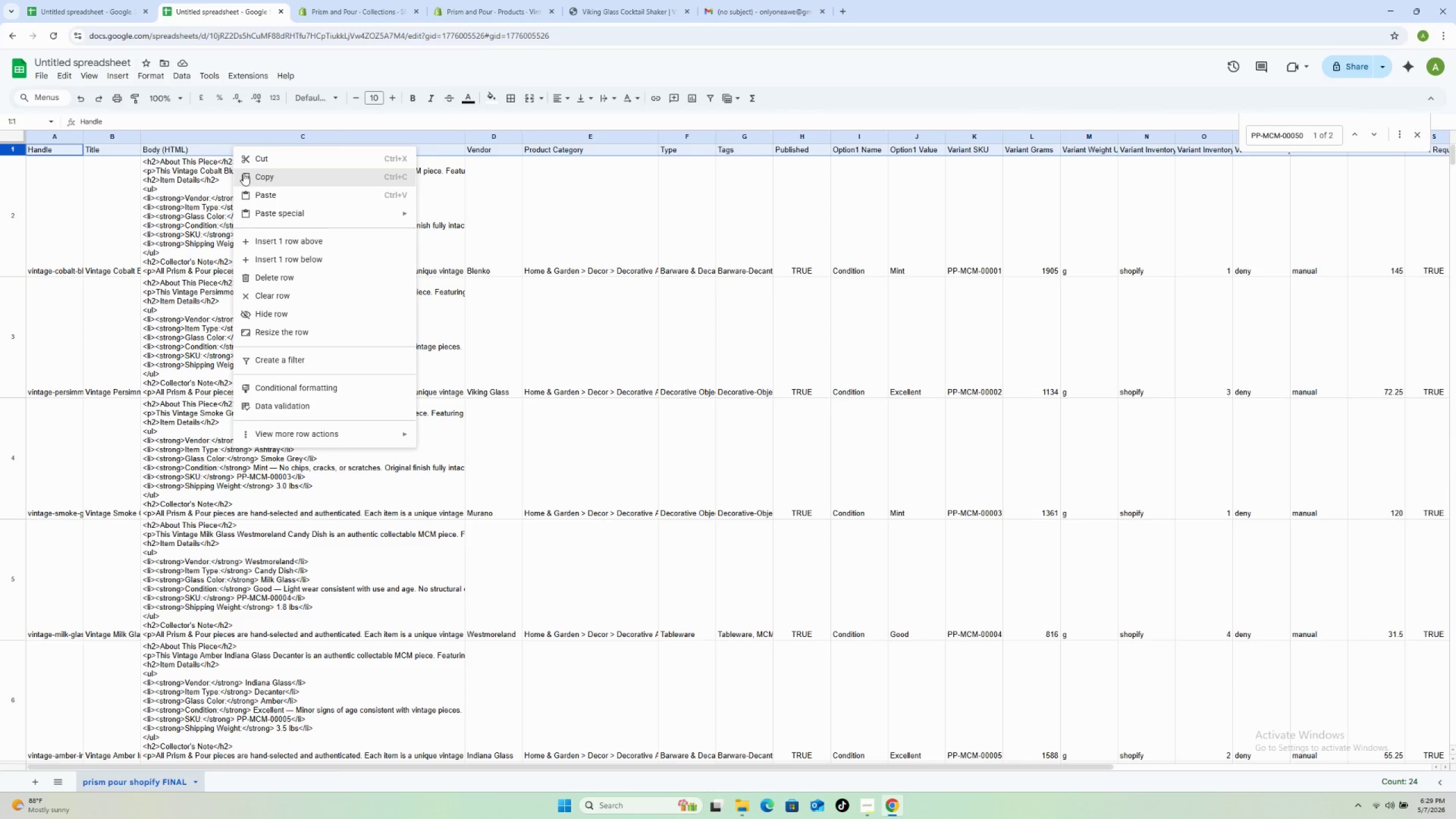 
left_click([89, 78])
 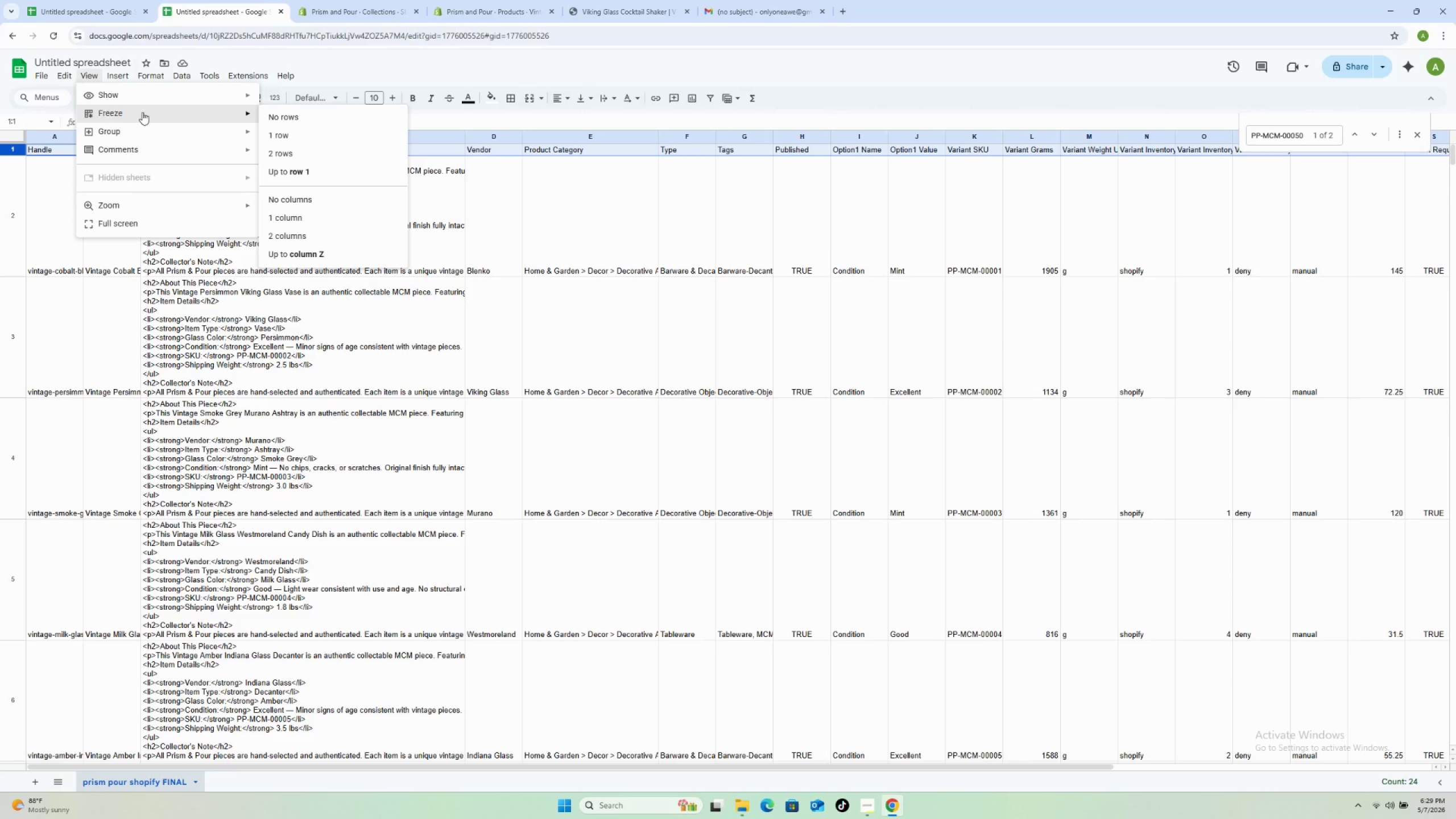 
wait(5.46)
 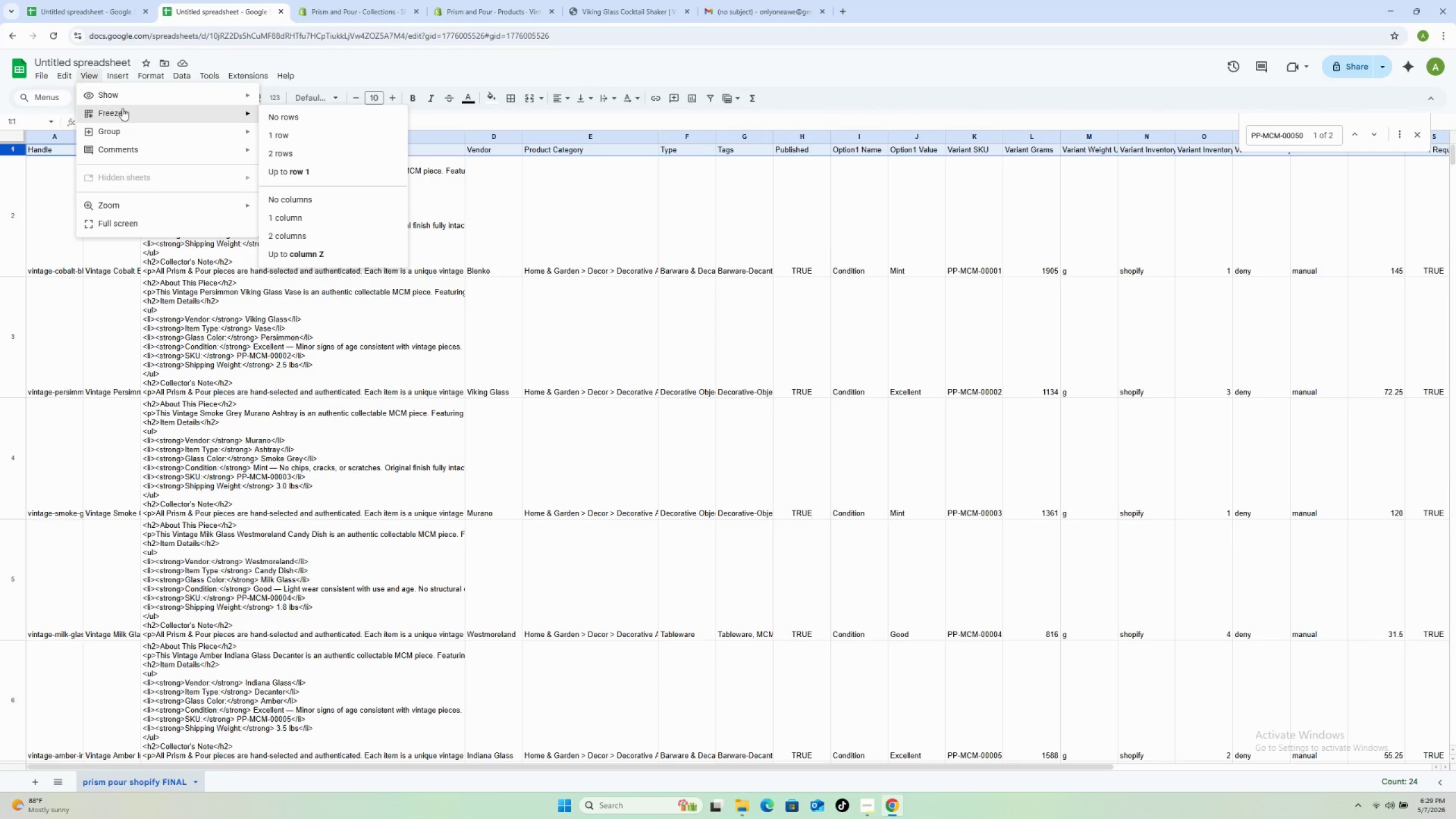 
mouse_move([243, 118])
 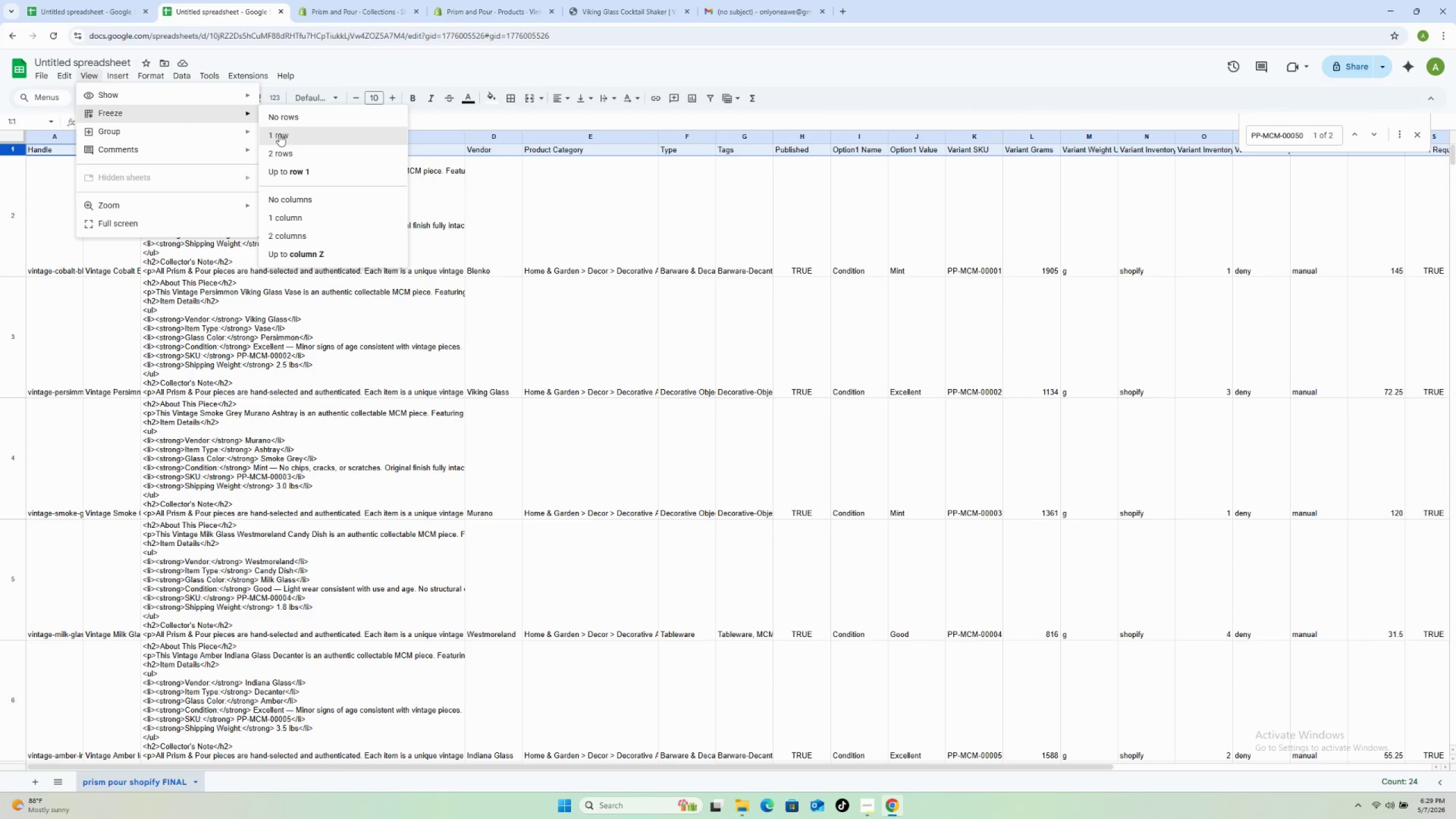 
left_click([279, 134])
 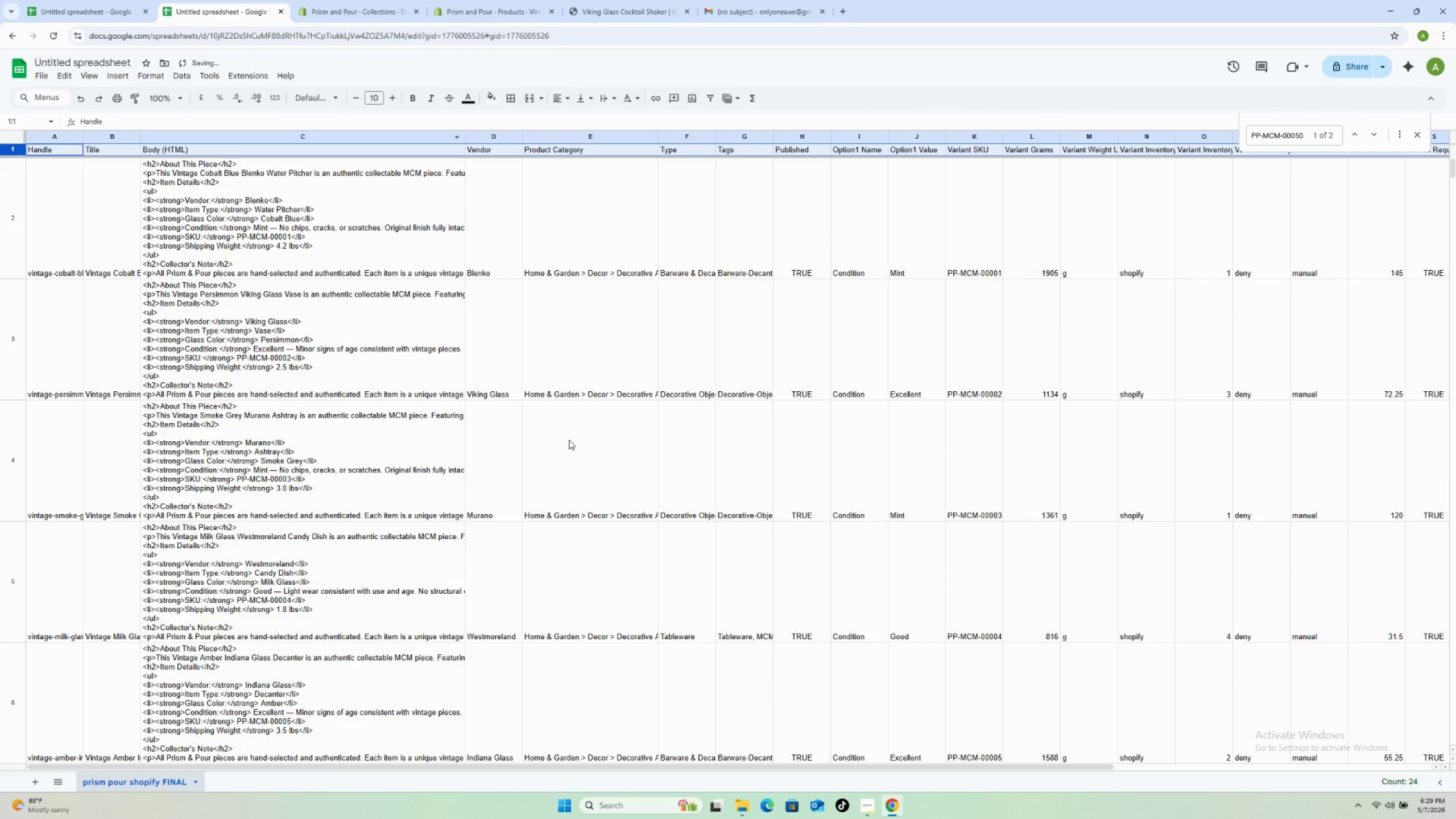 
scroll: coordinate [593, 417], scroll_direction: down, amount: 18.0
 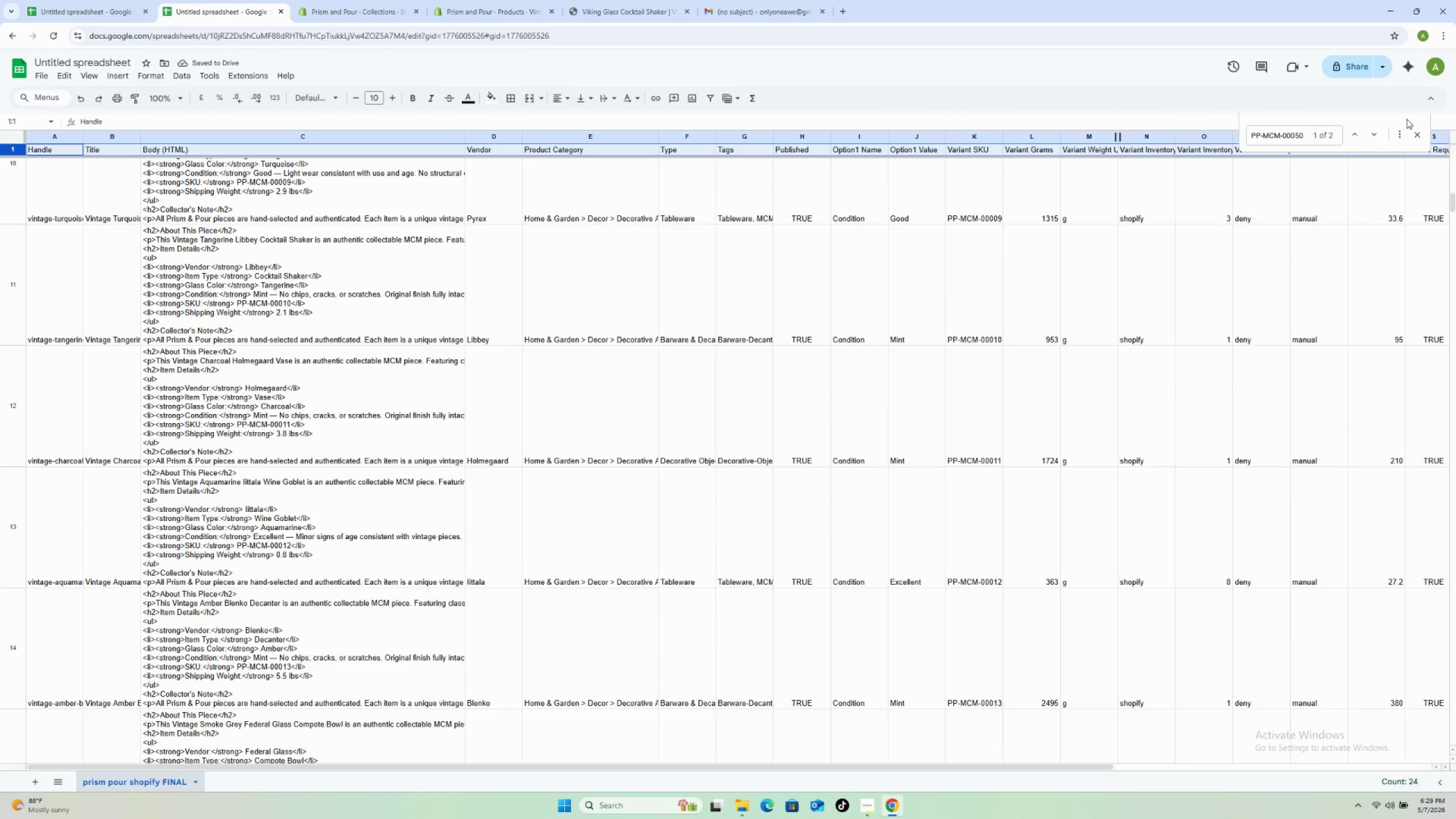 
left_click([1376, 132])
 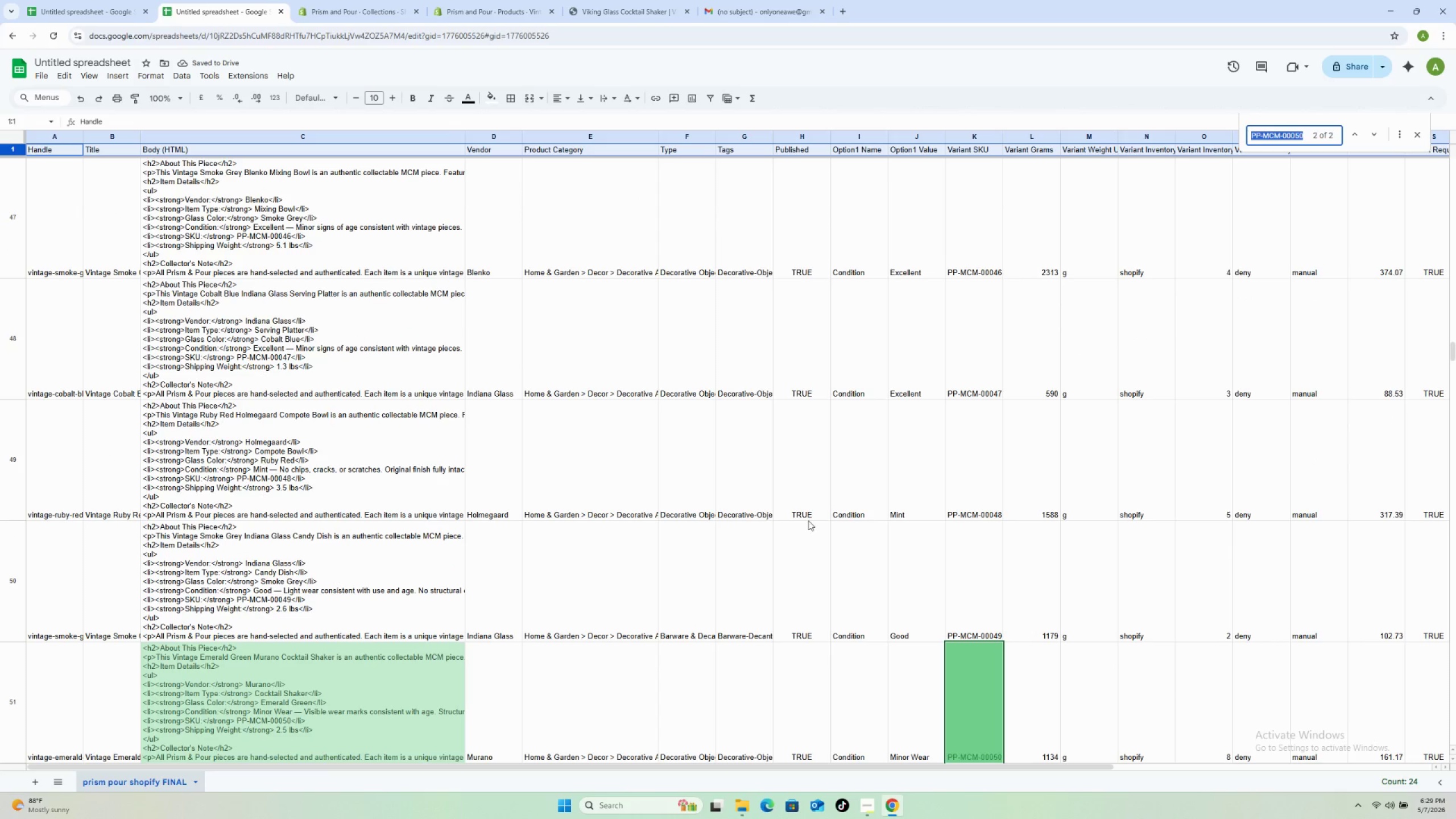 
scroll: coordinate [748, 560], scroll_direction: down, amount: 2.0
 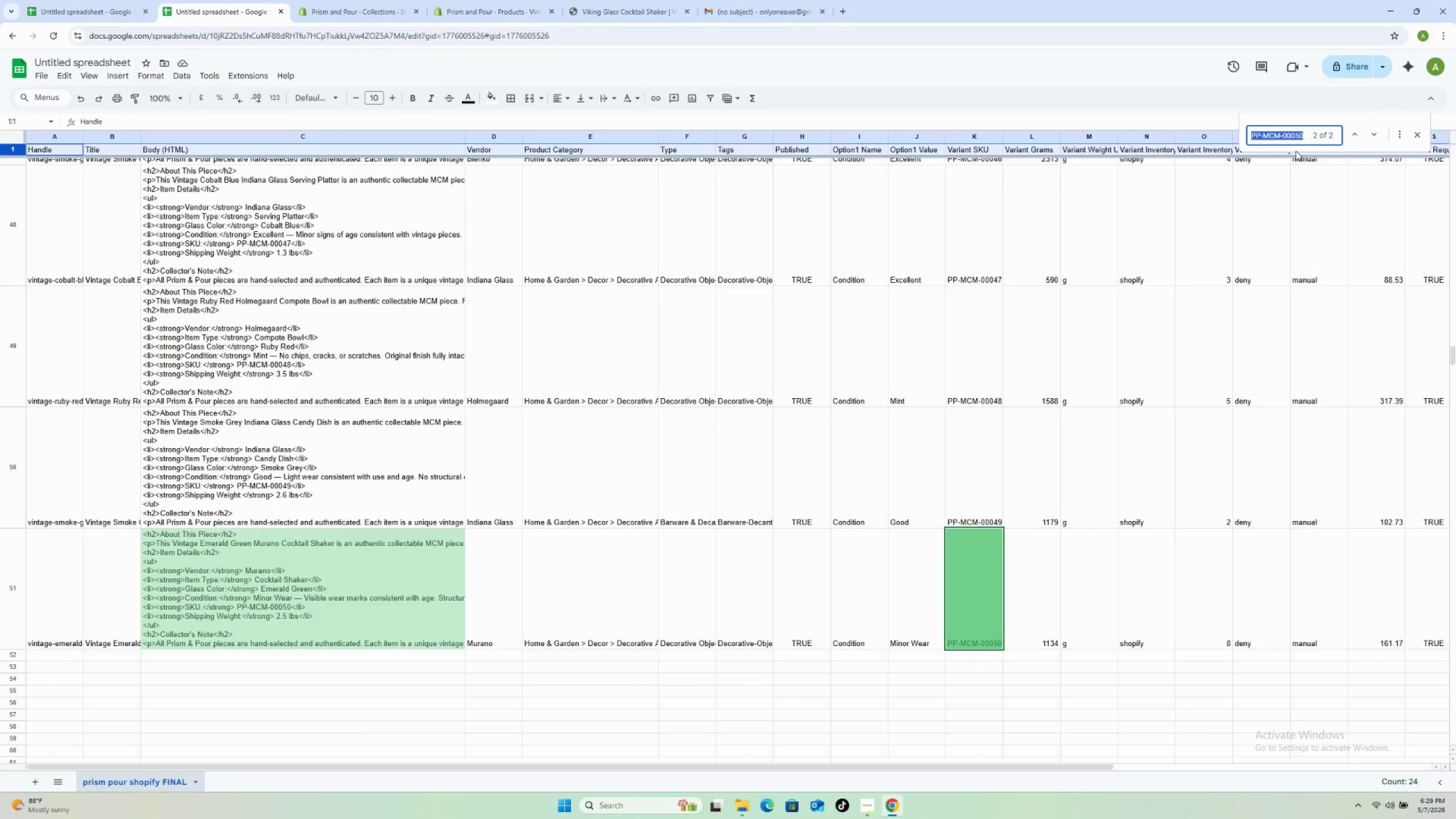 
wait(7.69)
 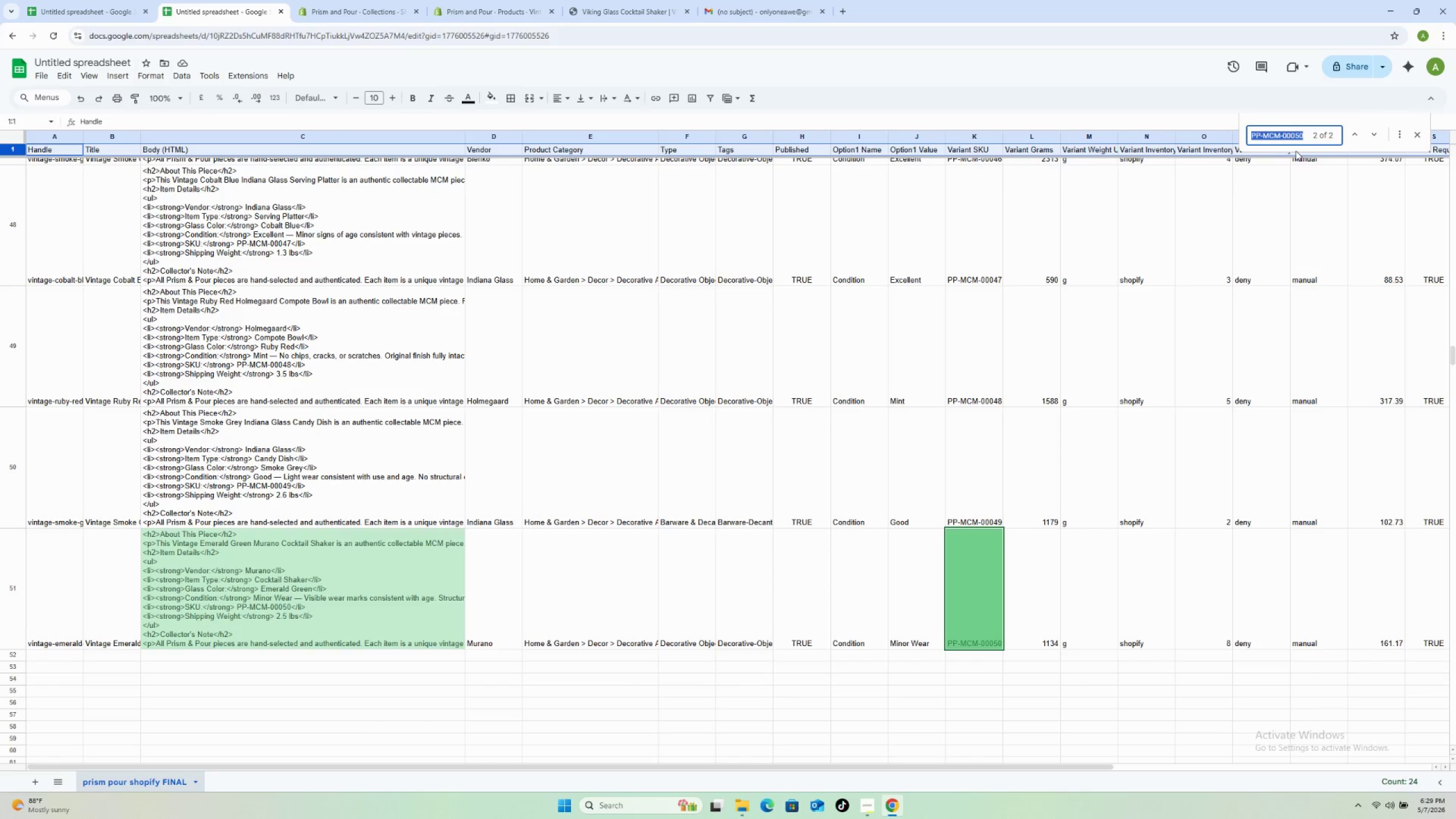 
left_click([349, 1])
 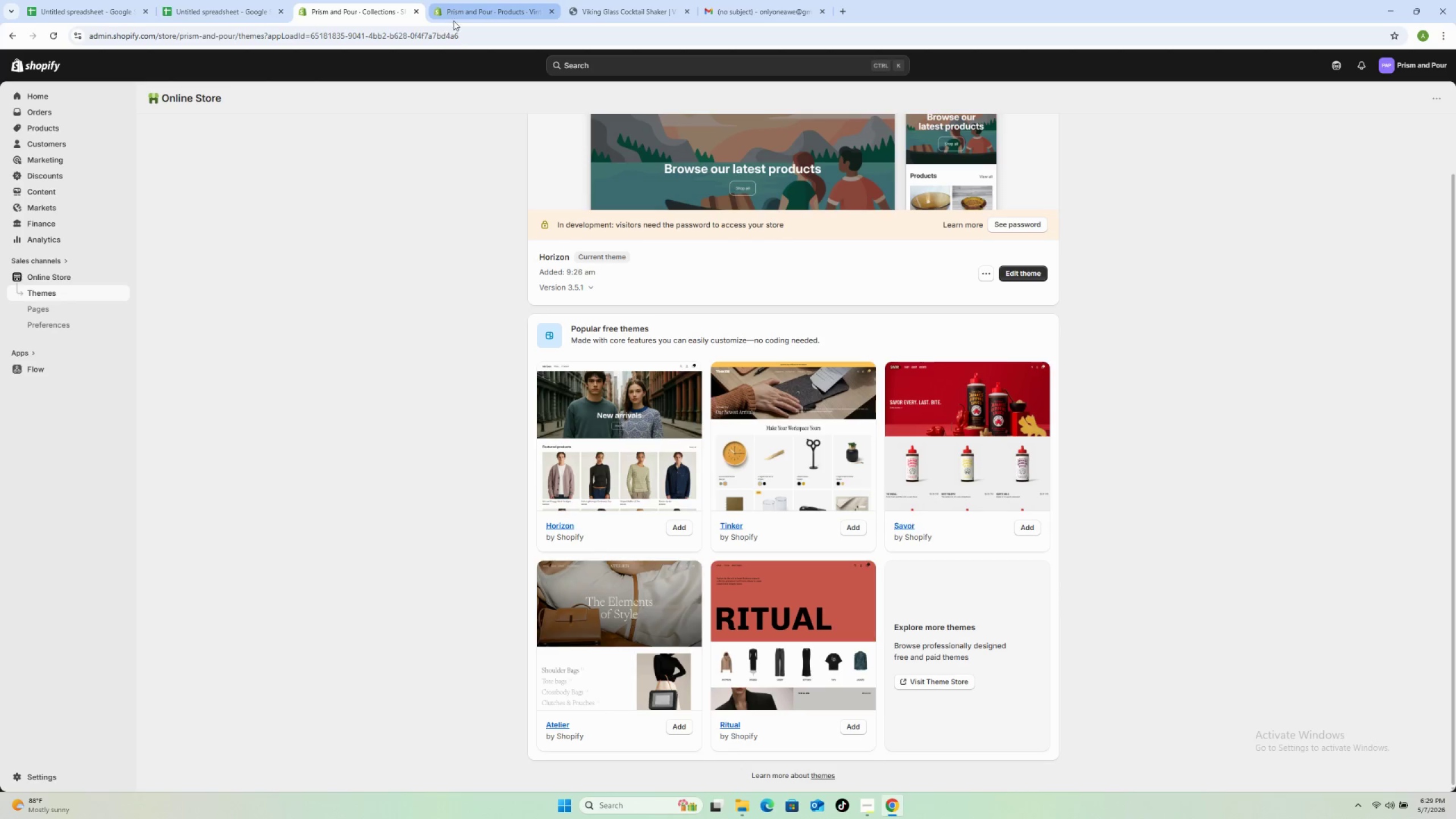 
left_click([473, 11])
 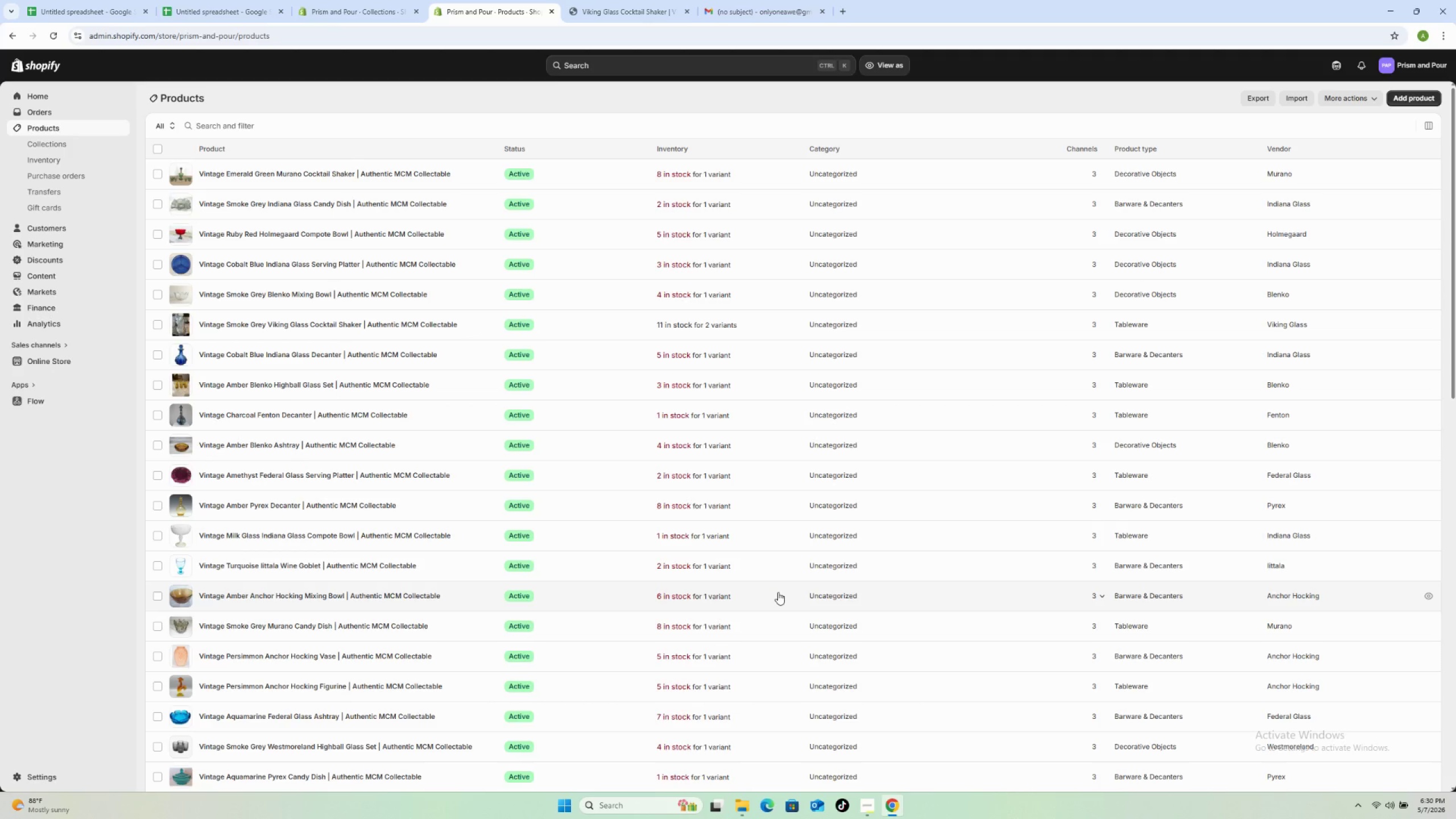 
wait(51.96)
 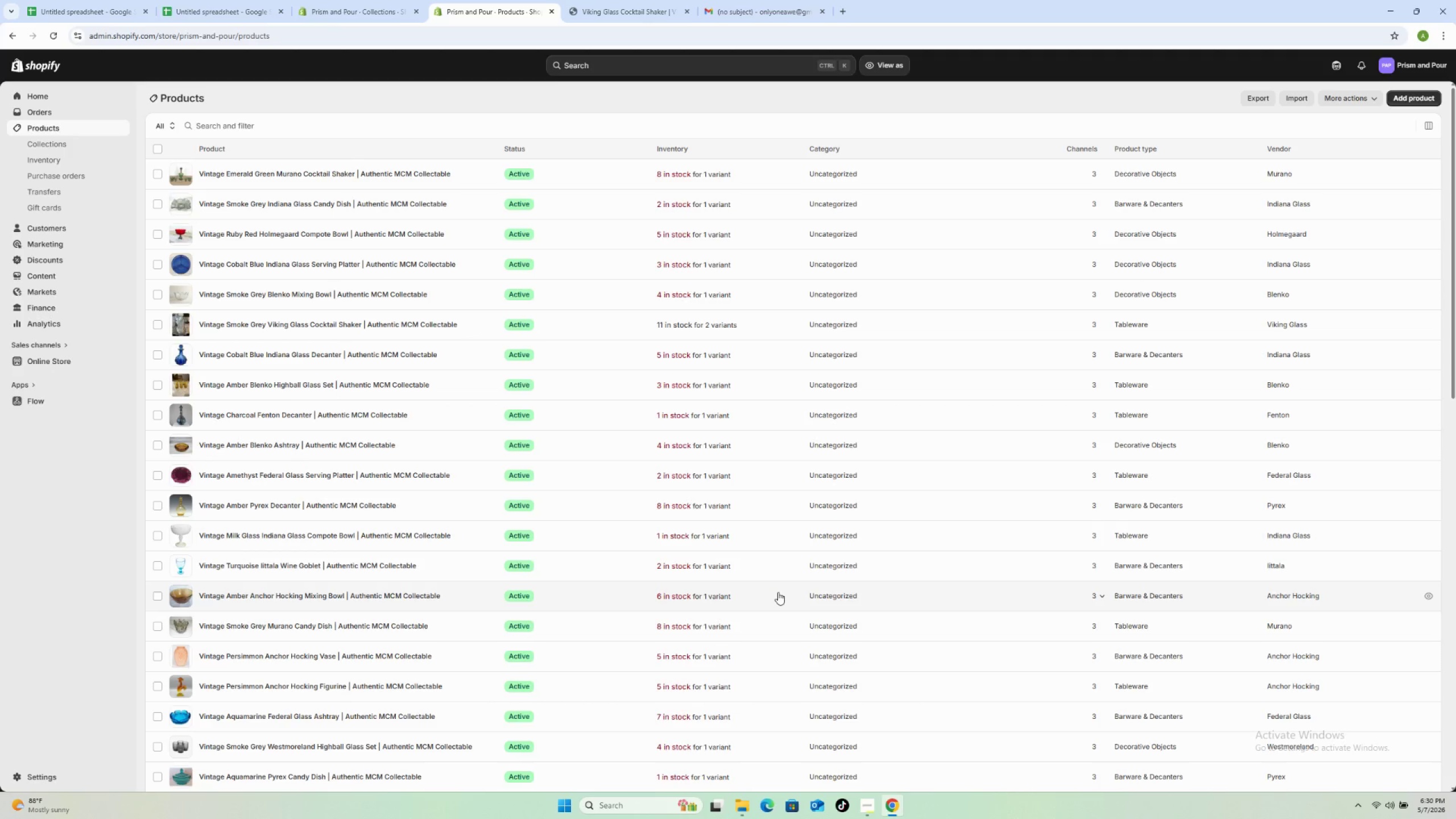 
mouse_move([882, 762])
 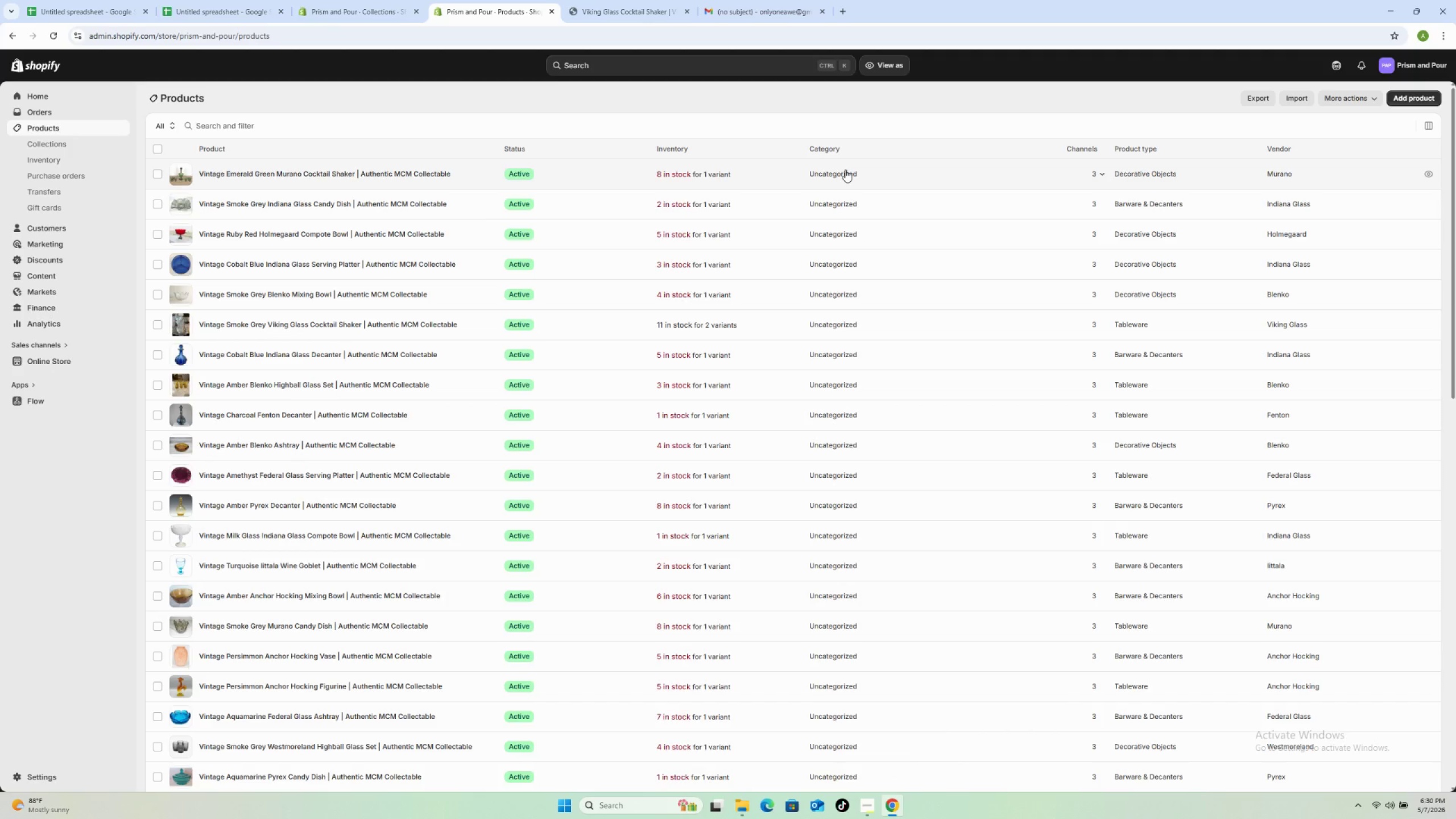 
wait(16.77)
 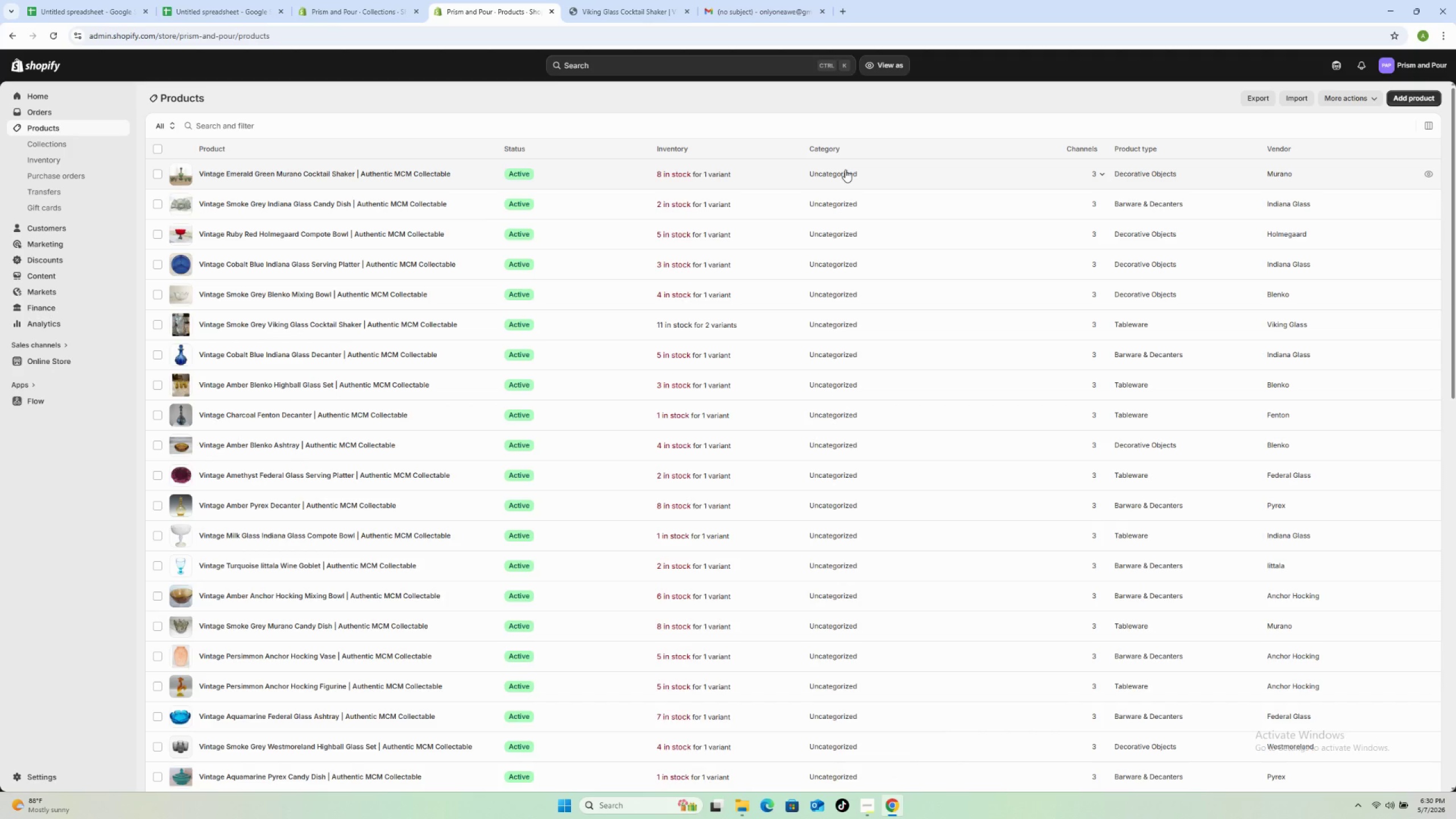 
left_click([468, 206])
 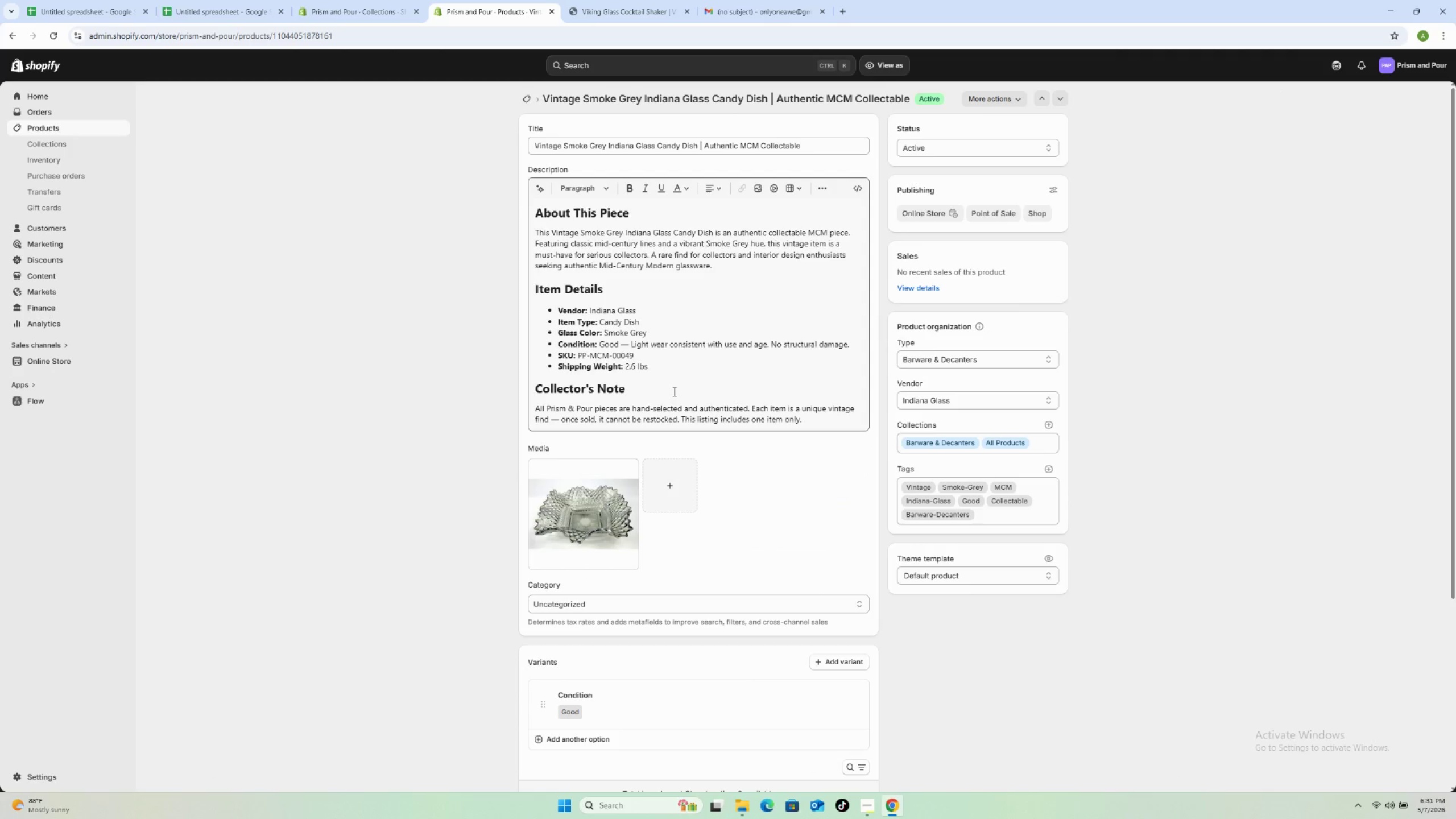 
wait(5.81)
 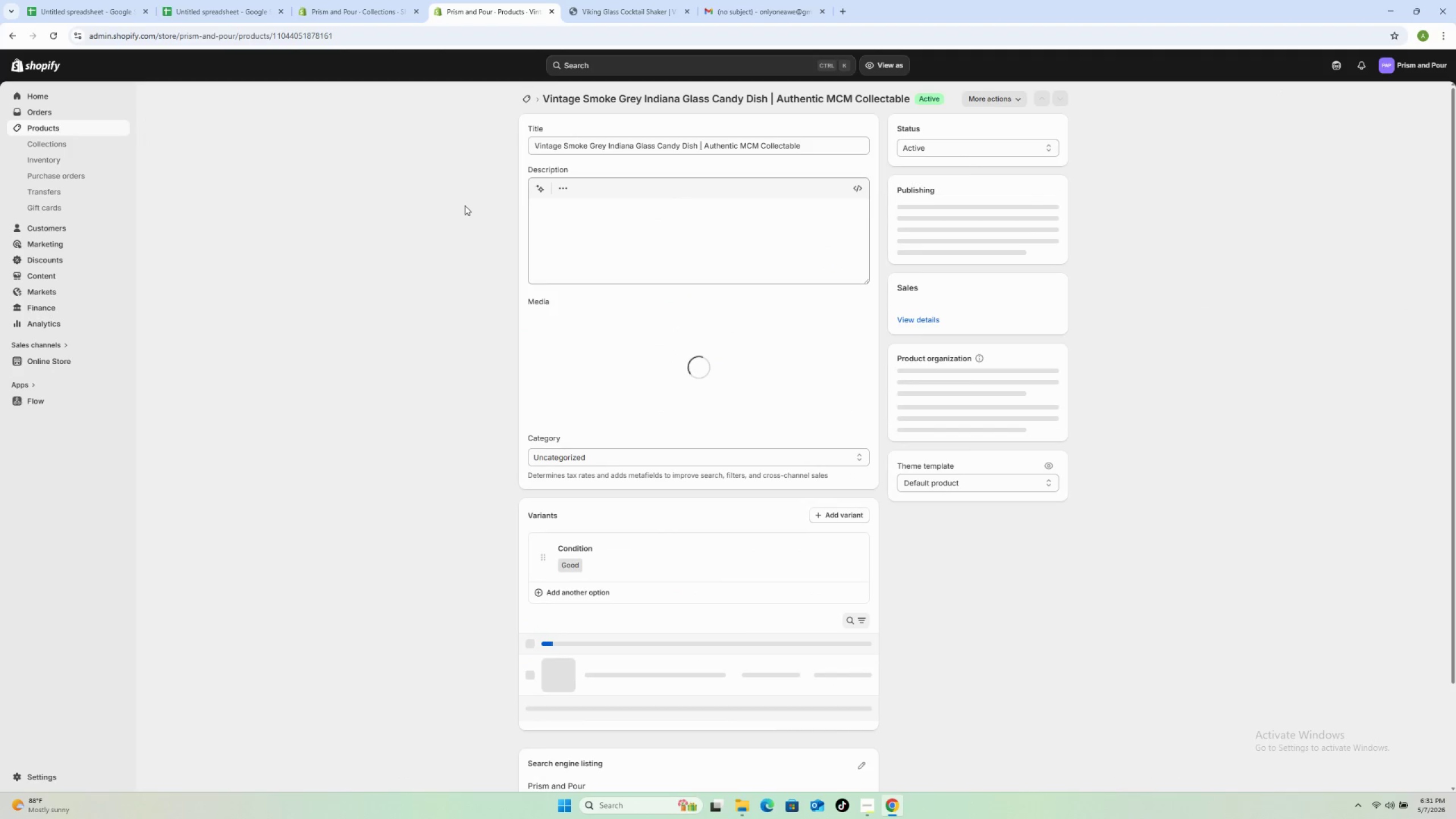 
scroll: coordinate [694, 483], scroll_direction: down, amount: 5.0
 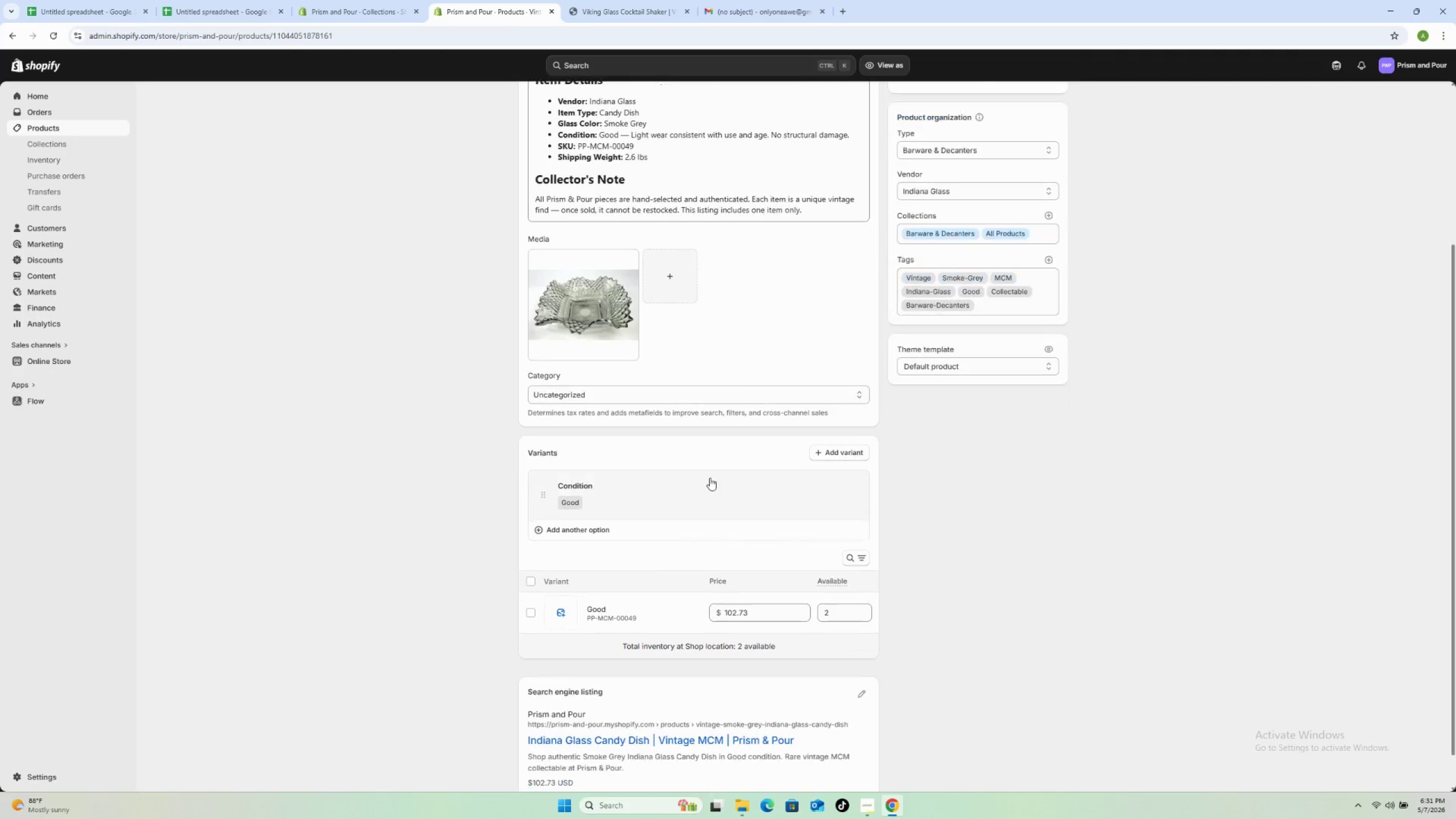 
mouse_move([693, 476])
 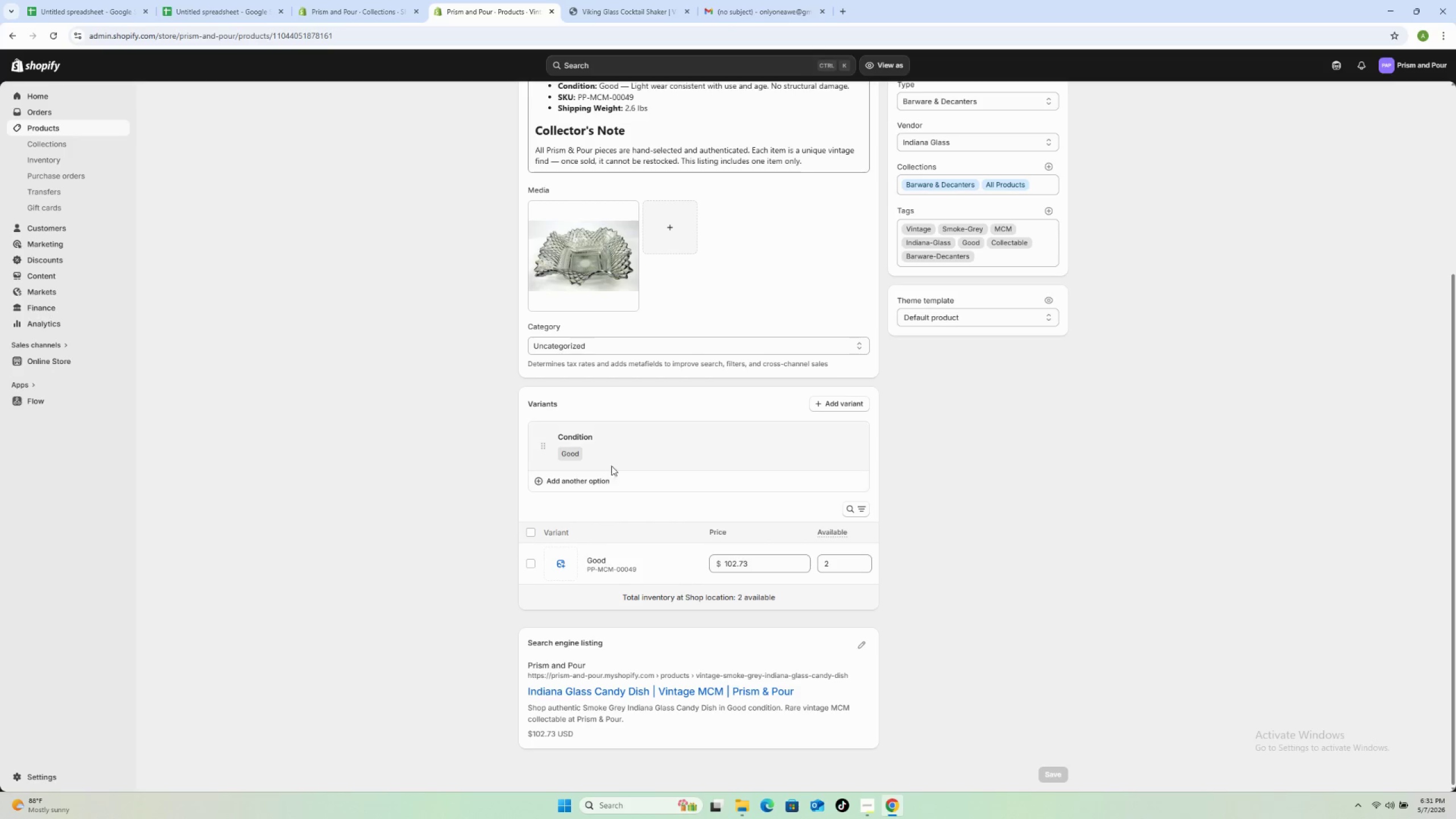 
scroll: coordinate [638, 528], scroll_direction: down, amount: 2.0
 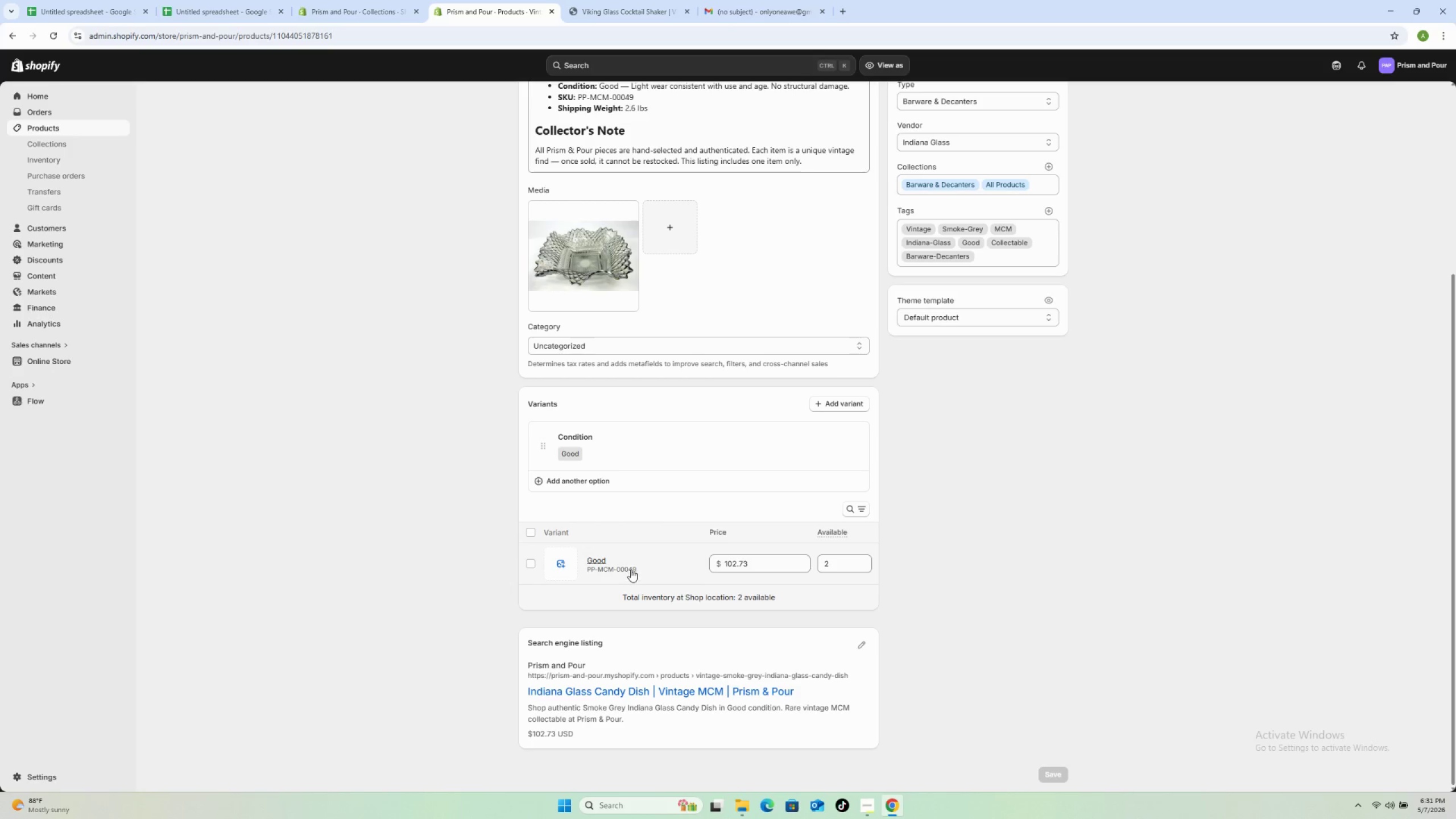 
left_click([631, 569])
 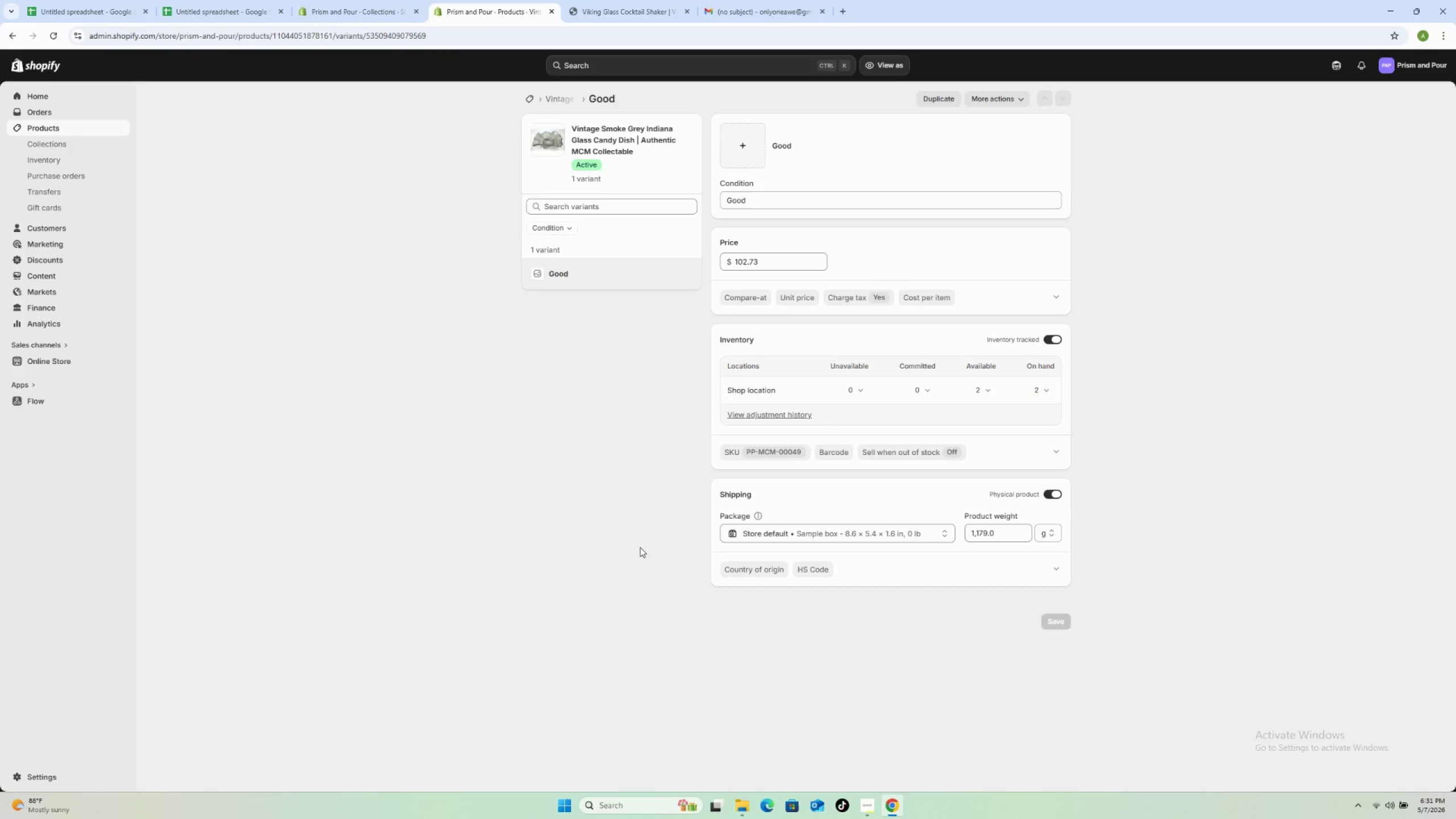 
wait(9.19)
 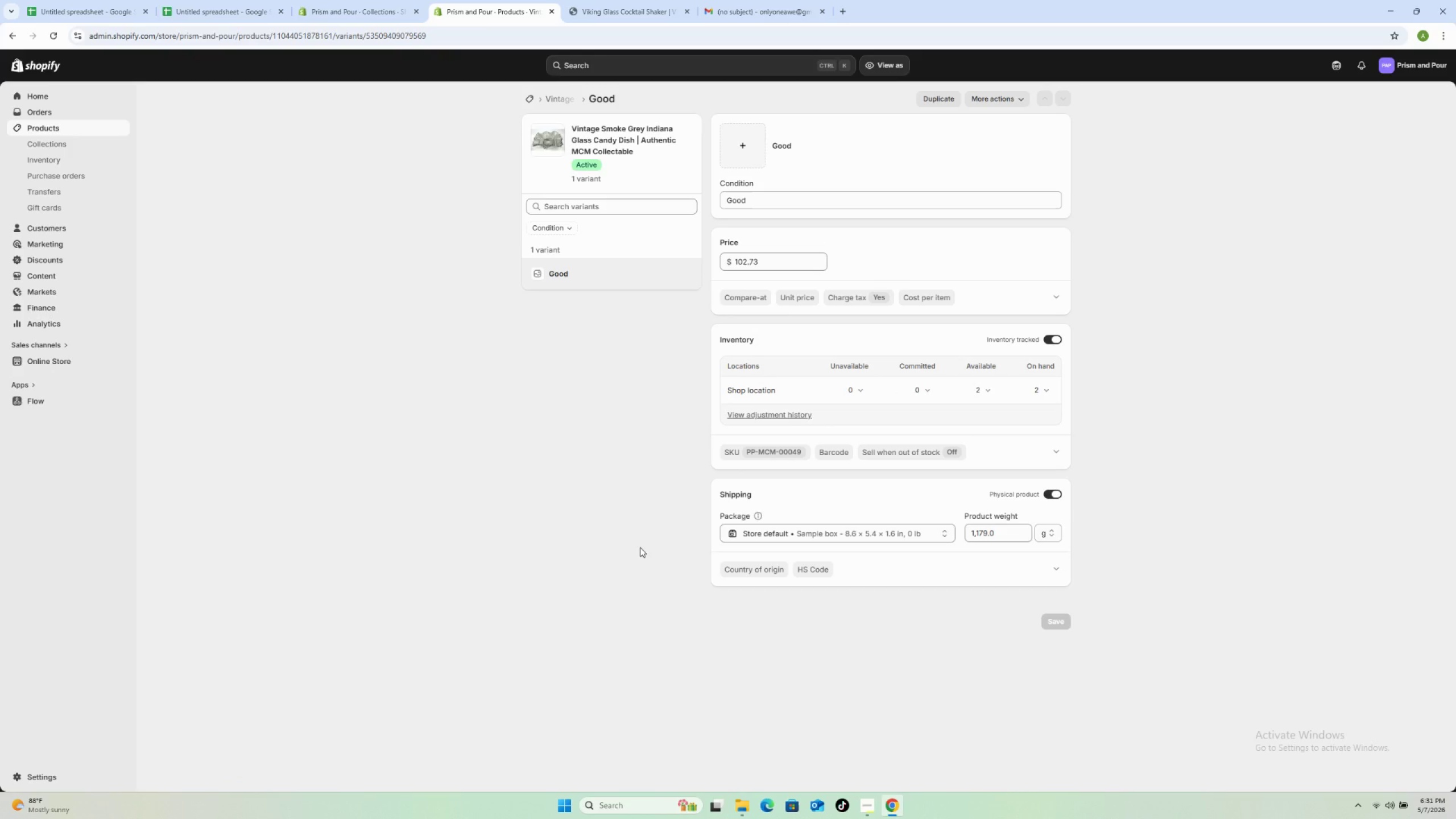 
left_click([789, 449])
 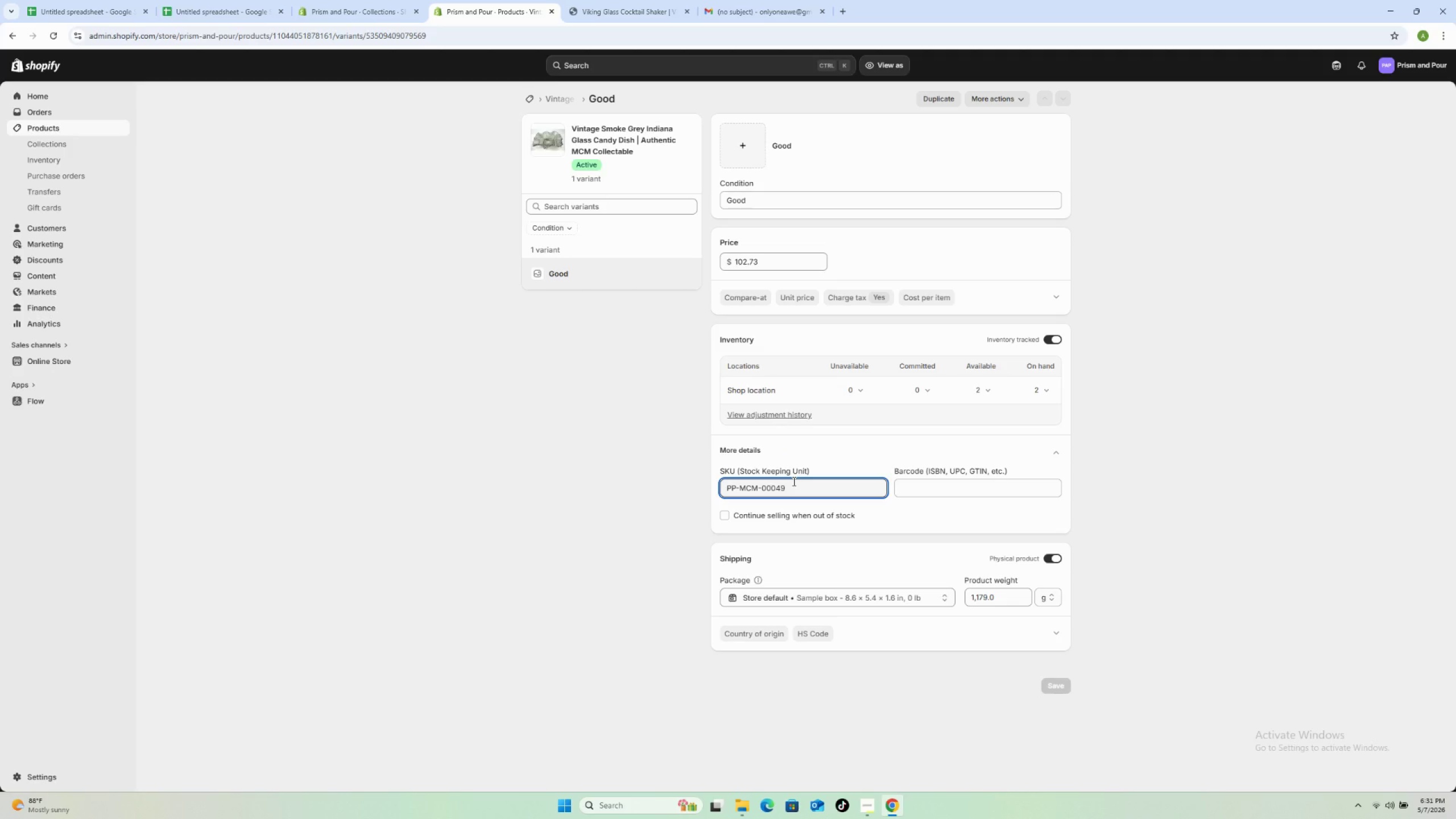 
left_click([785, 493])
 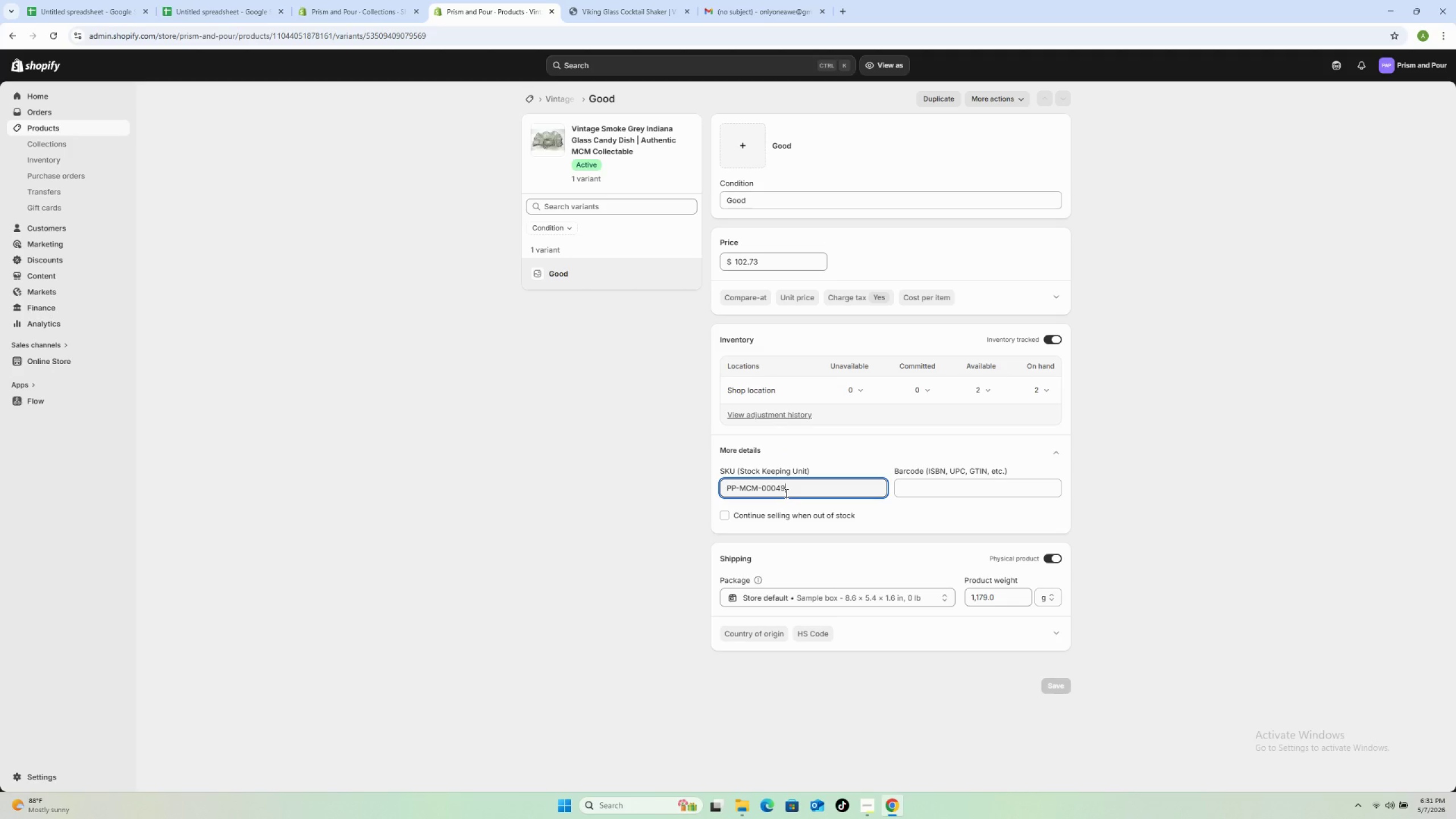 
key(Control+A)
 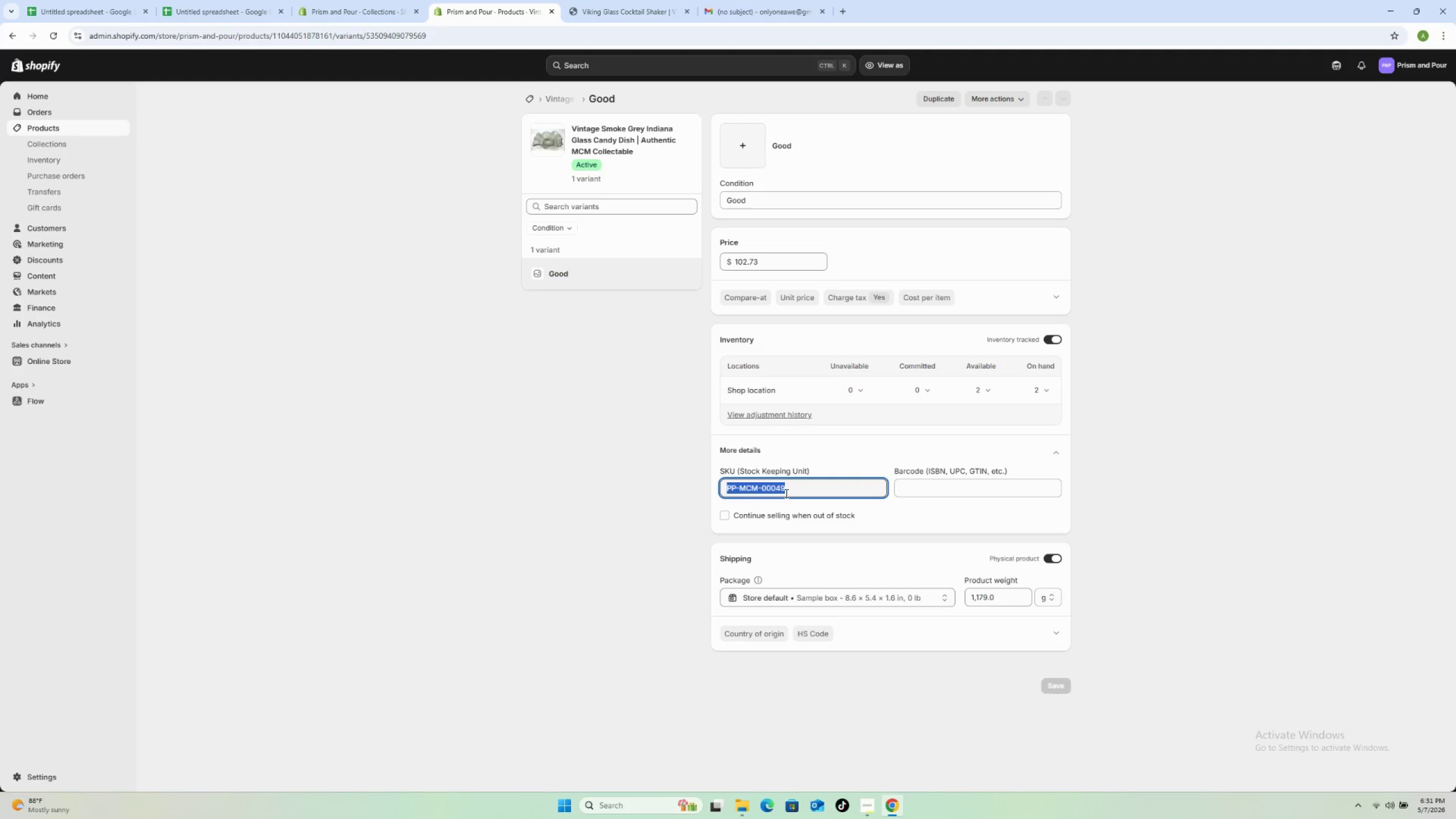 
key(Control+C)
 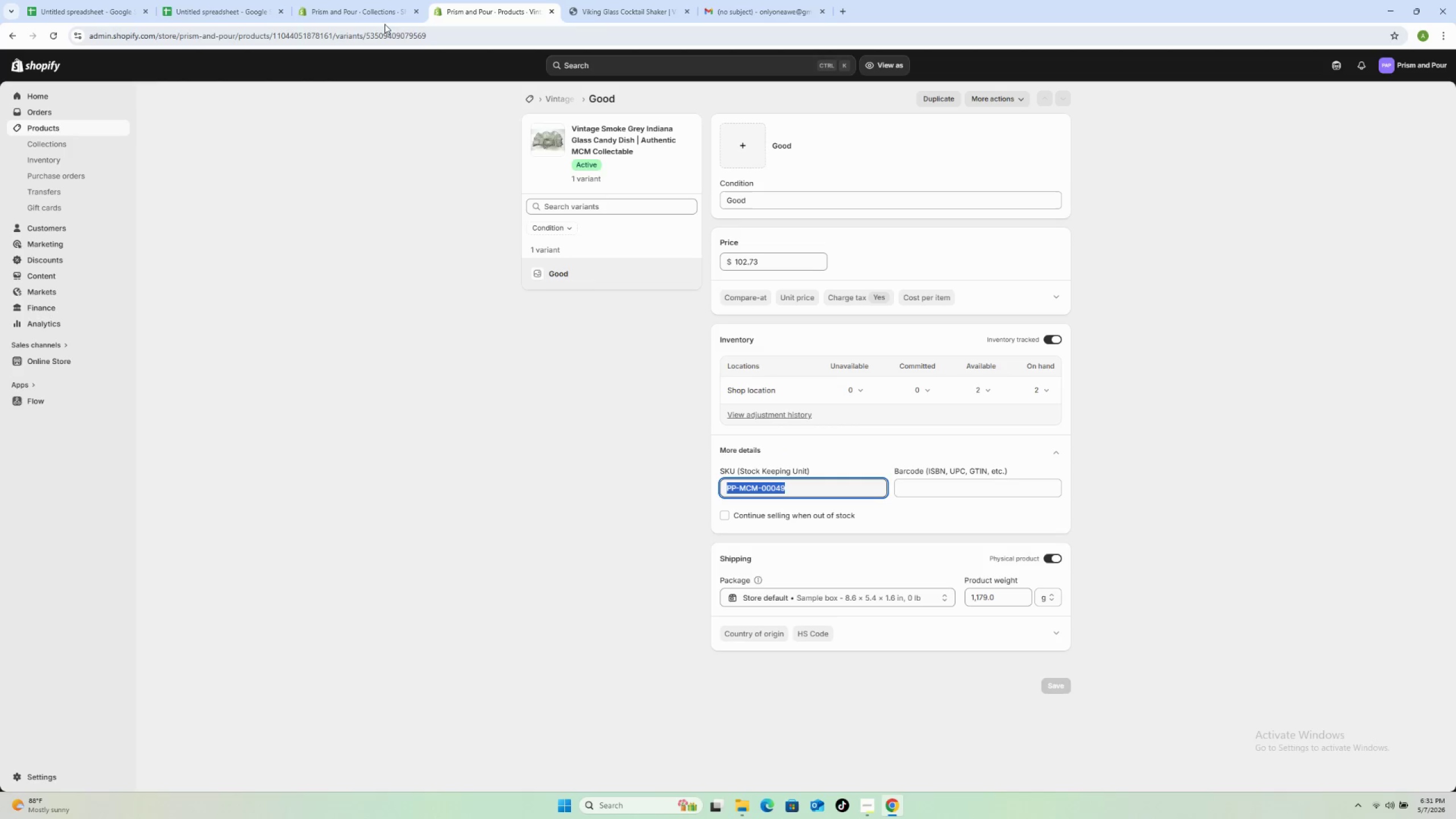 
left_click([365, 0])
 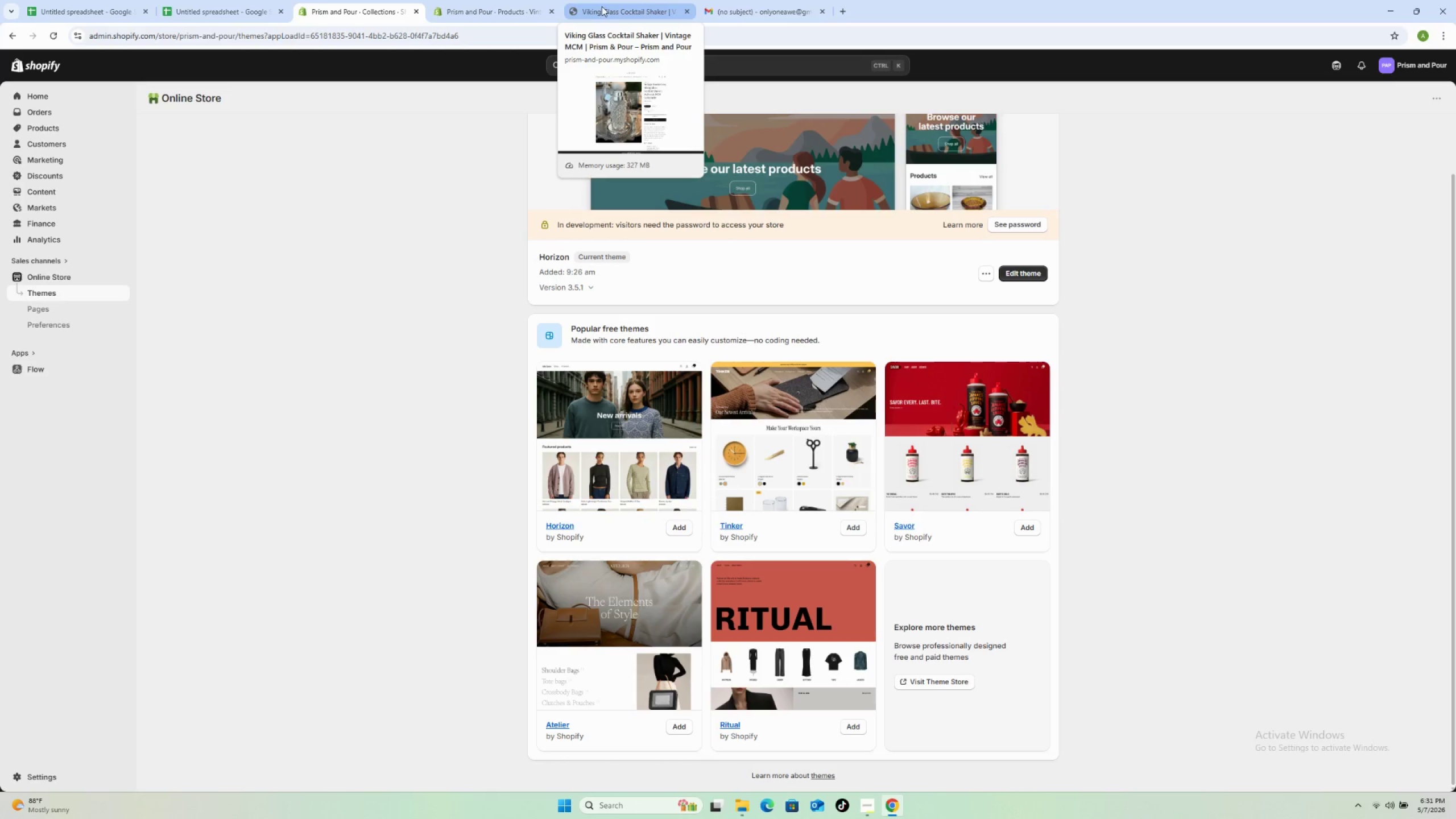 
left_click([183, 8])
 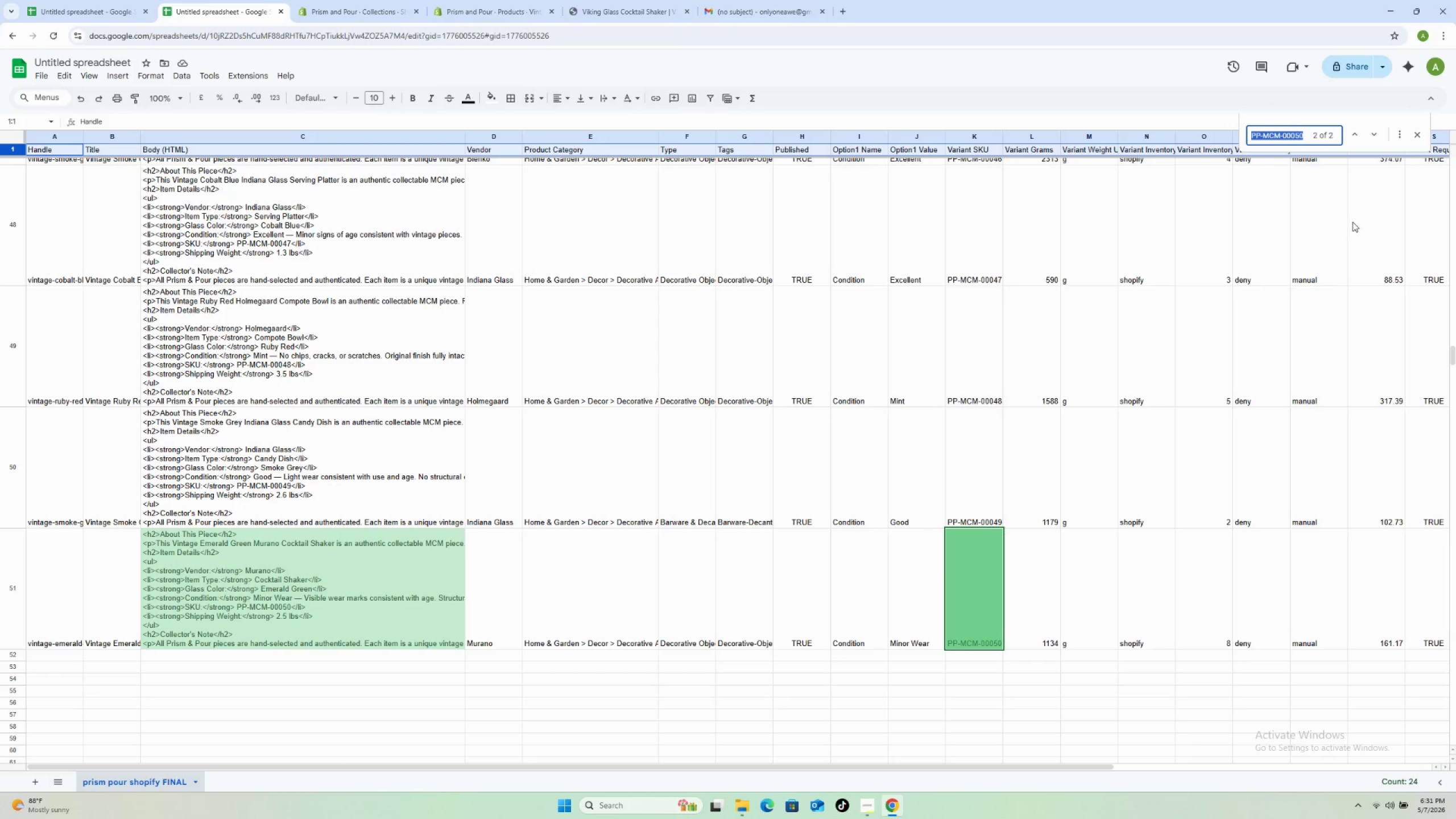 
key(Control+V)
 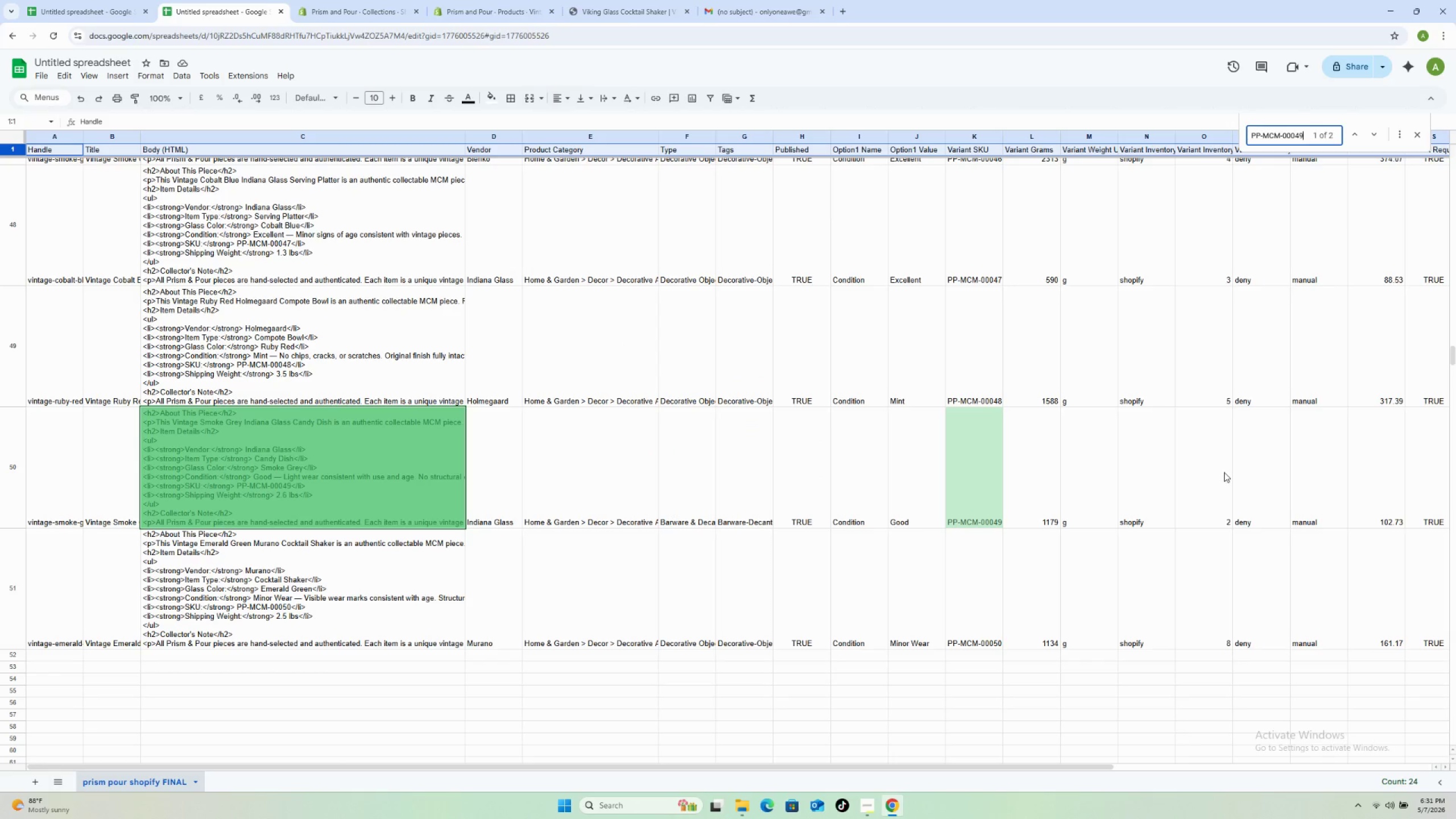 
left_click([349, 15])
 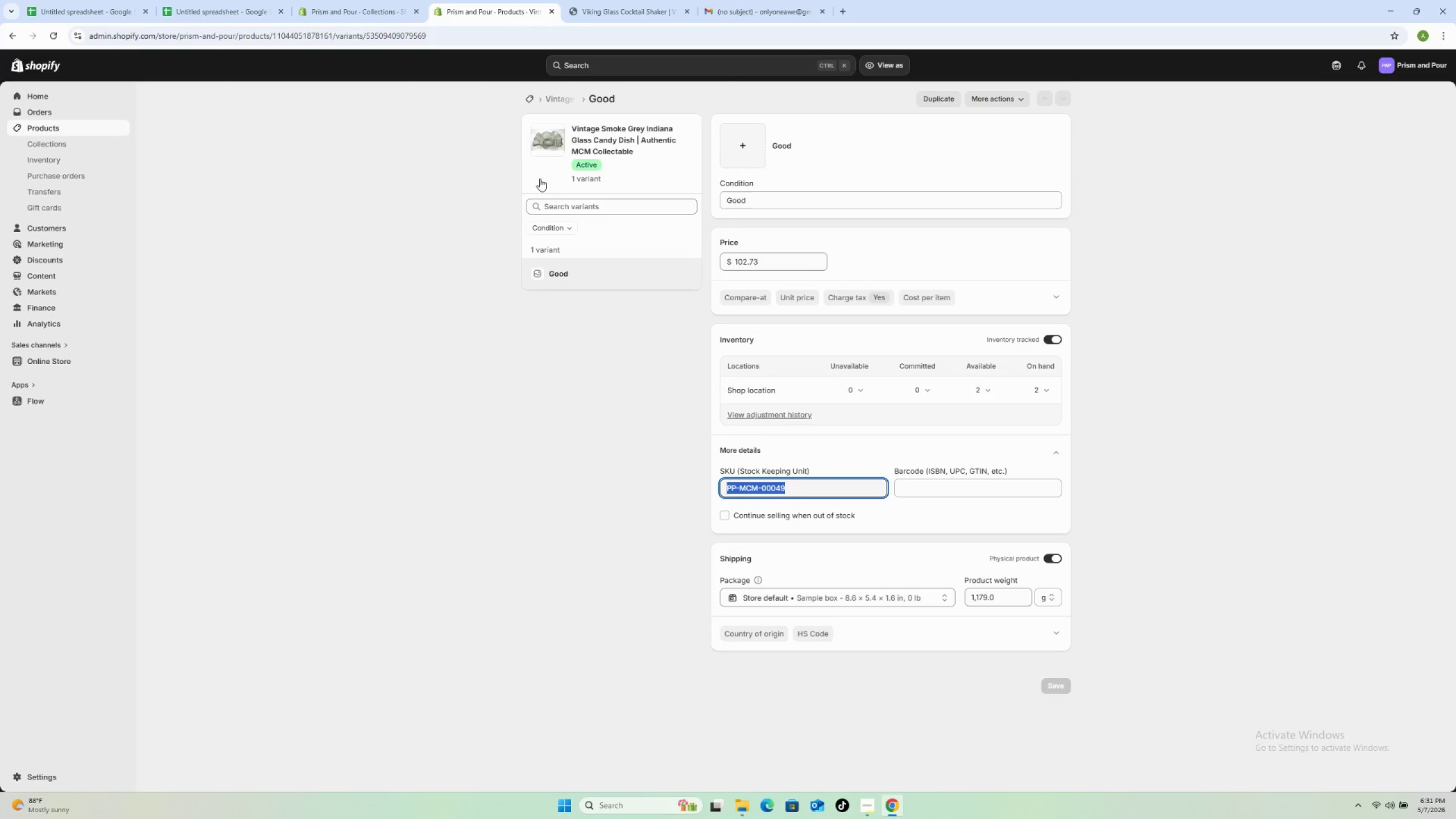 
left_click([524, 99])
 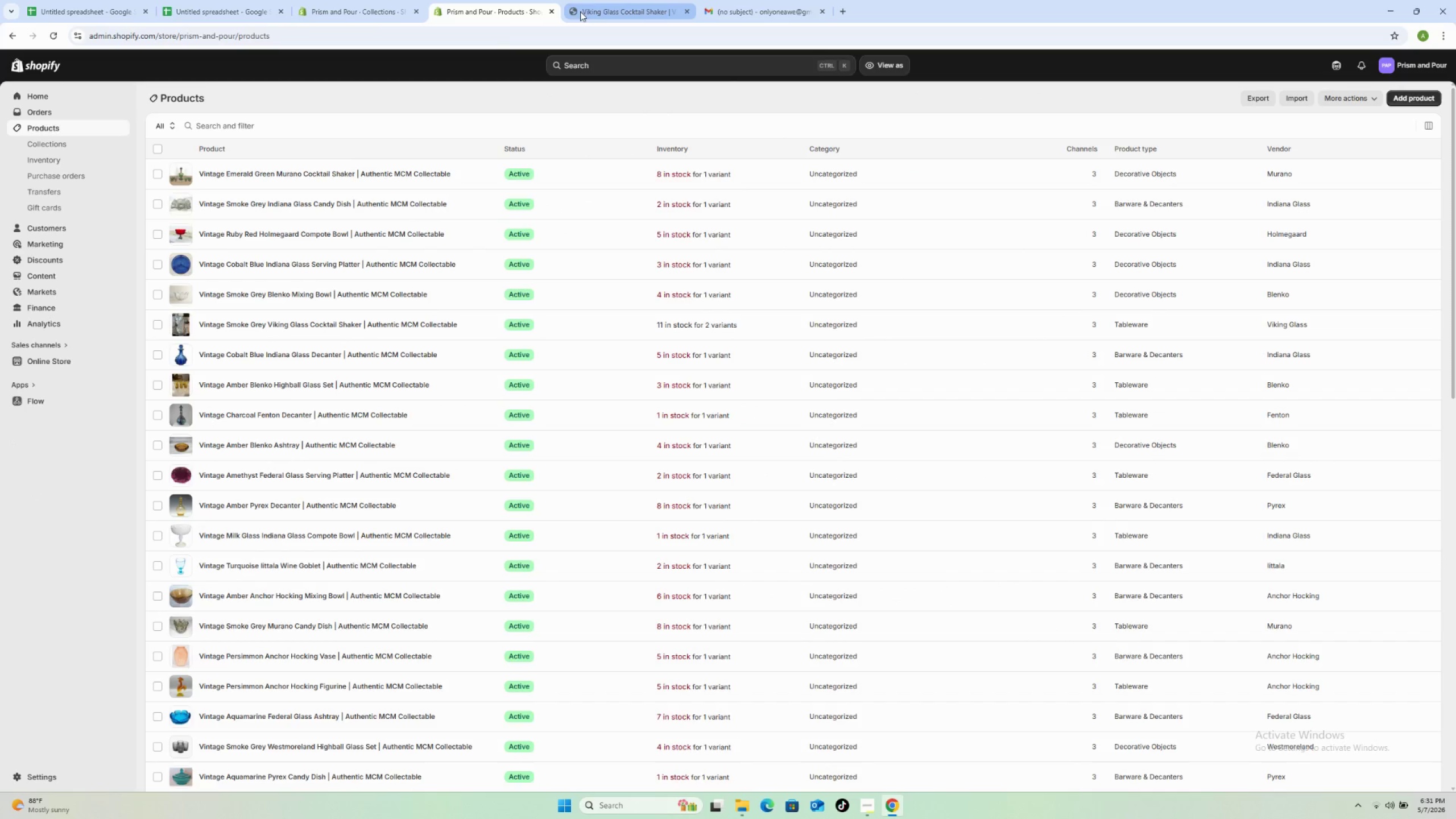 
left_click([383, 40])
 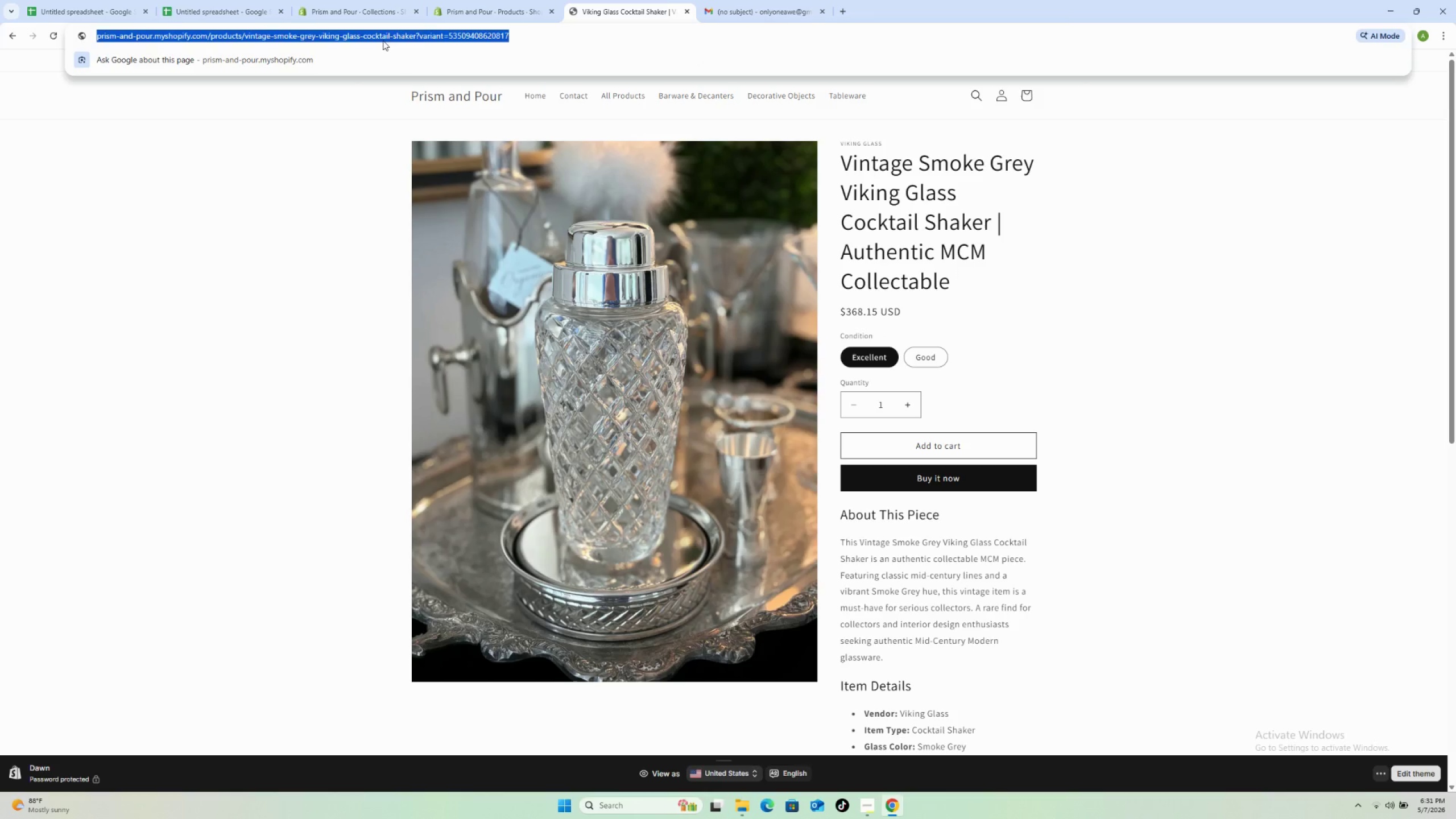 
key(Control+C)
 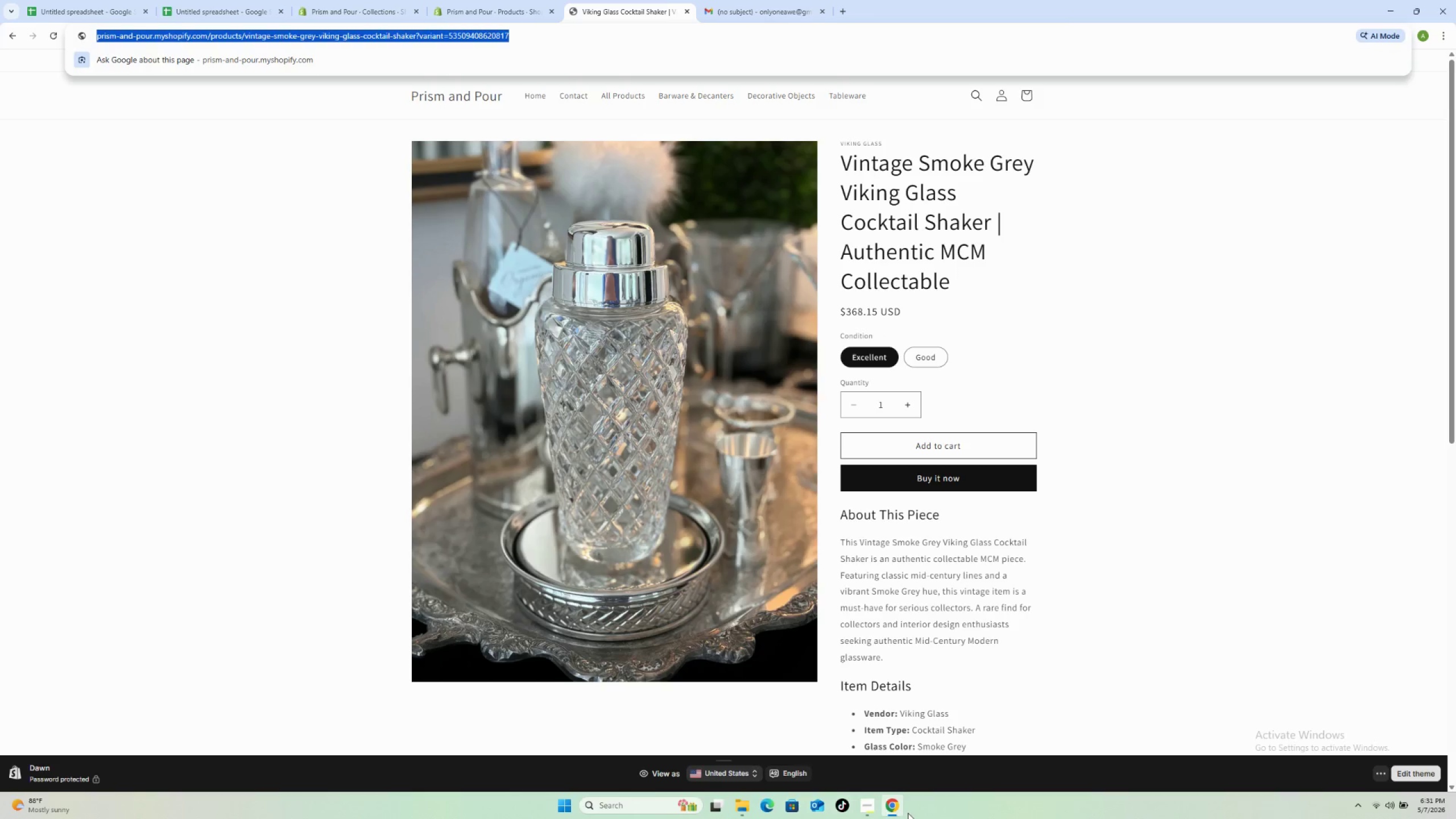 
right_click([889, 806])
 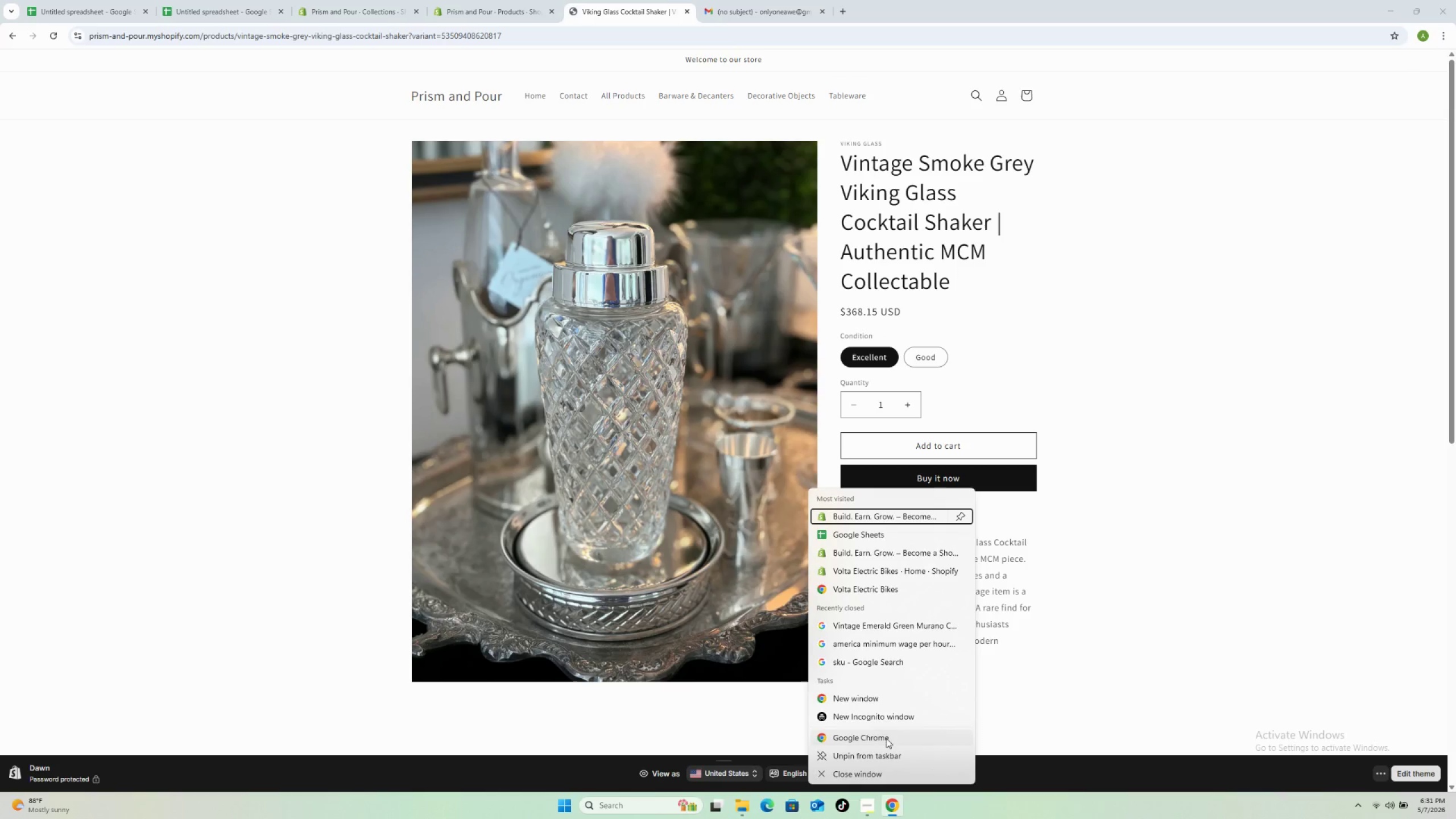 
left_click([880, 717])
 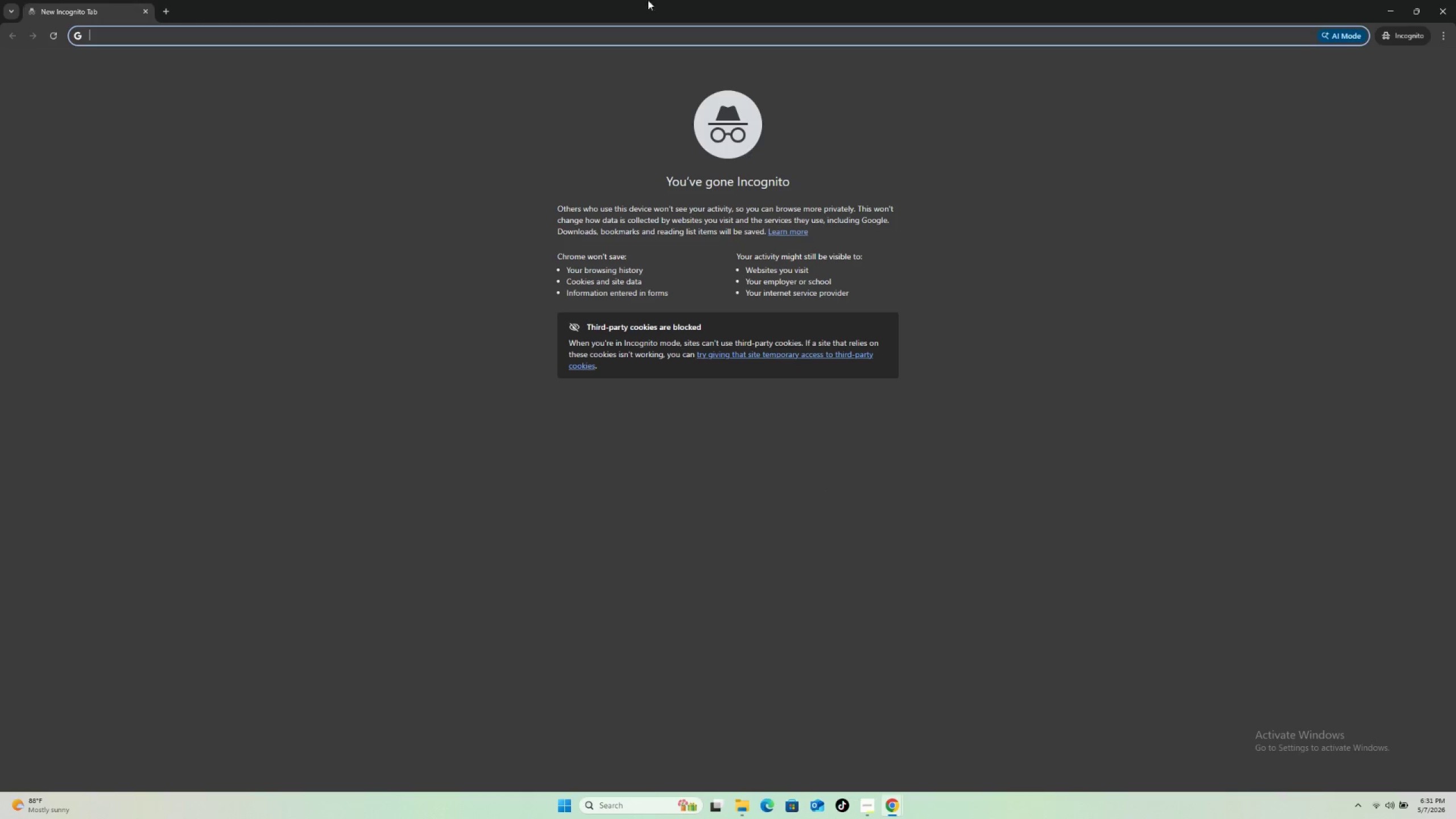 
key(Control+V)
 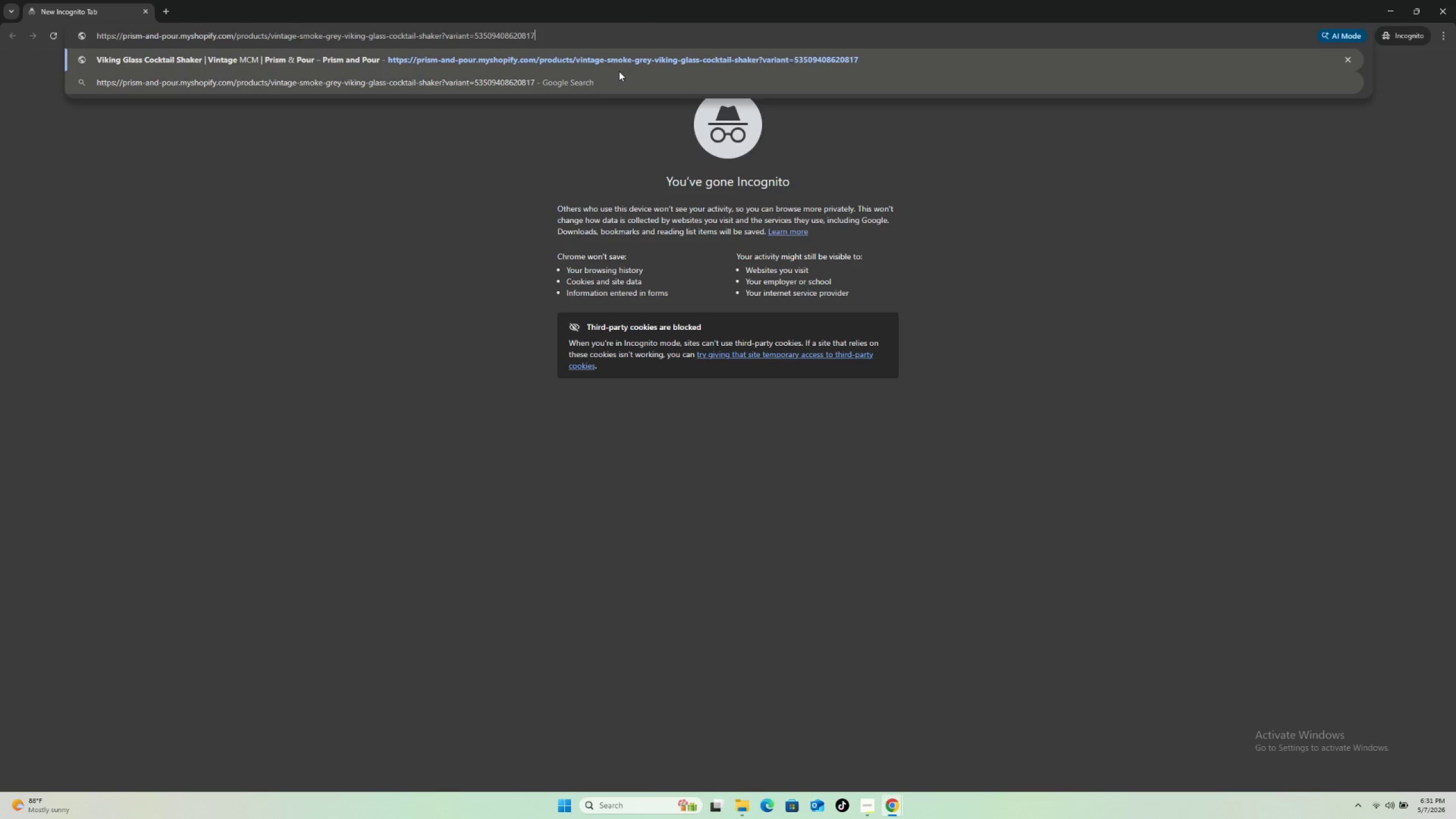 
hold_key(key=Backspace, duration=1.5)
 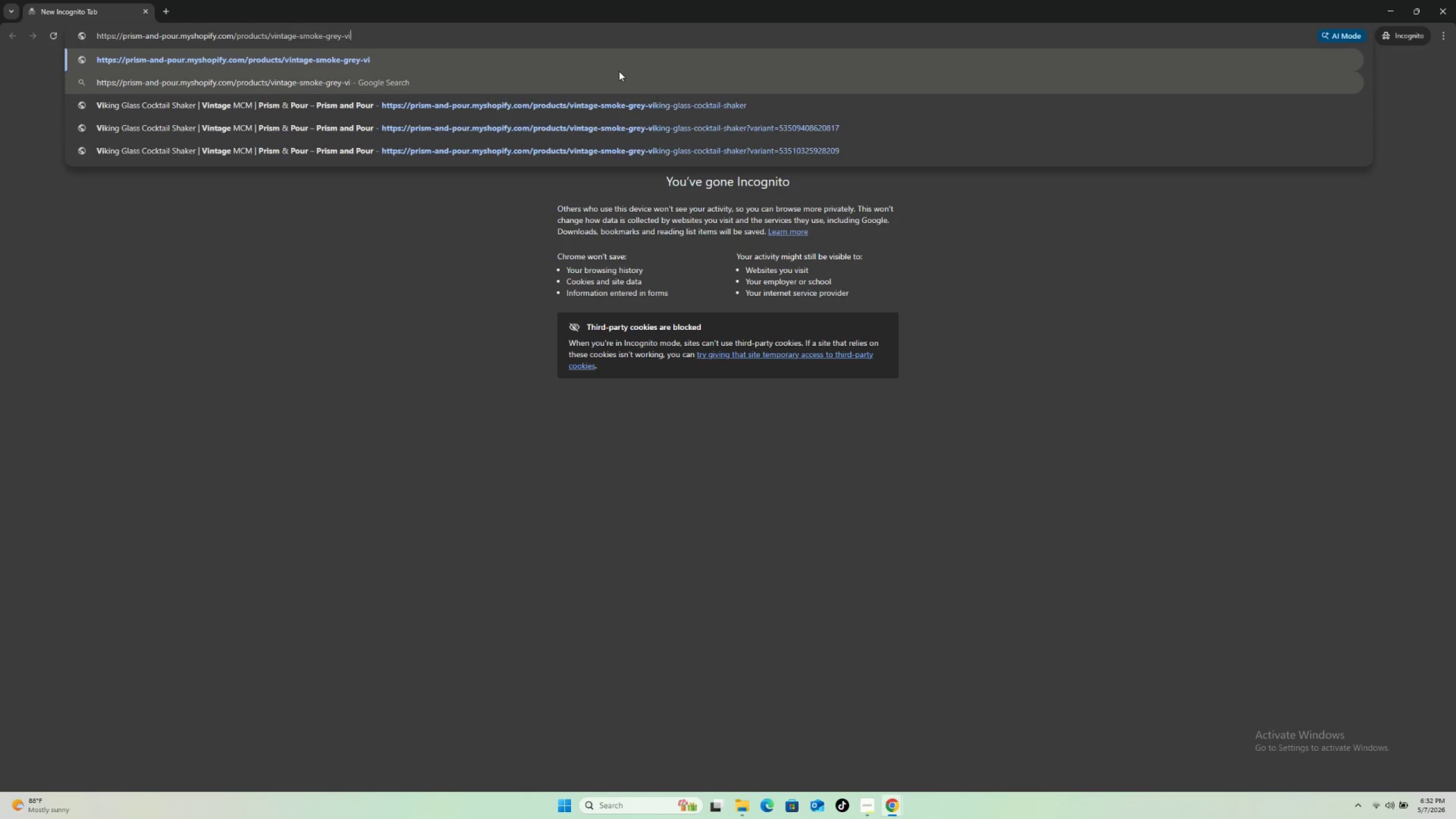 
hold_key(key=Backspace, duration=1.52)
 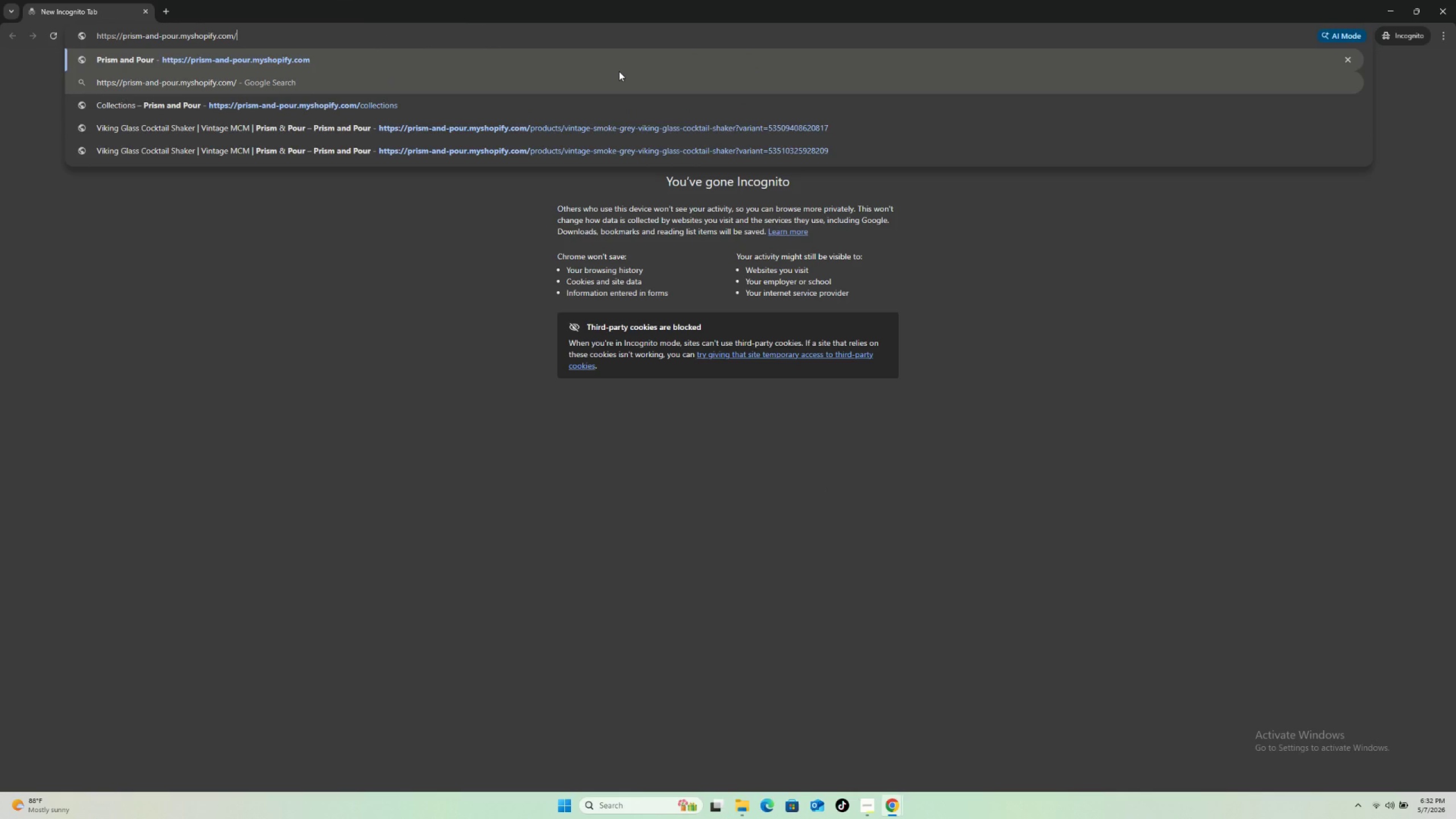 
key(Backspace)
 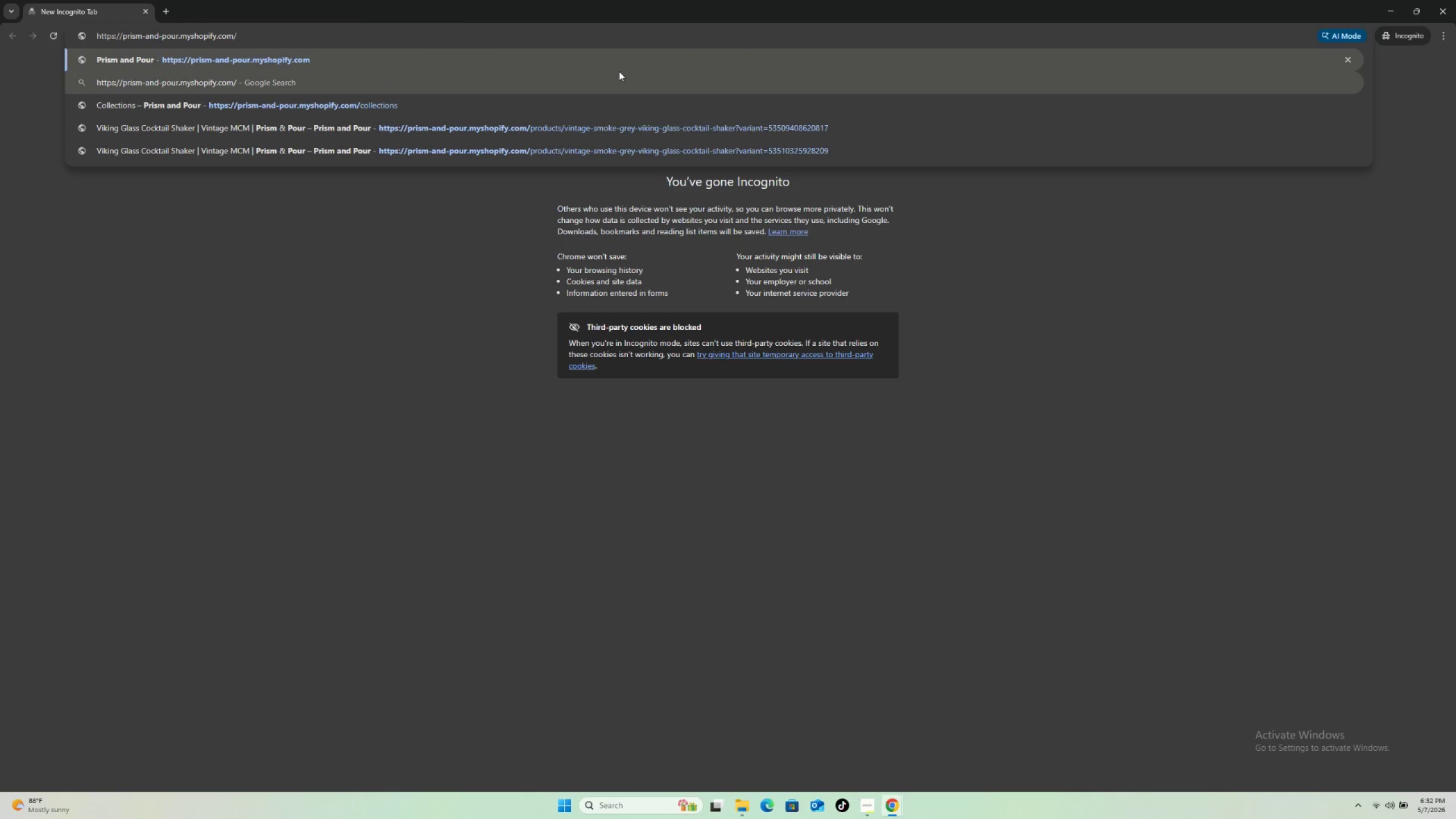 
key(Enter)
 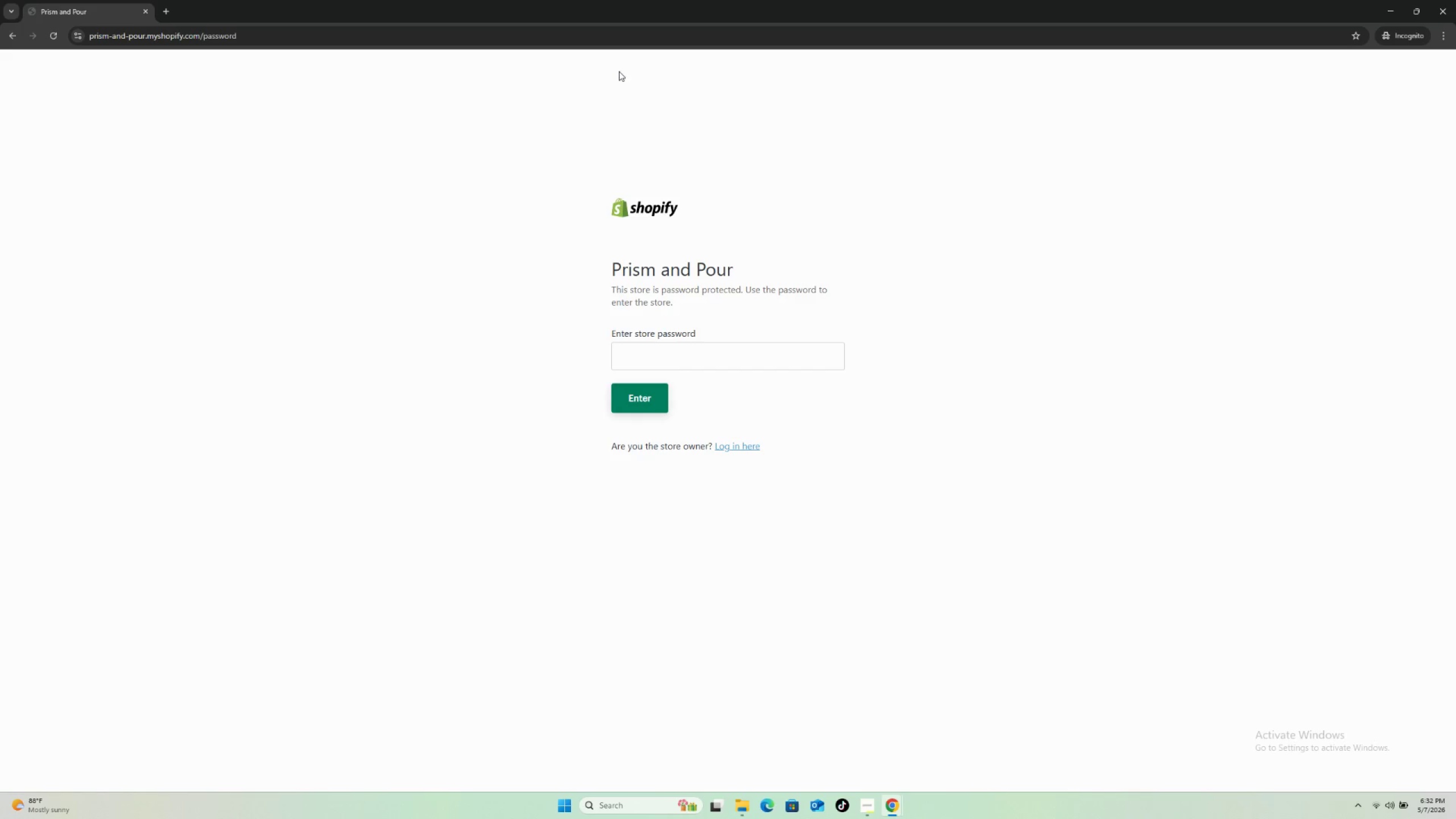 
left_click([720, 360])
 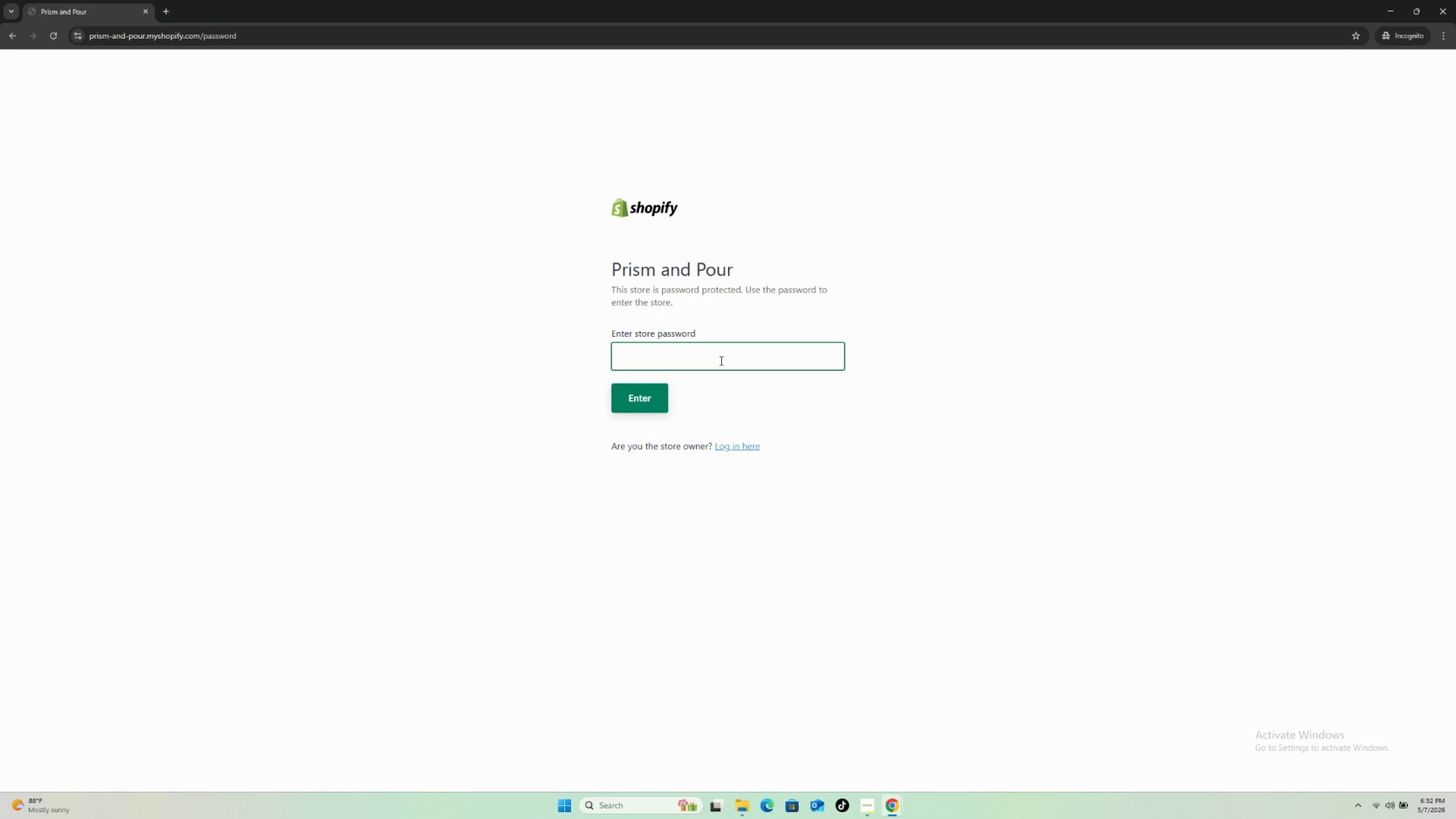 
key(Meta+V)
 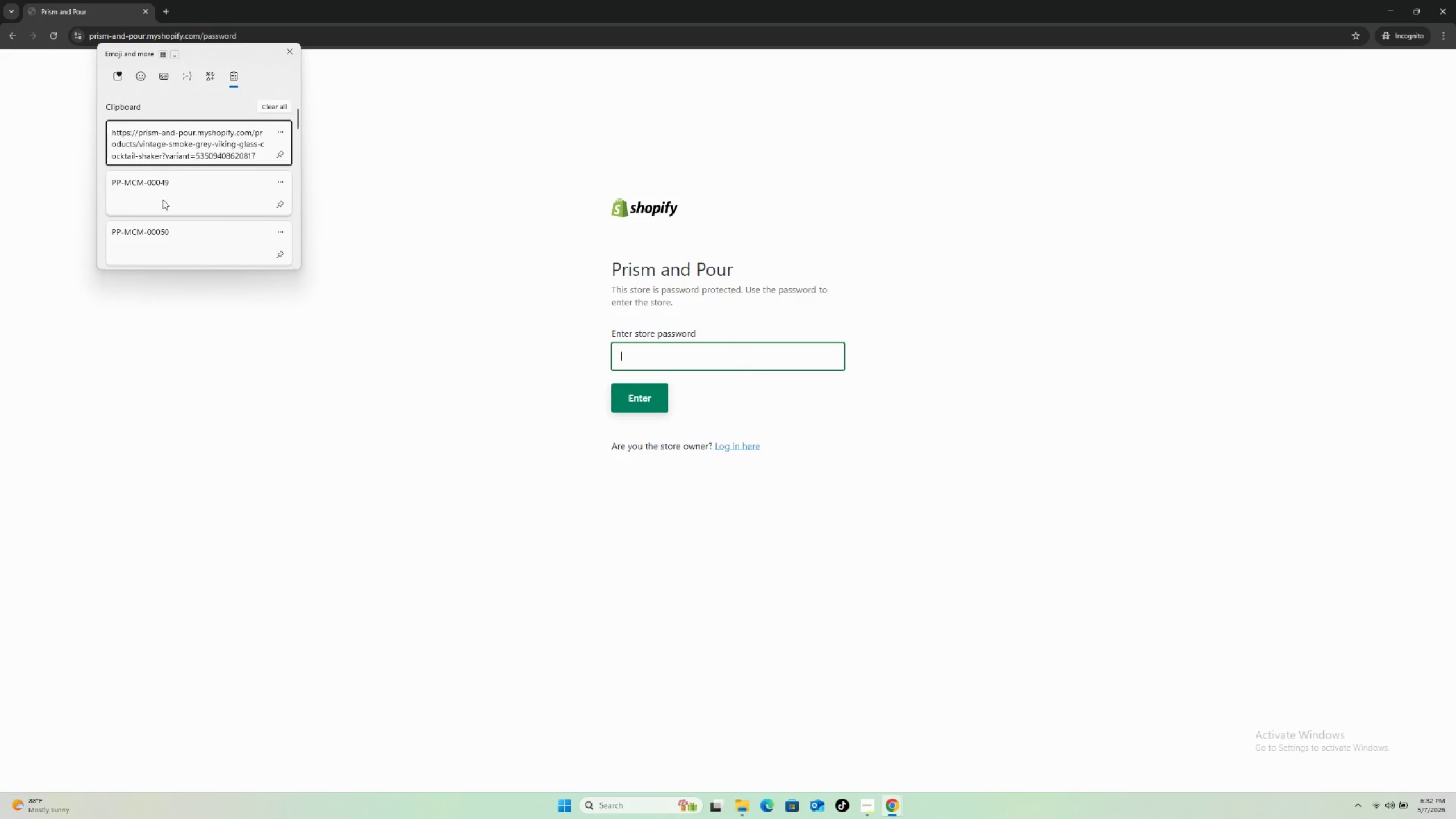 
scroll: coordinate [173, 189], scroll_direction: down, amount: 3.0
 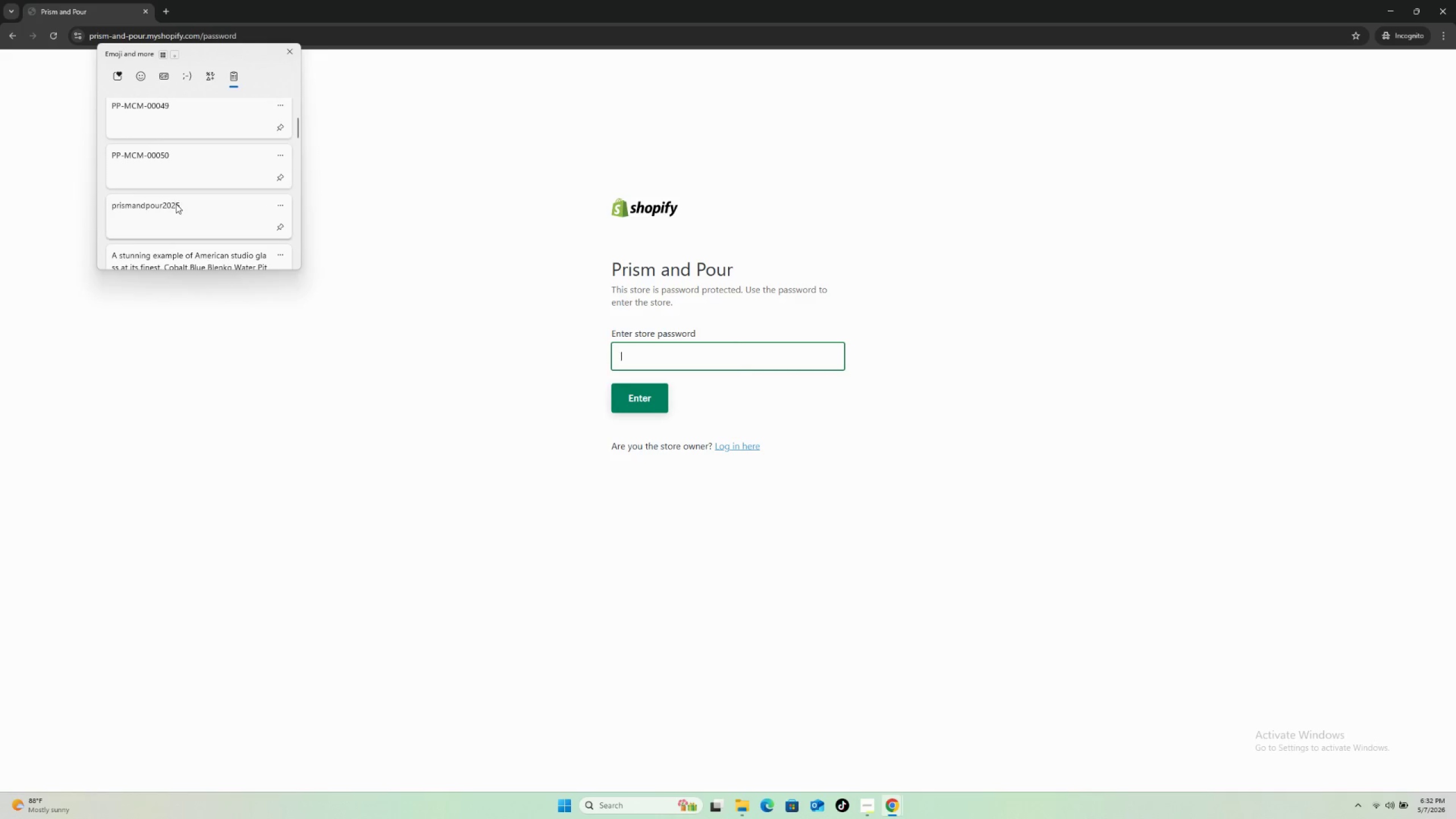 
left_click([173, 207])
 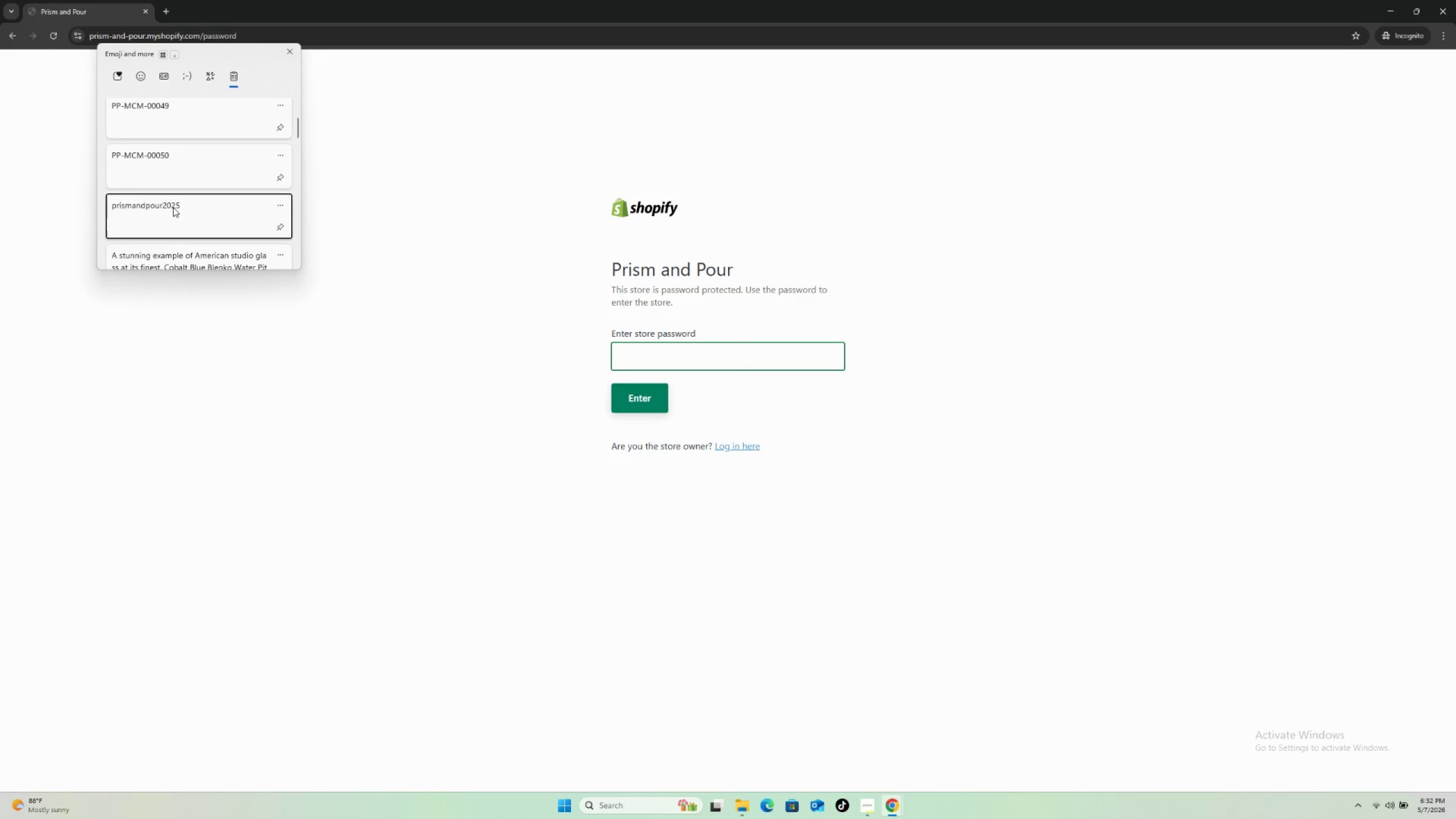 
key(Control+ControlLeft)
 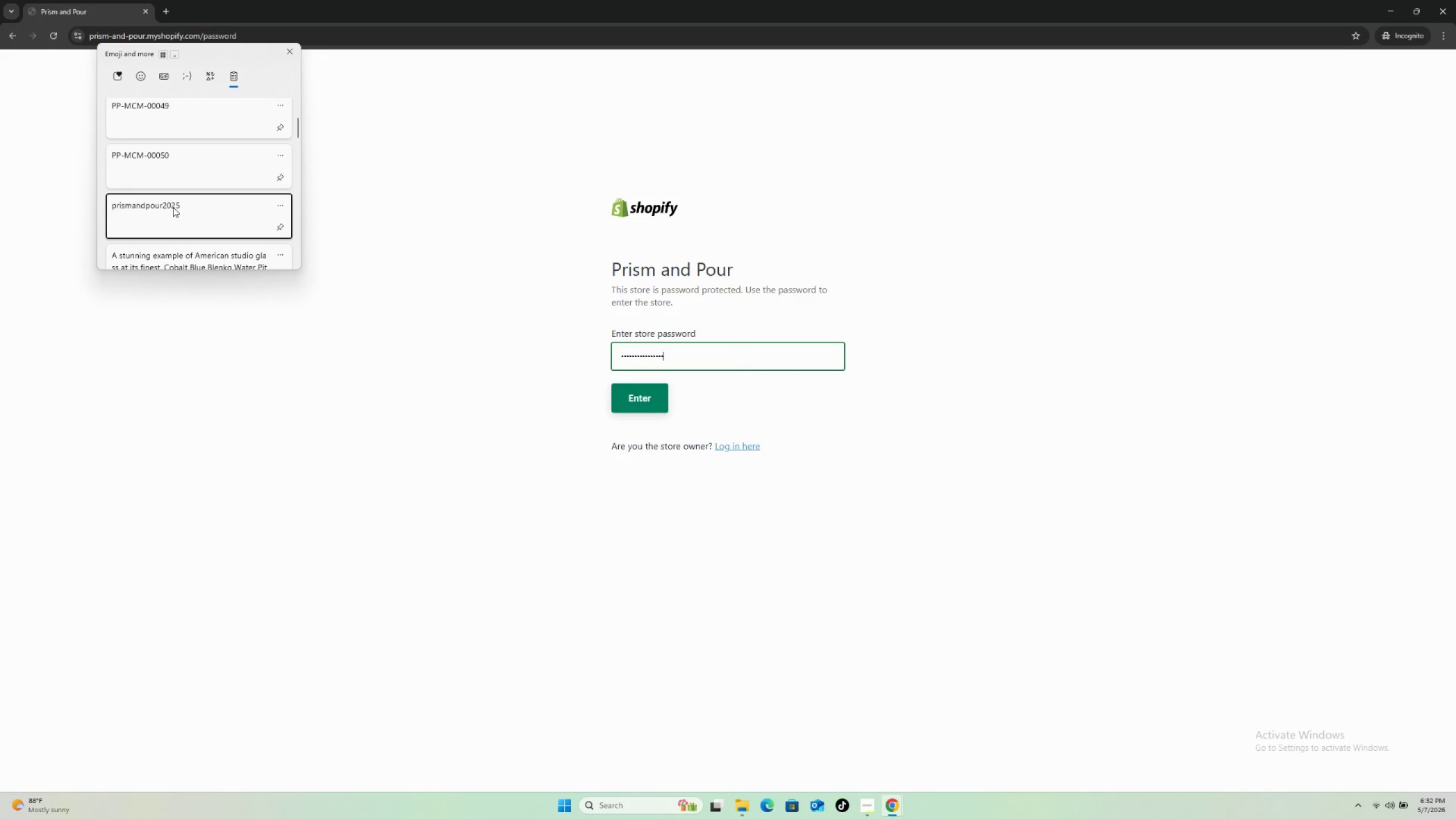 
key(Control+V)
 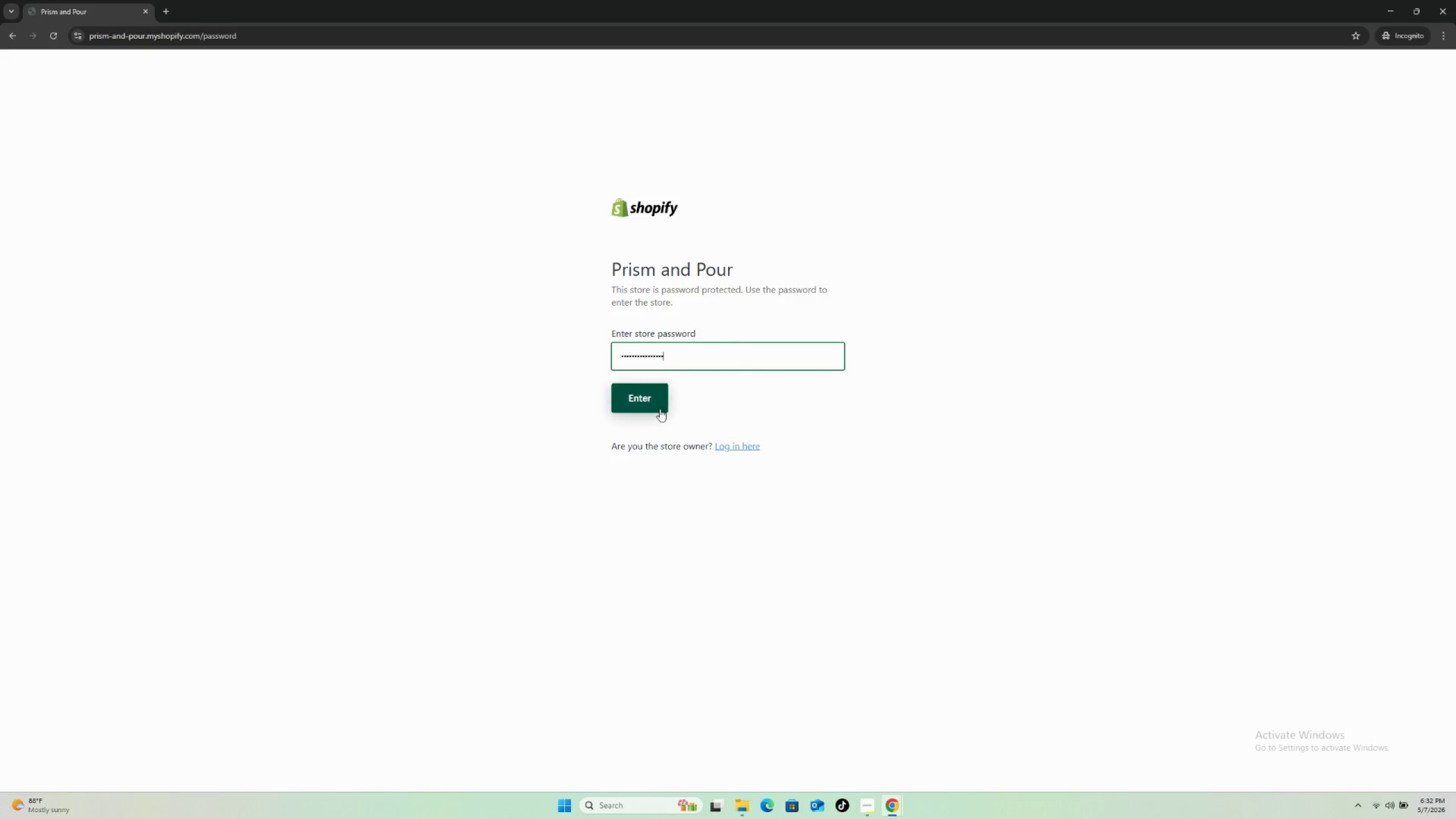 
left_click([653, 400])
 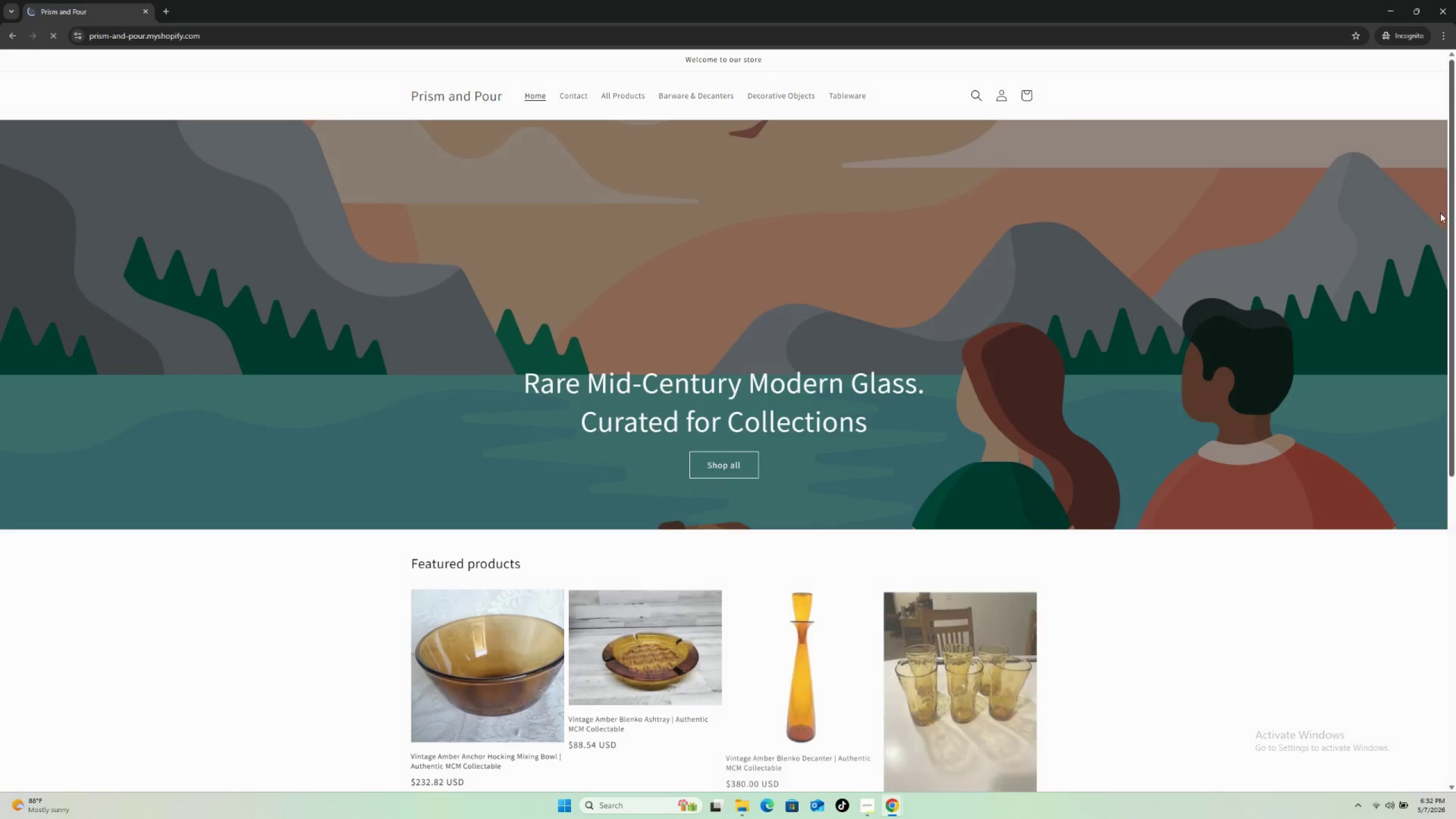 
scroll: coordinate [787, 233], scroll_direction: down, amount: 2.0
 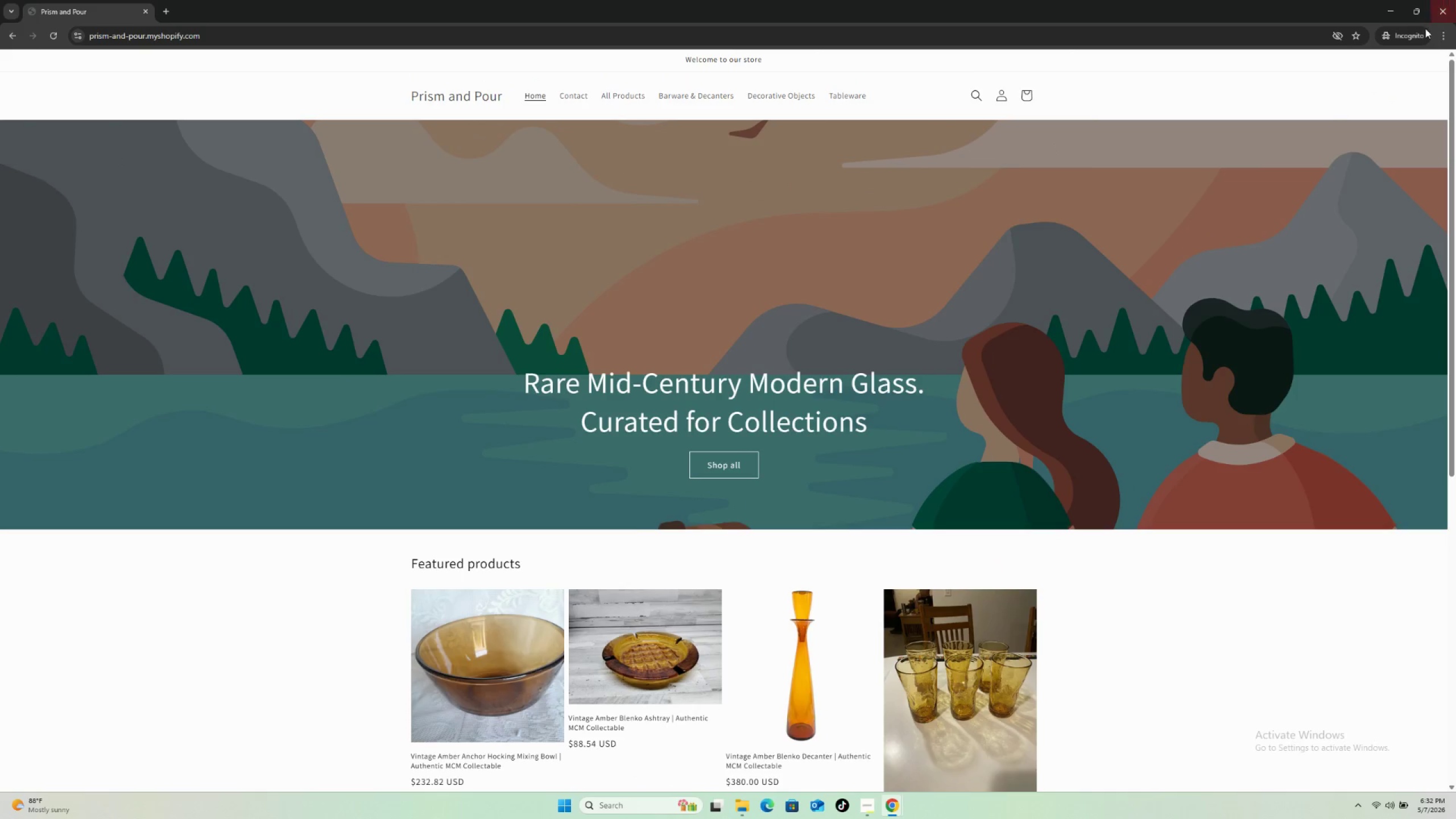 
wait(7.24)
 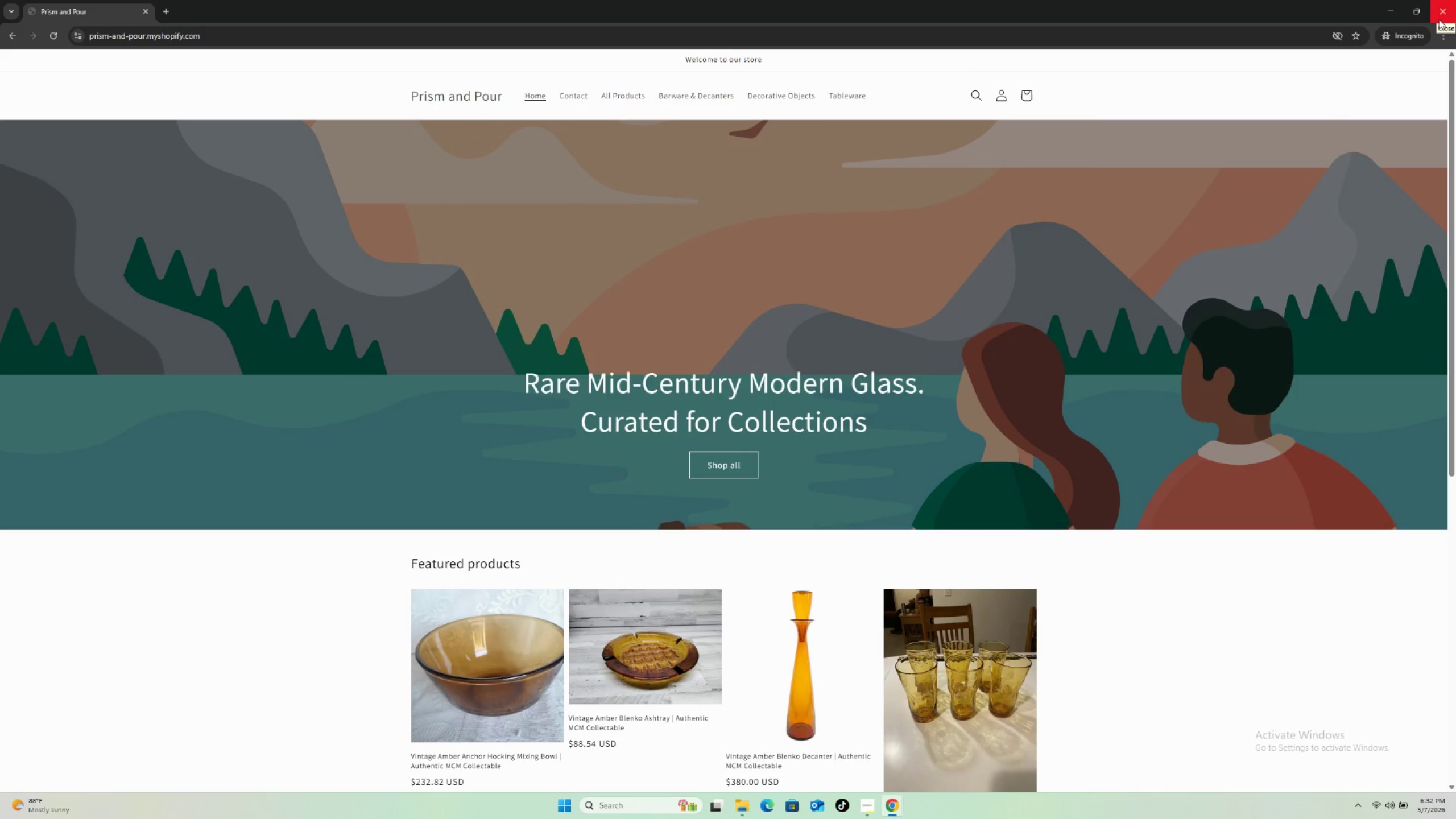 
left_click([1430, 17])
 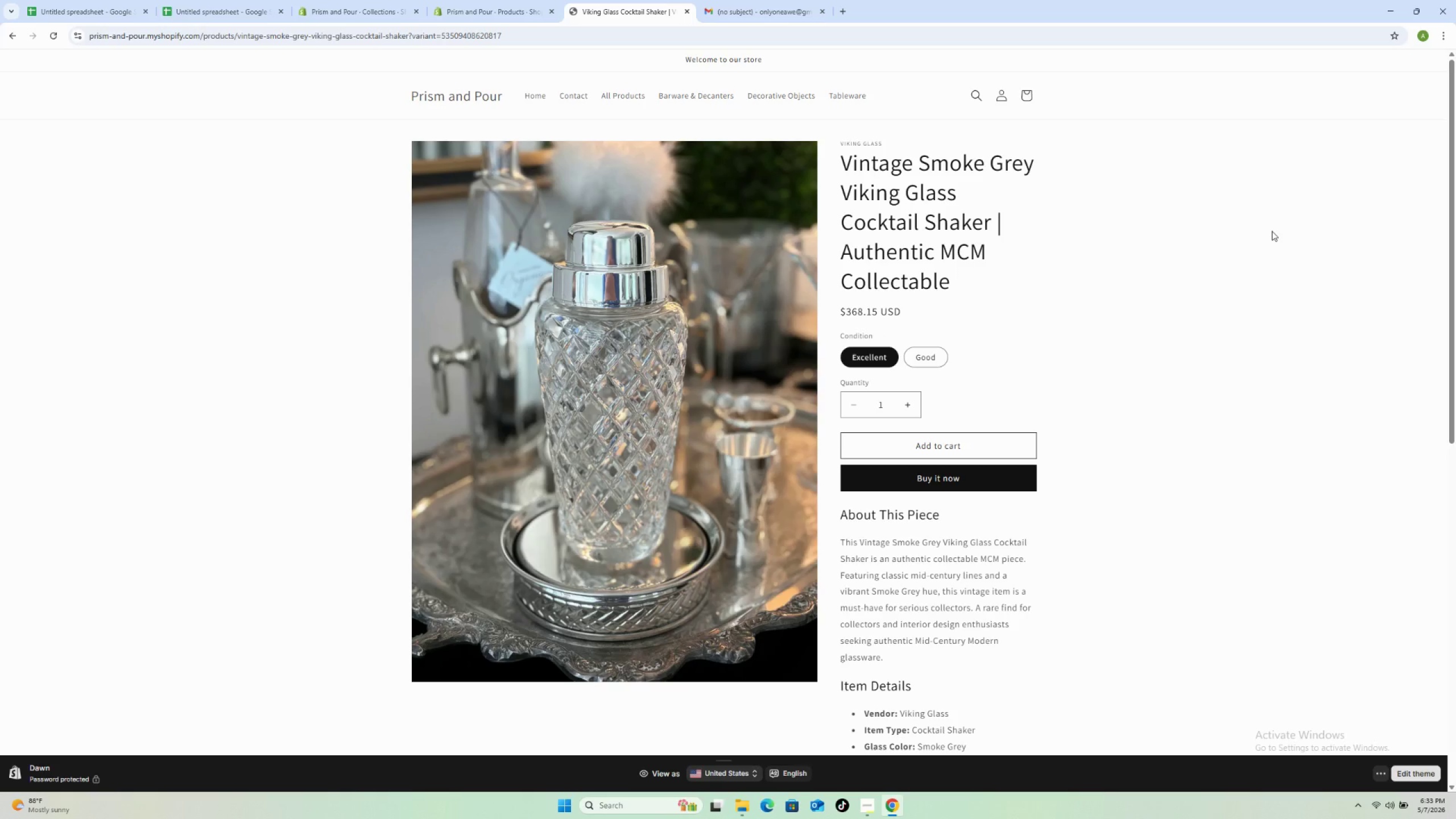 
wait(72.5)
 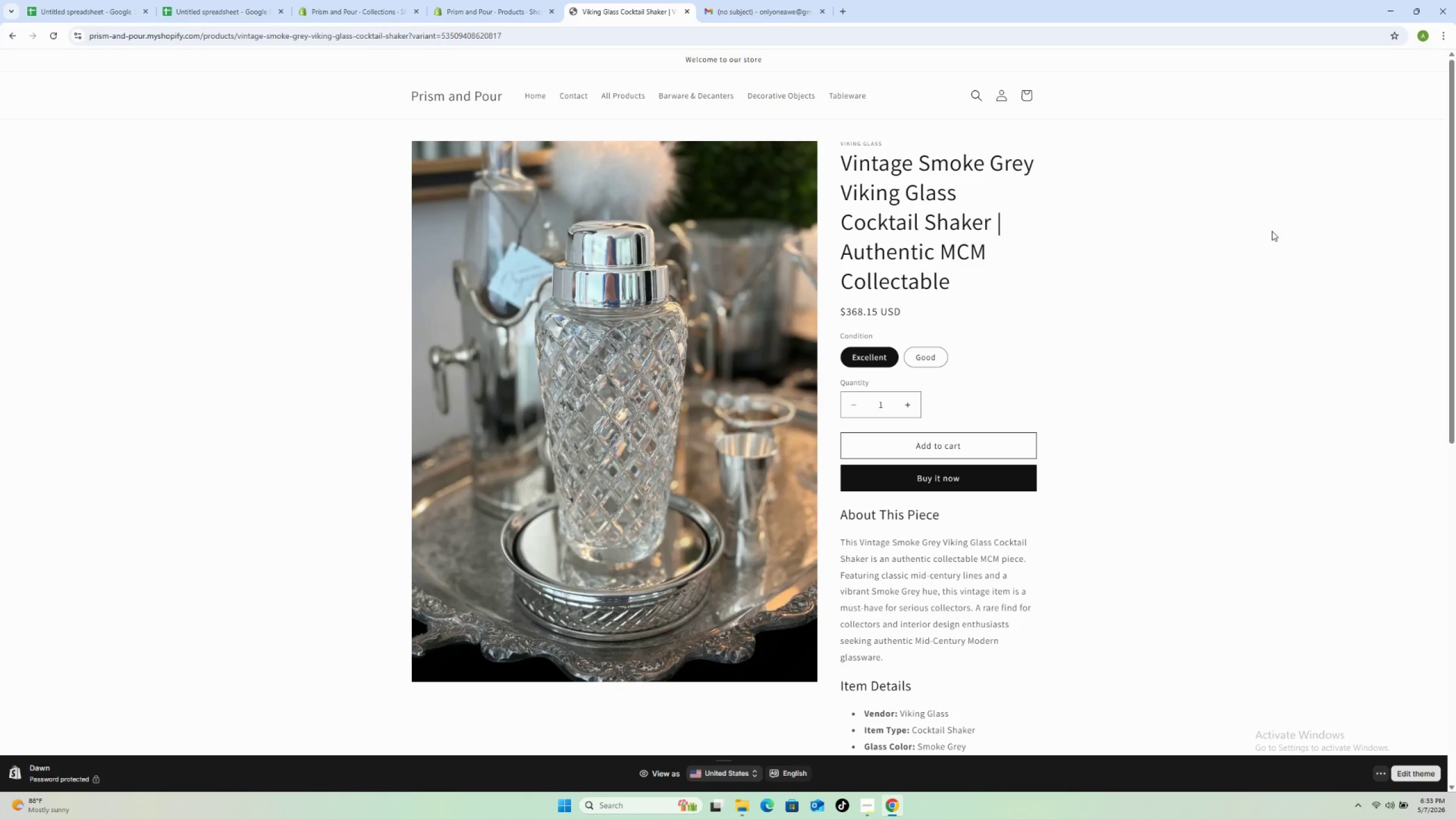 
scroll: coordinate [410, 479], scroll_direction: down, amount: 9.0
 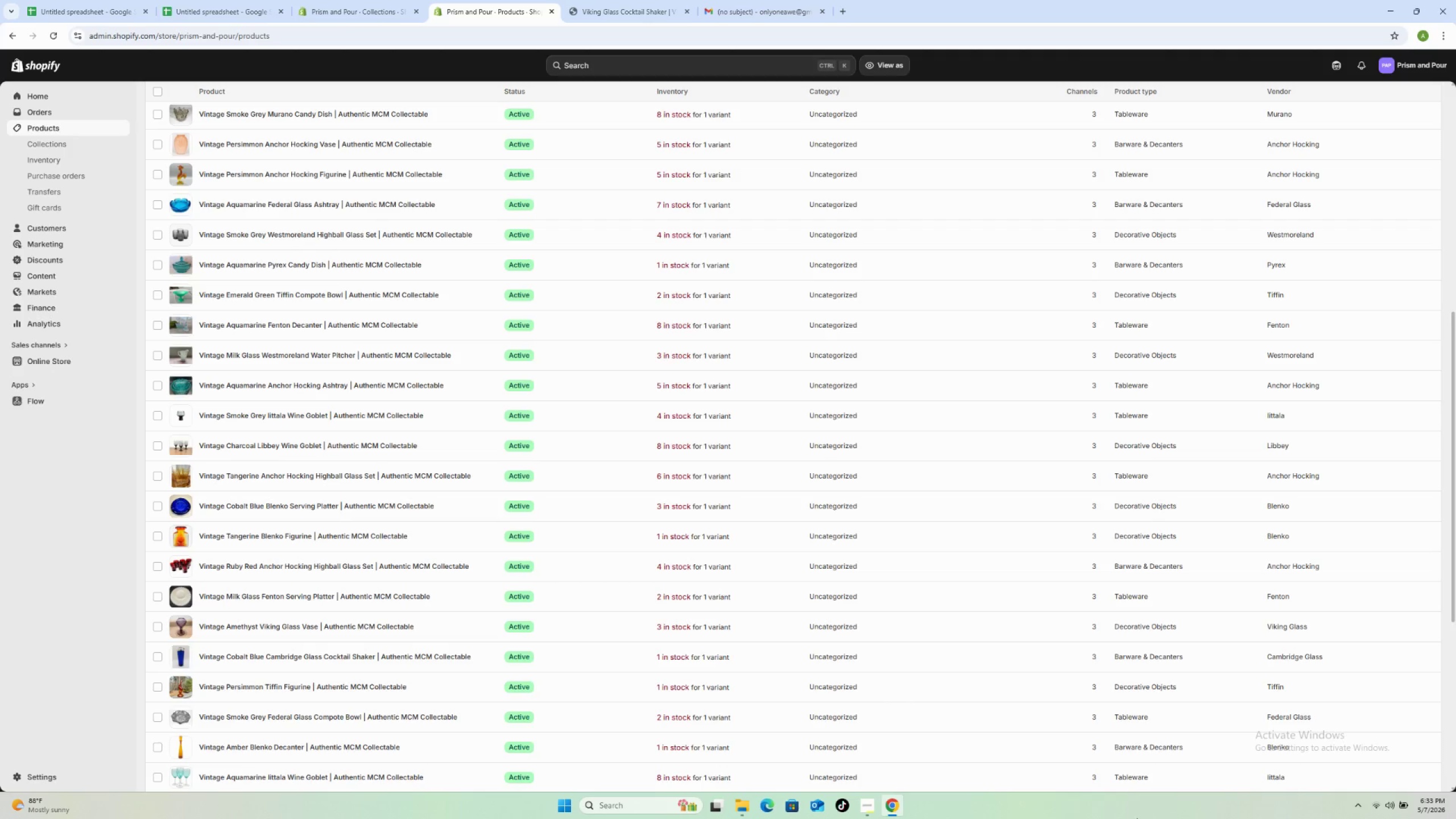 
scroll: coordinate [737, 440], scroll_direction: up, amount: 24.0
 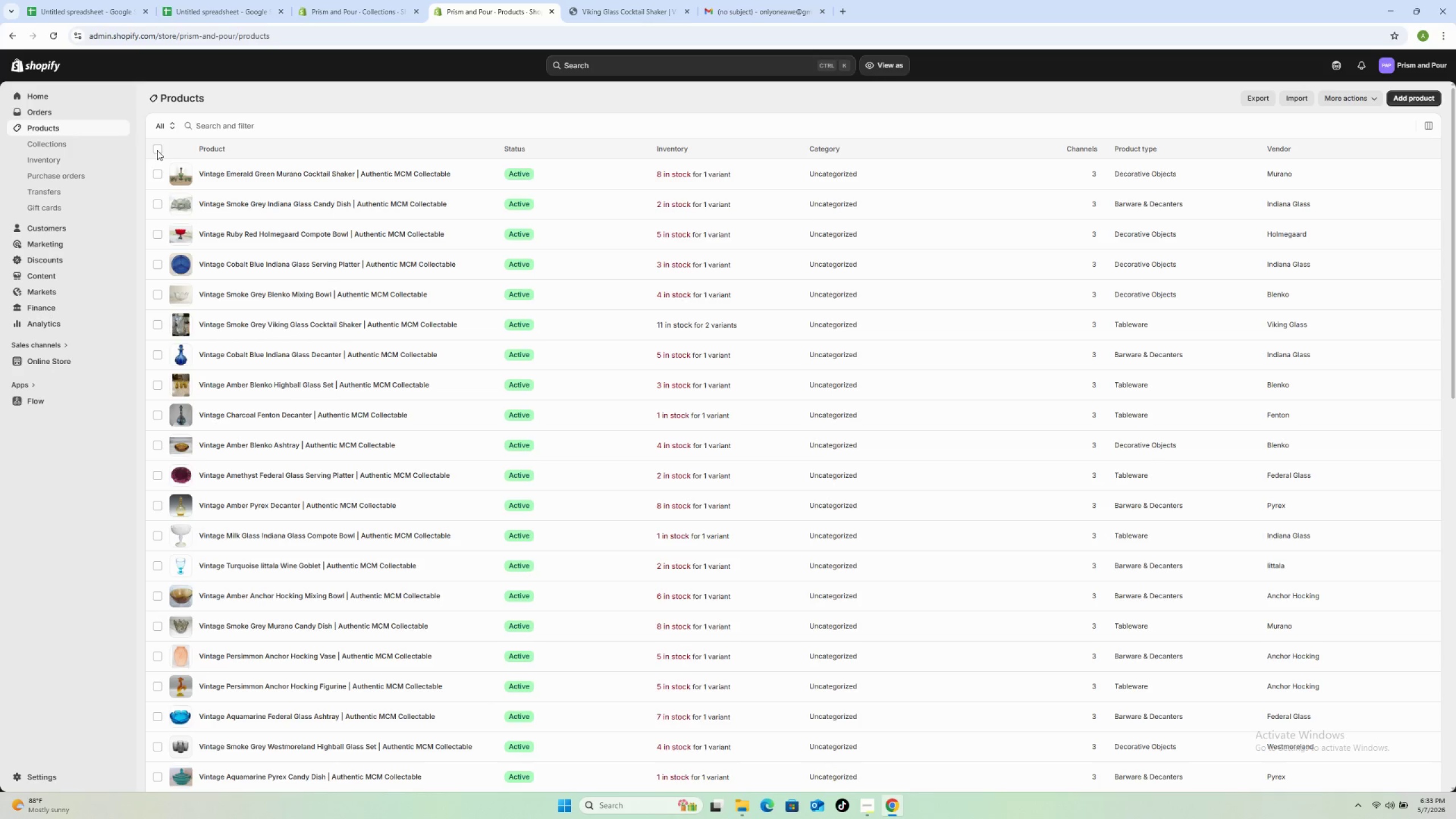 
wait(20.13)
 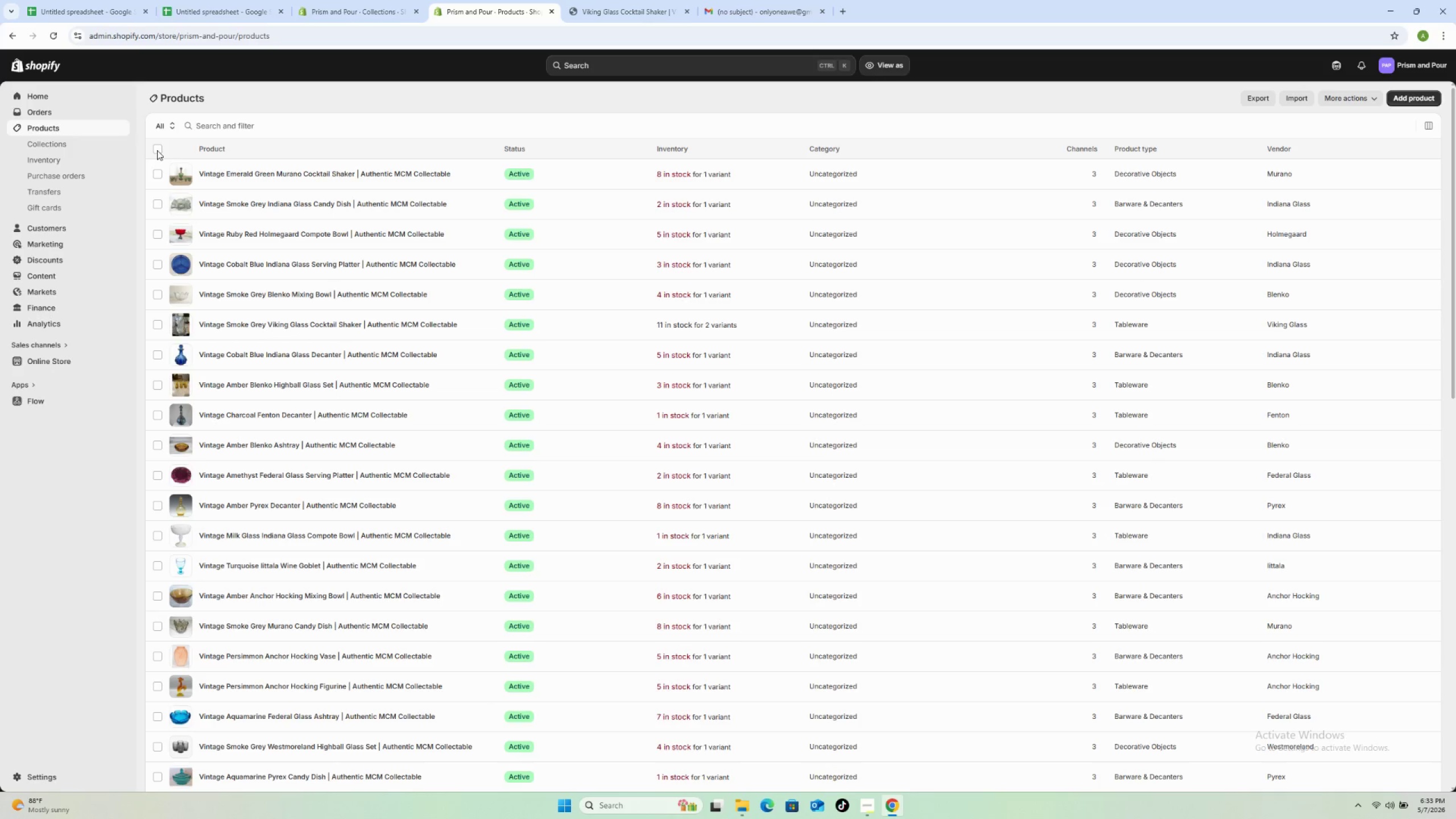 
key(Meta+MetaLeft)
 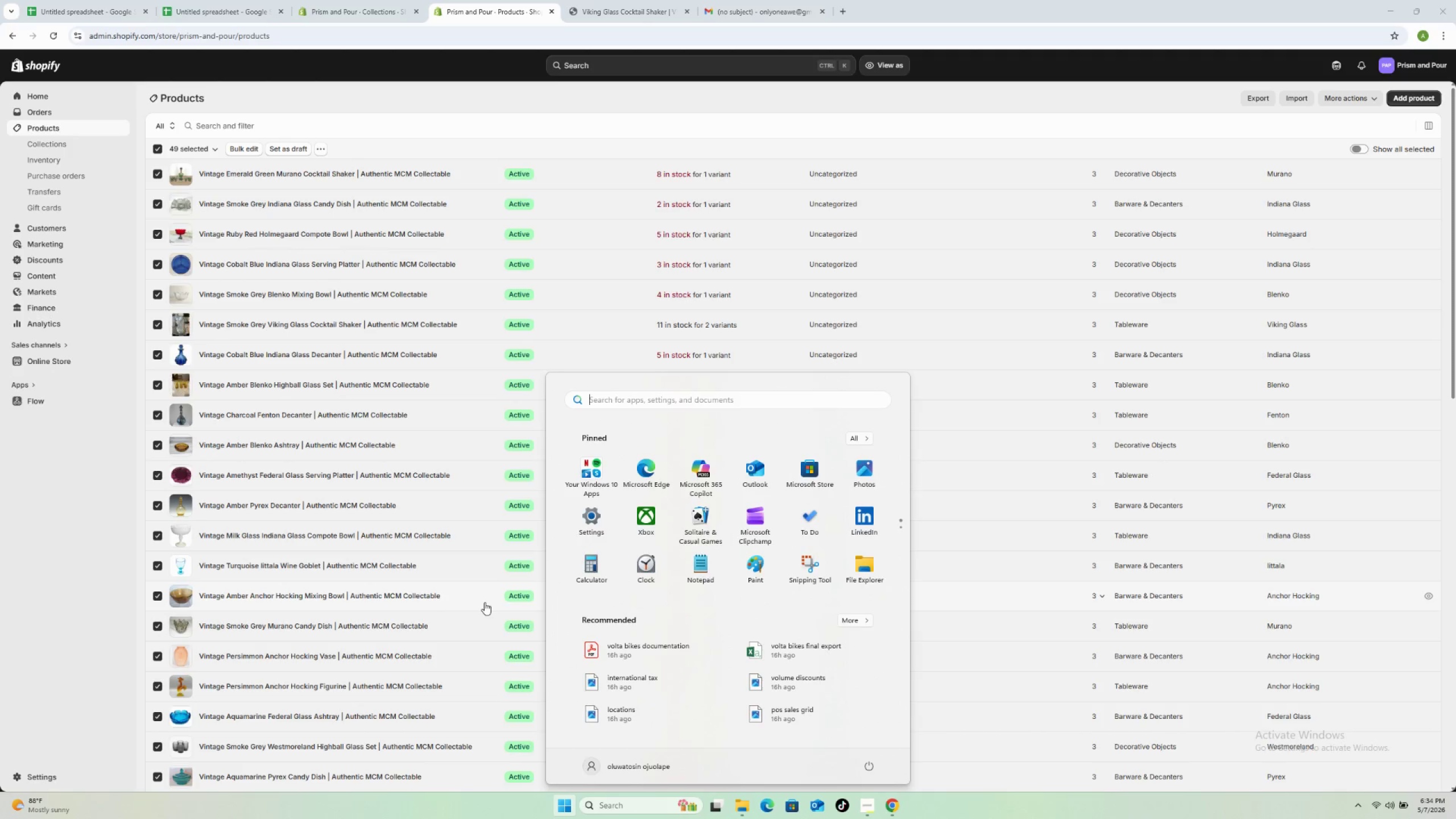 
key(S)
 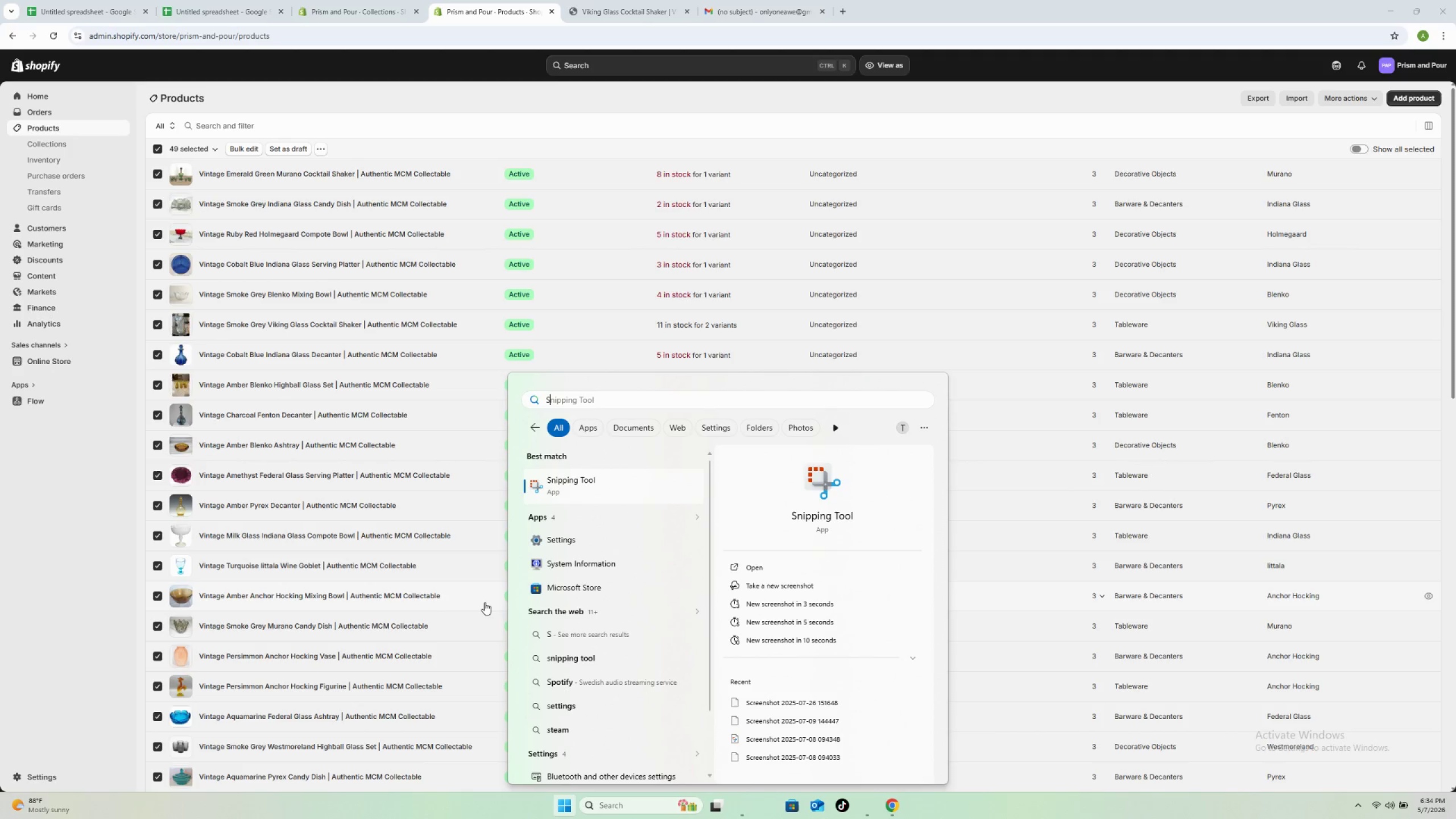 
key(Enter)
 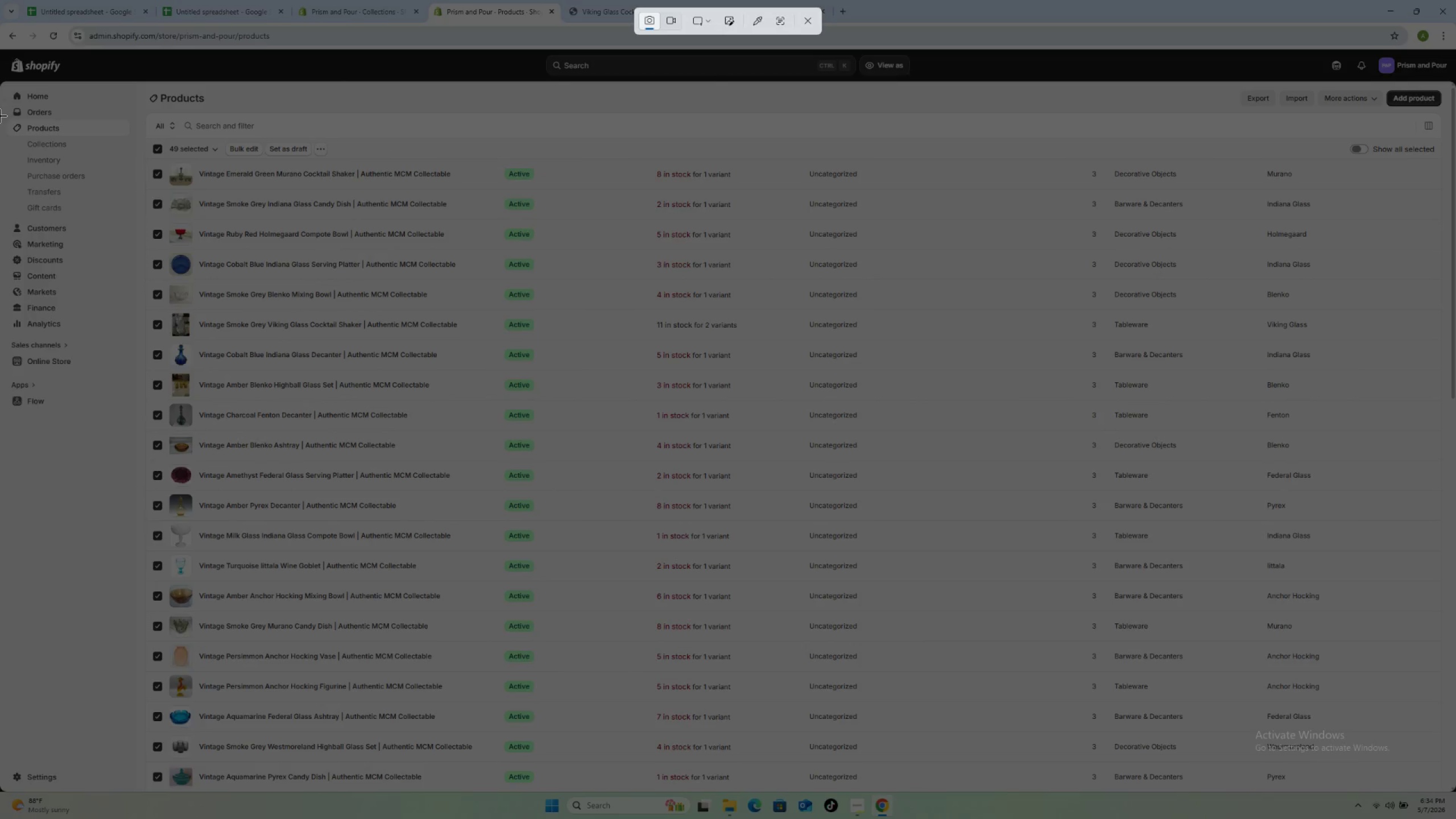 
wait(5.55)
 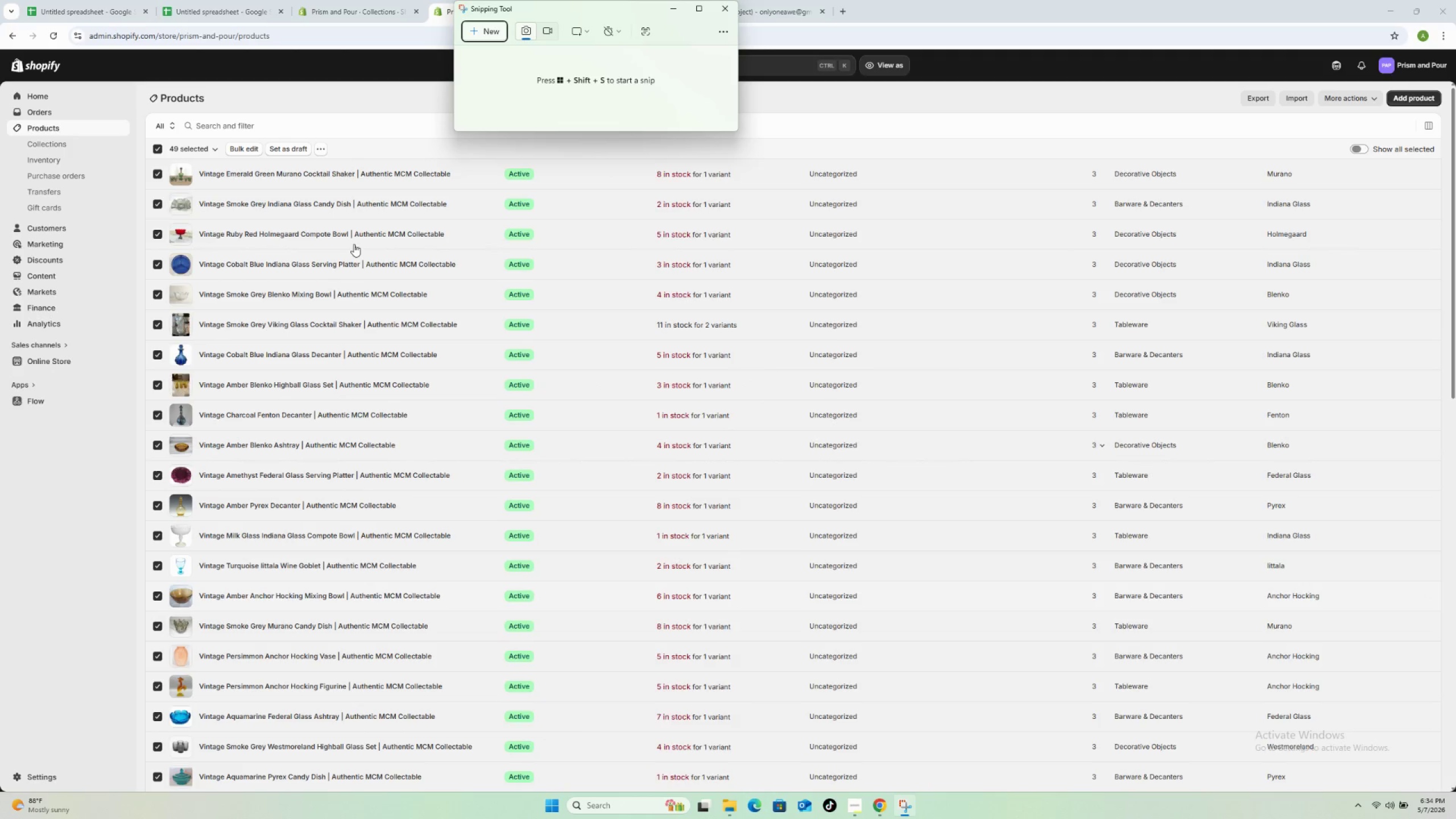 
left_click_drag(start_coordinate=[0, 48], to_coordinate=[1454, 791])
 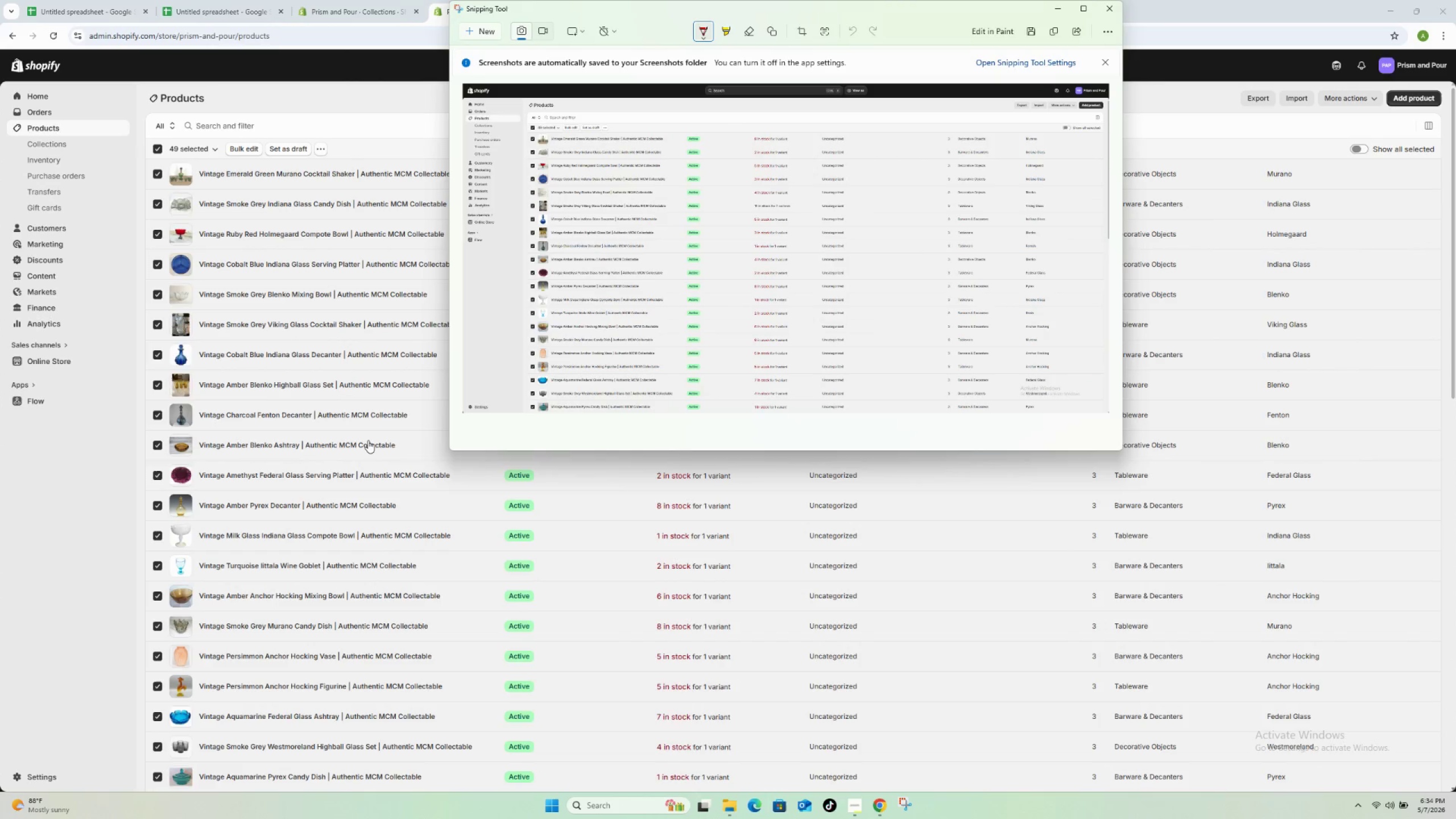 
key(Control+S)
 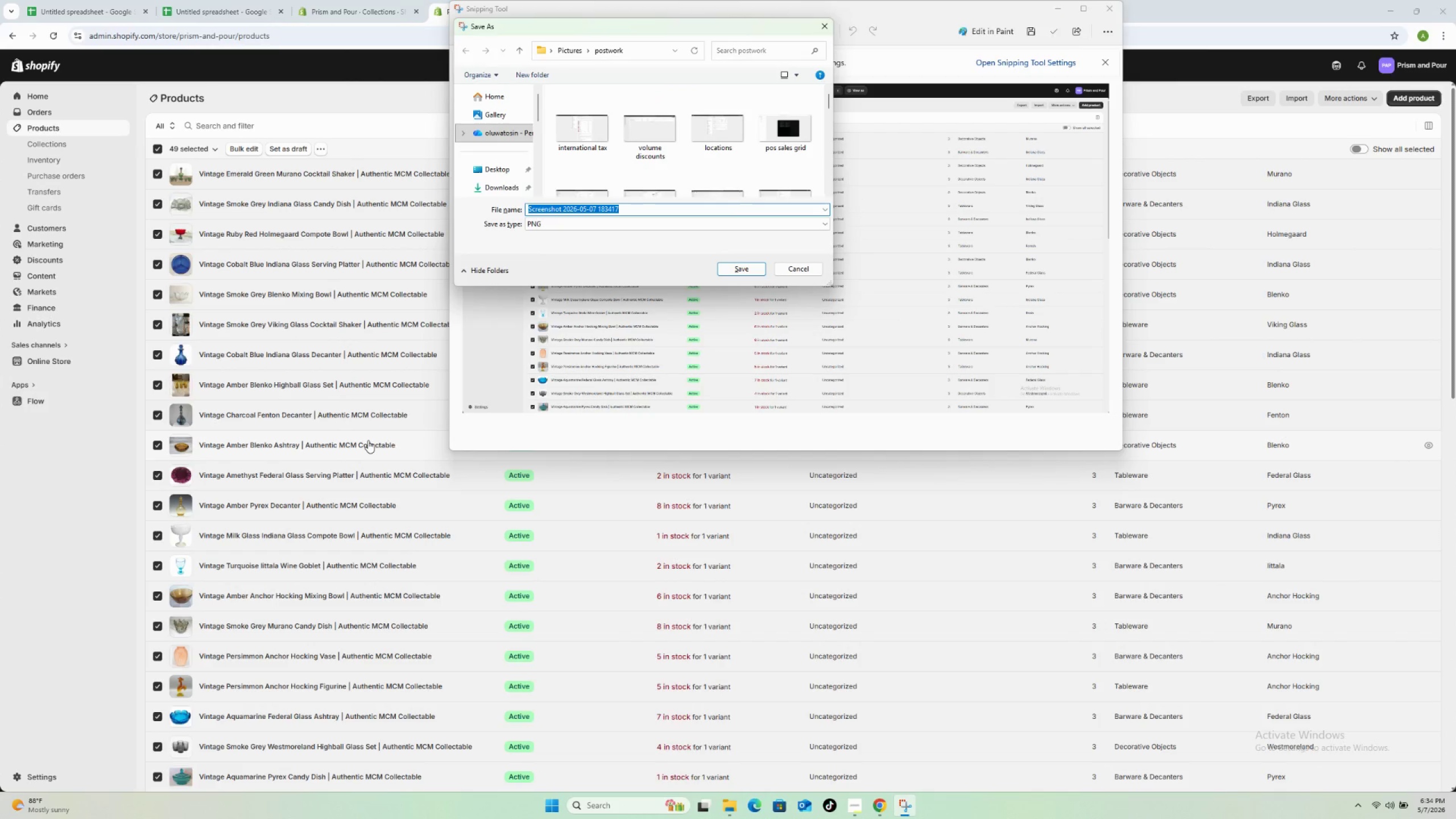 
type(products admin)
 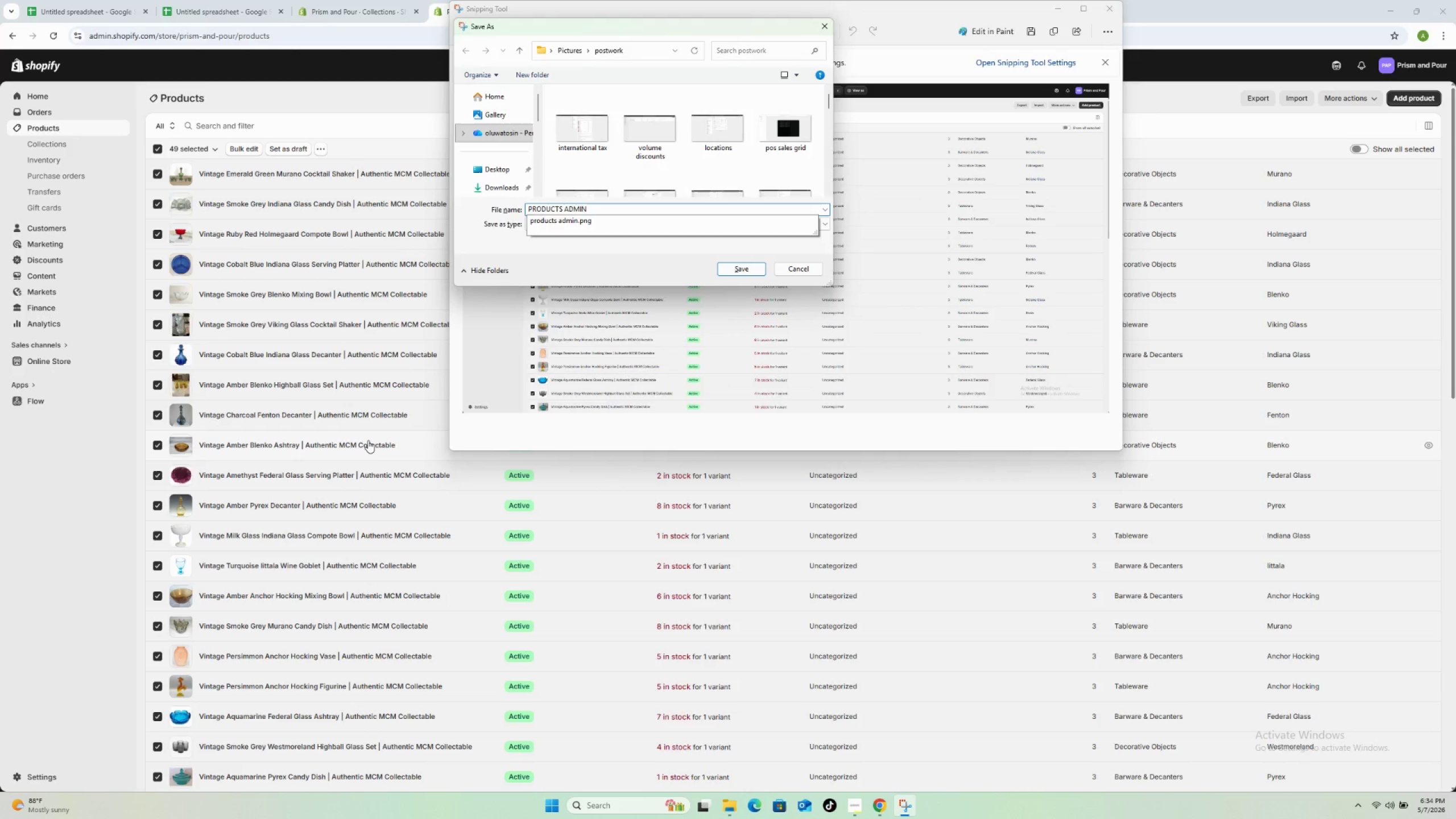 
key(Enter)
 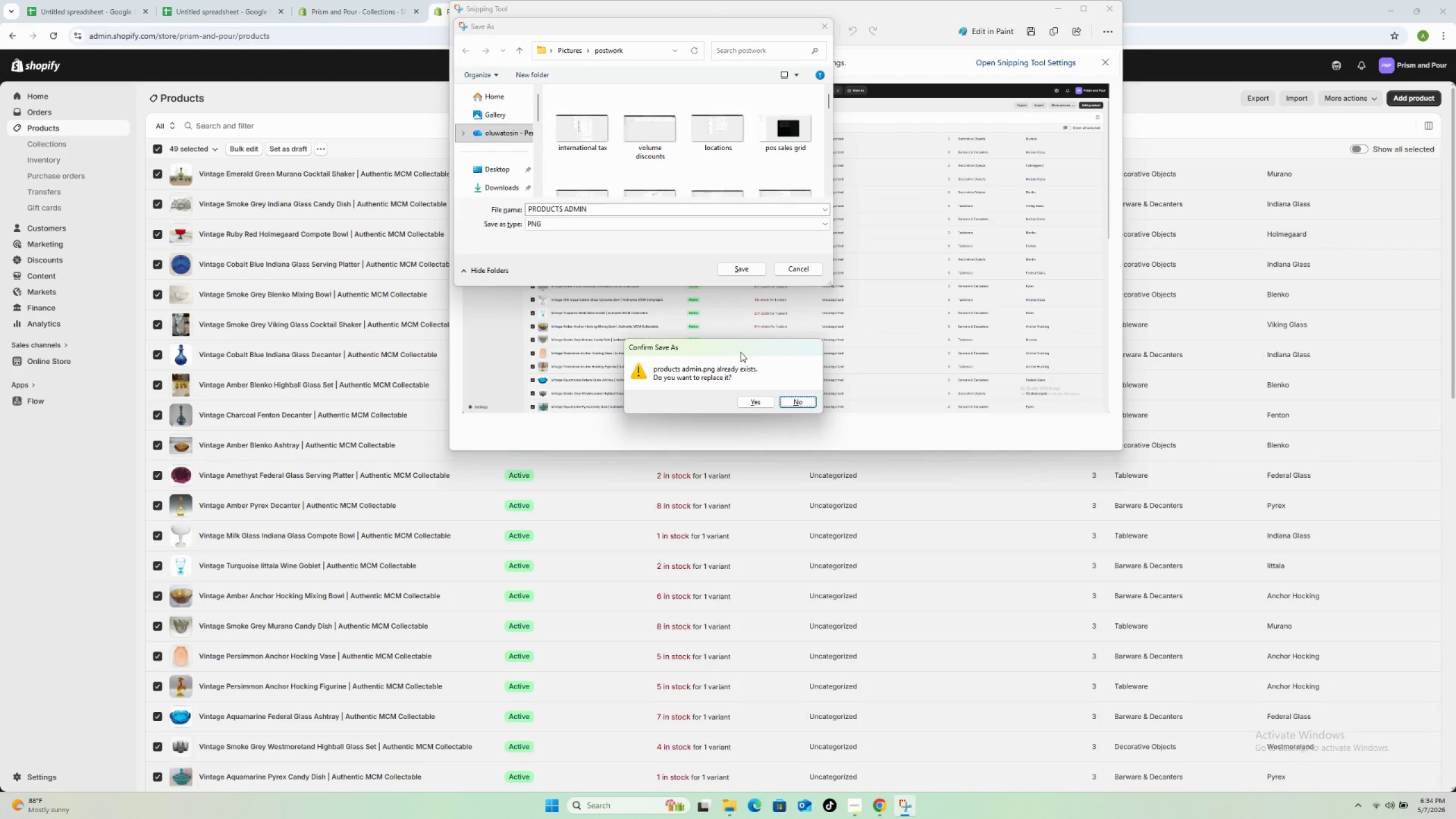 
left_click([795, 402])
 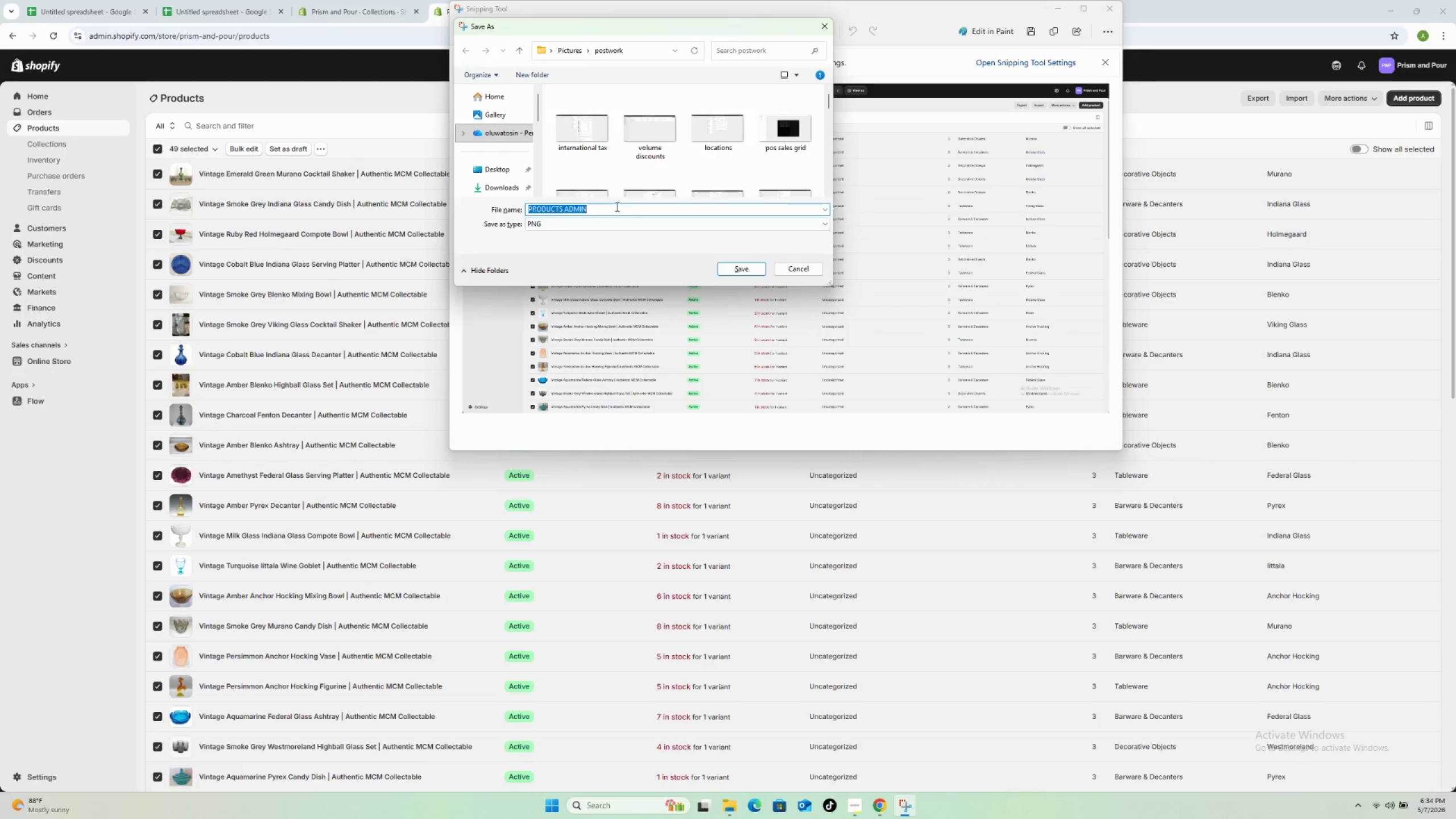 
left_click([616, 209])
 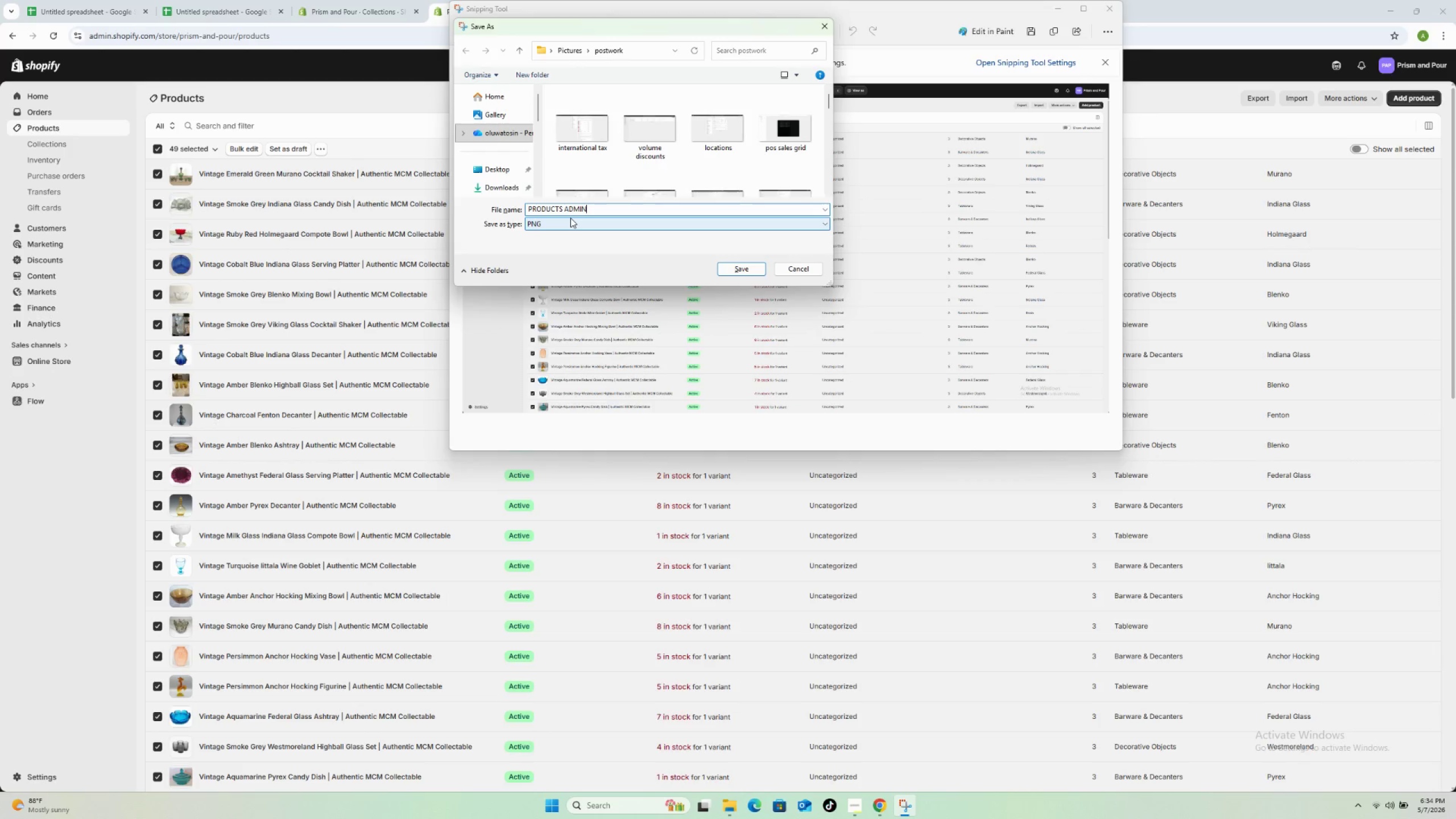 
left_click([528, 206])
 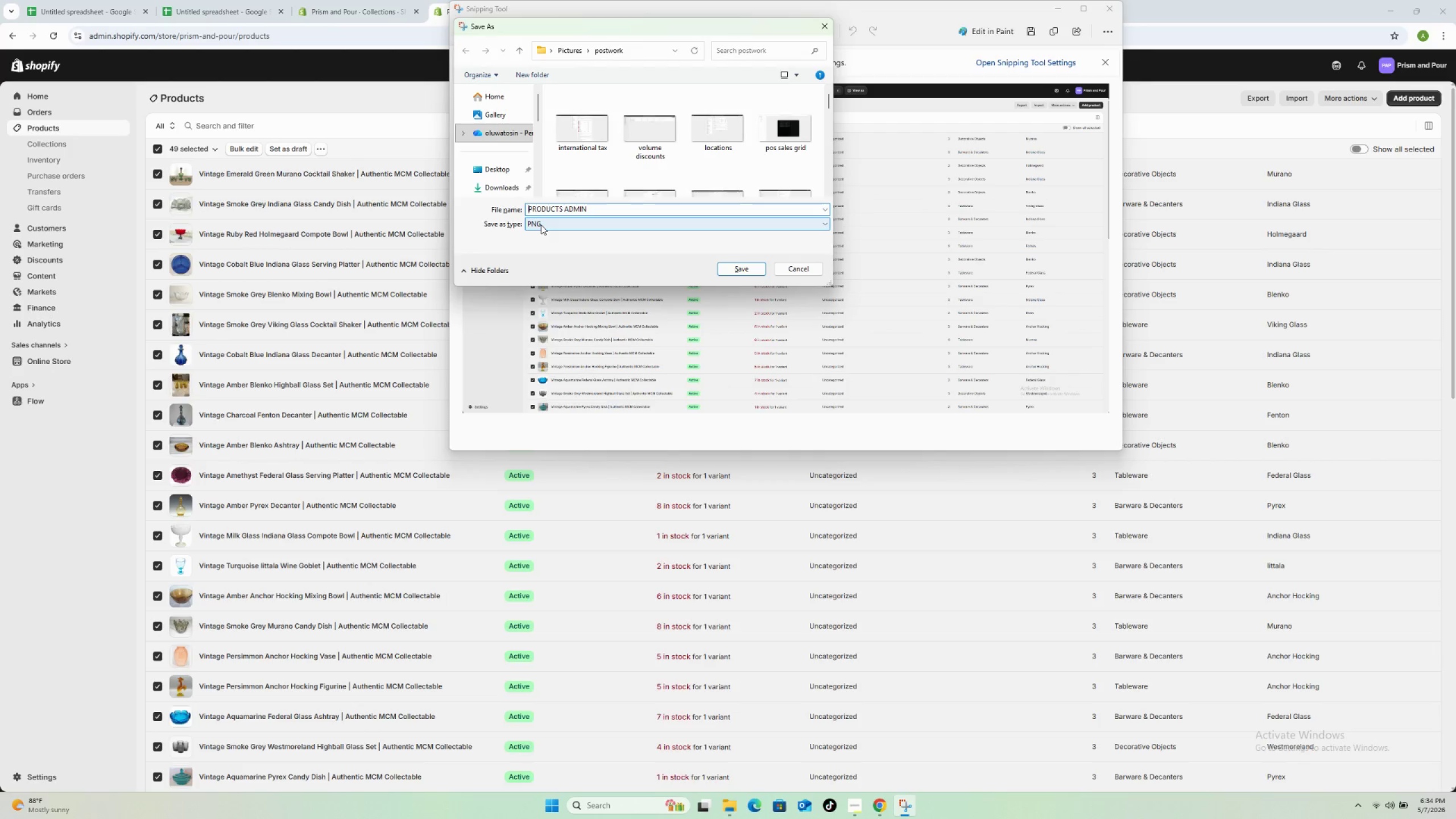 
wait(5.05)
 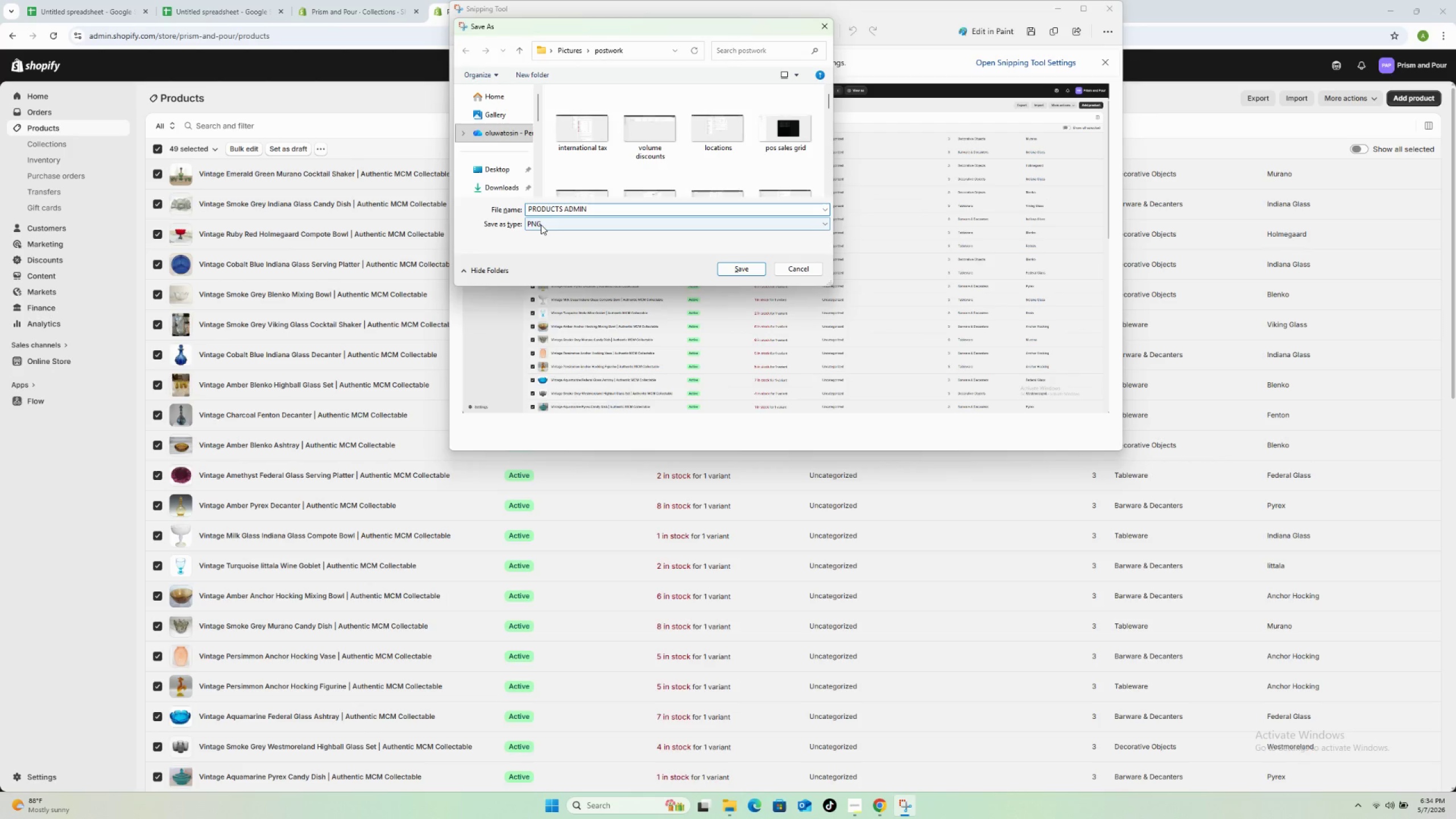 
type(prism and por )
 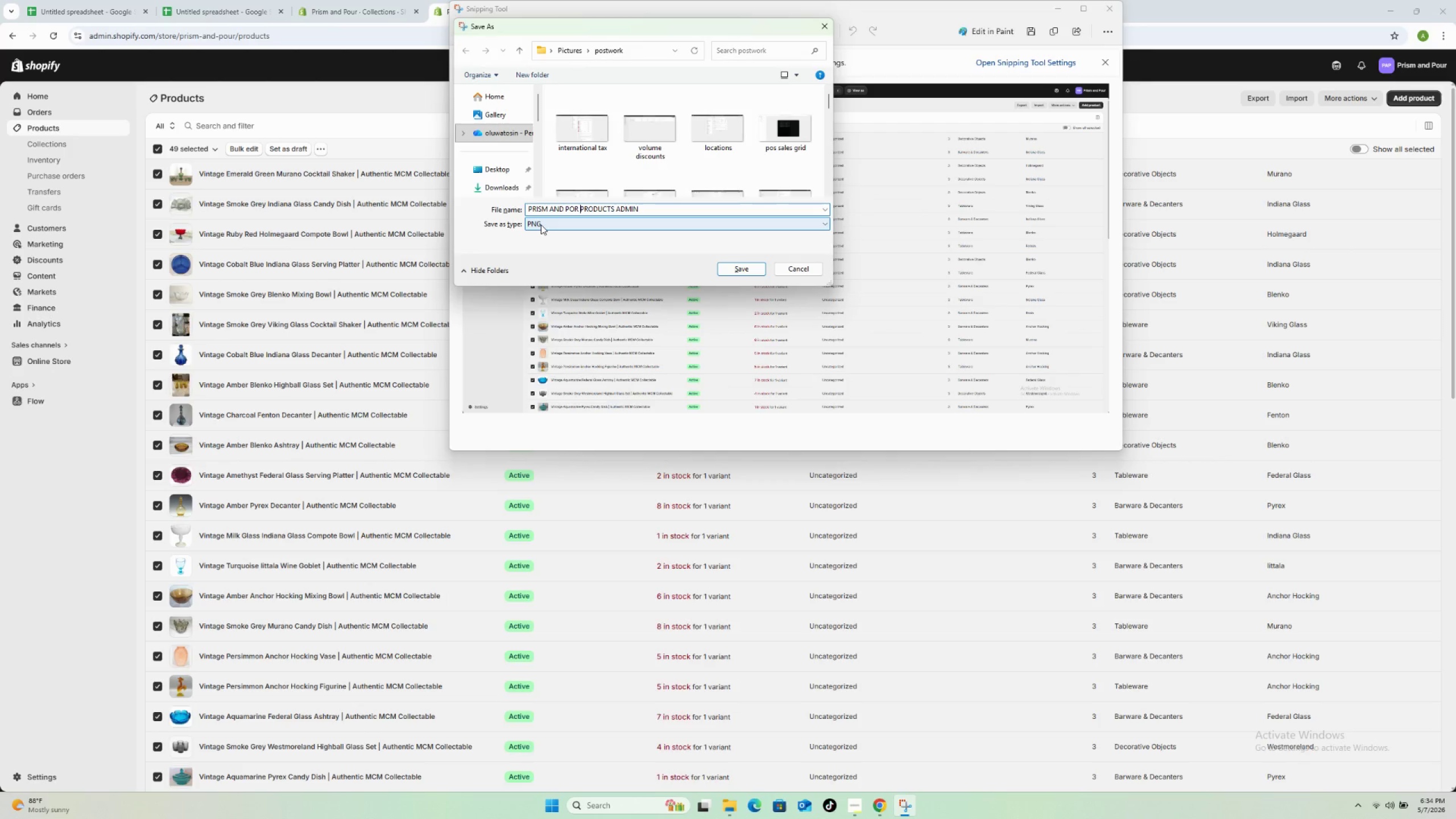 
key(ArrowLeft)
 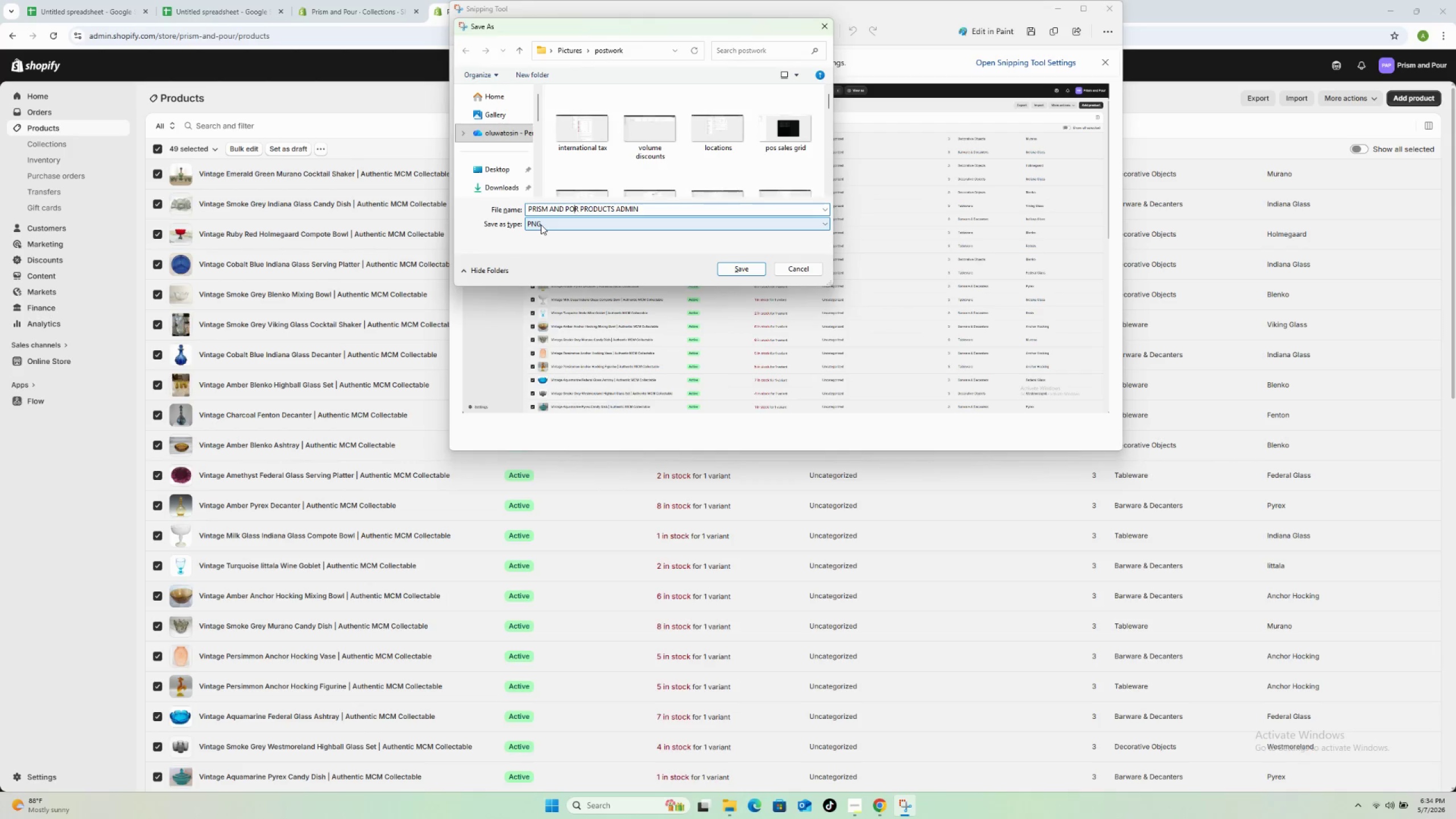 
key(ArrowLeft)
 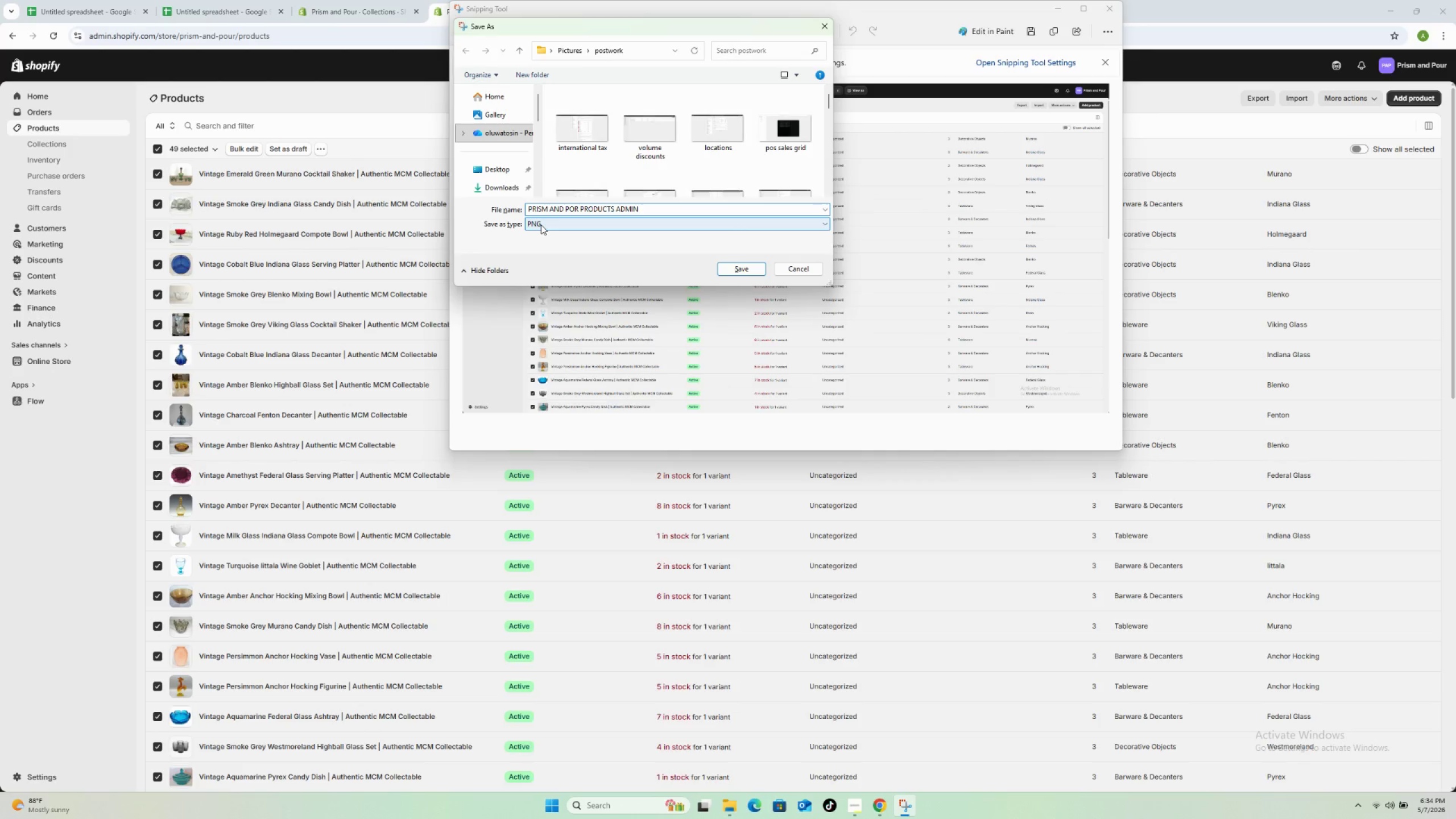 
key(U)
 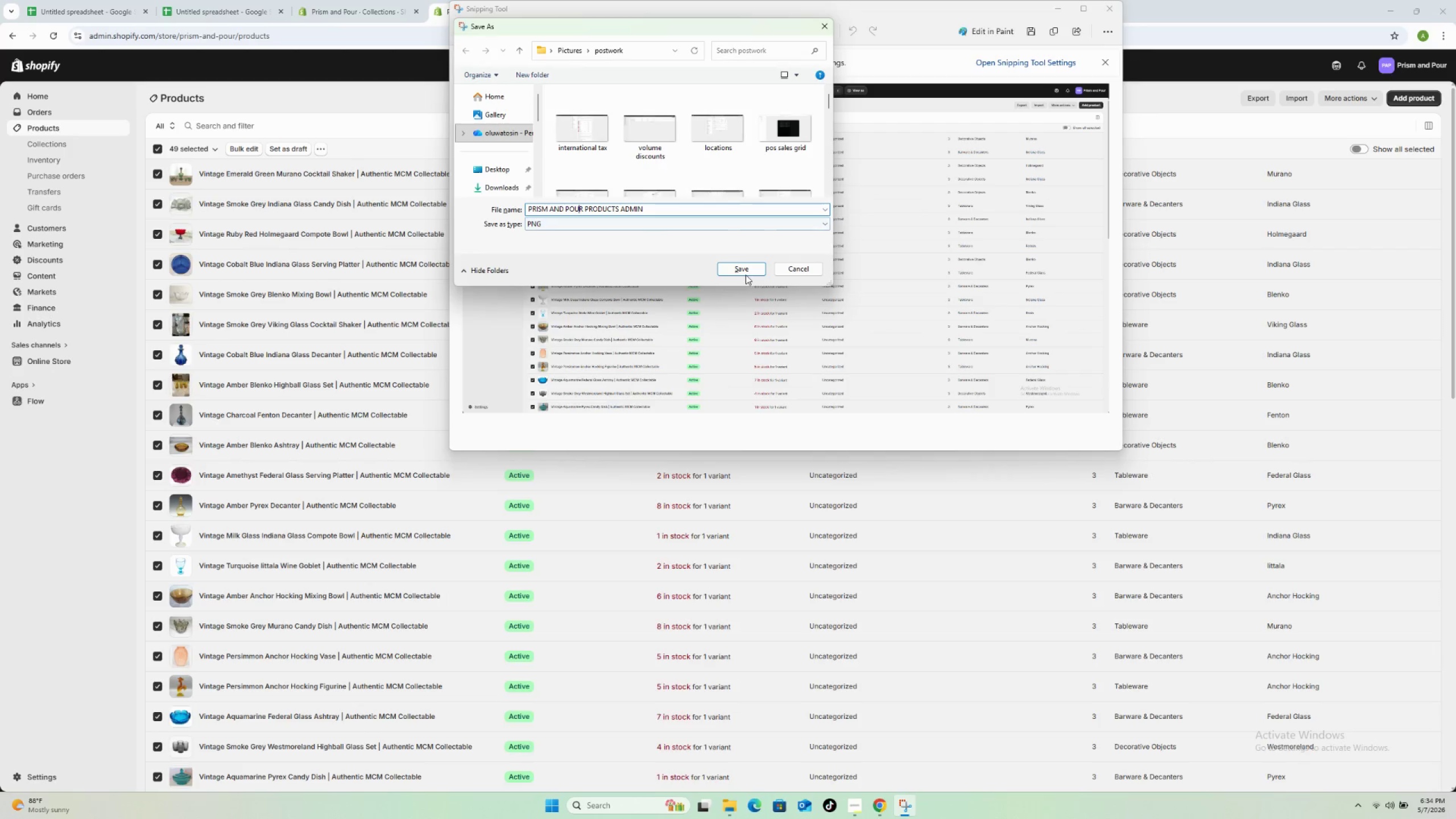 
left_click([742, 267])
 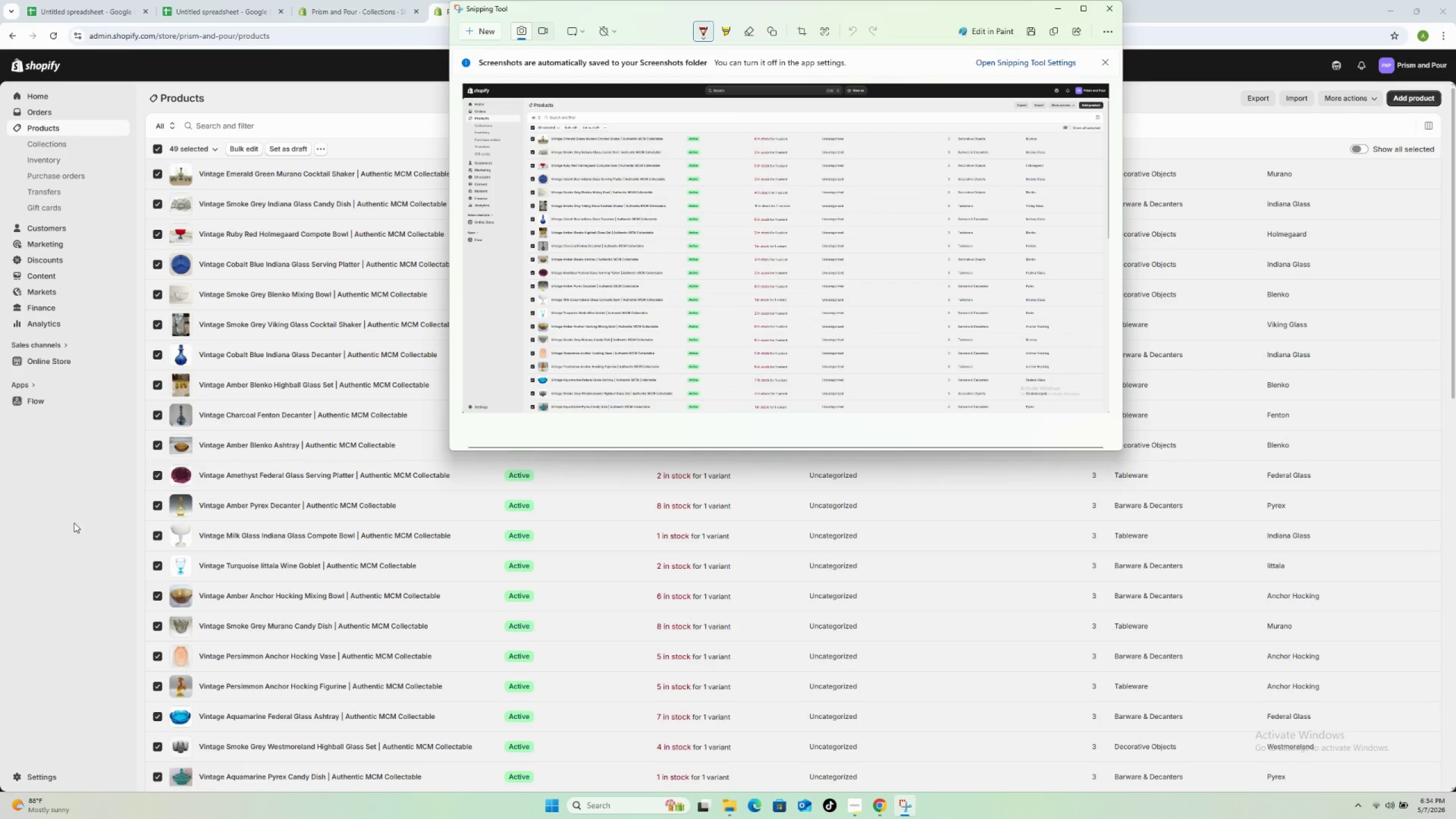 
left_click([65, 507])
 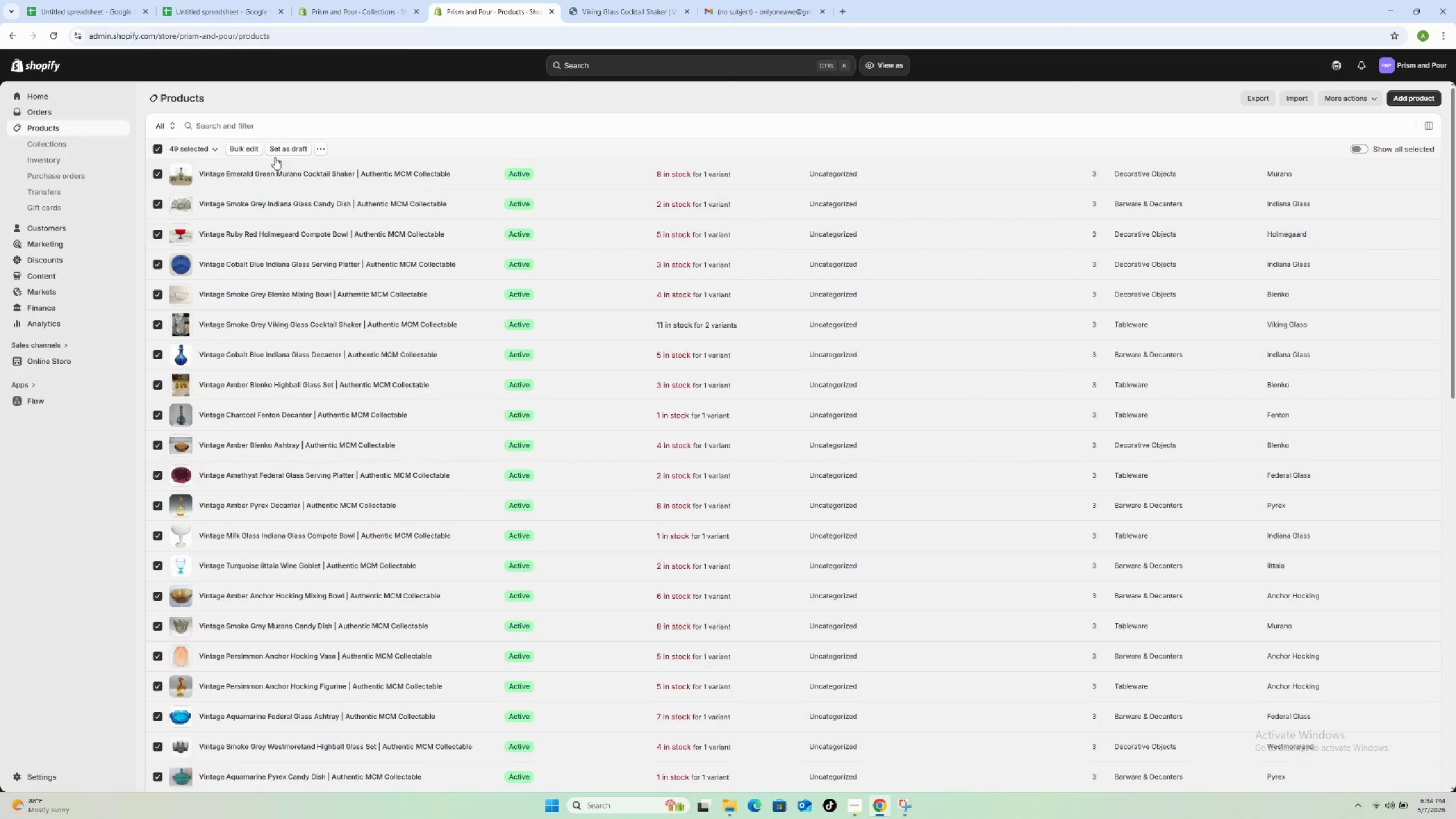 
left_click([408, 171])
 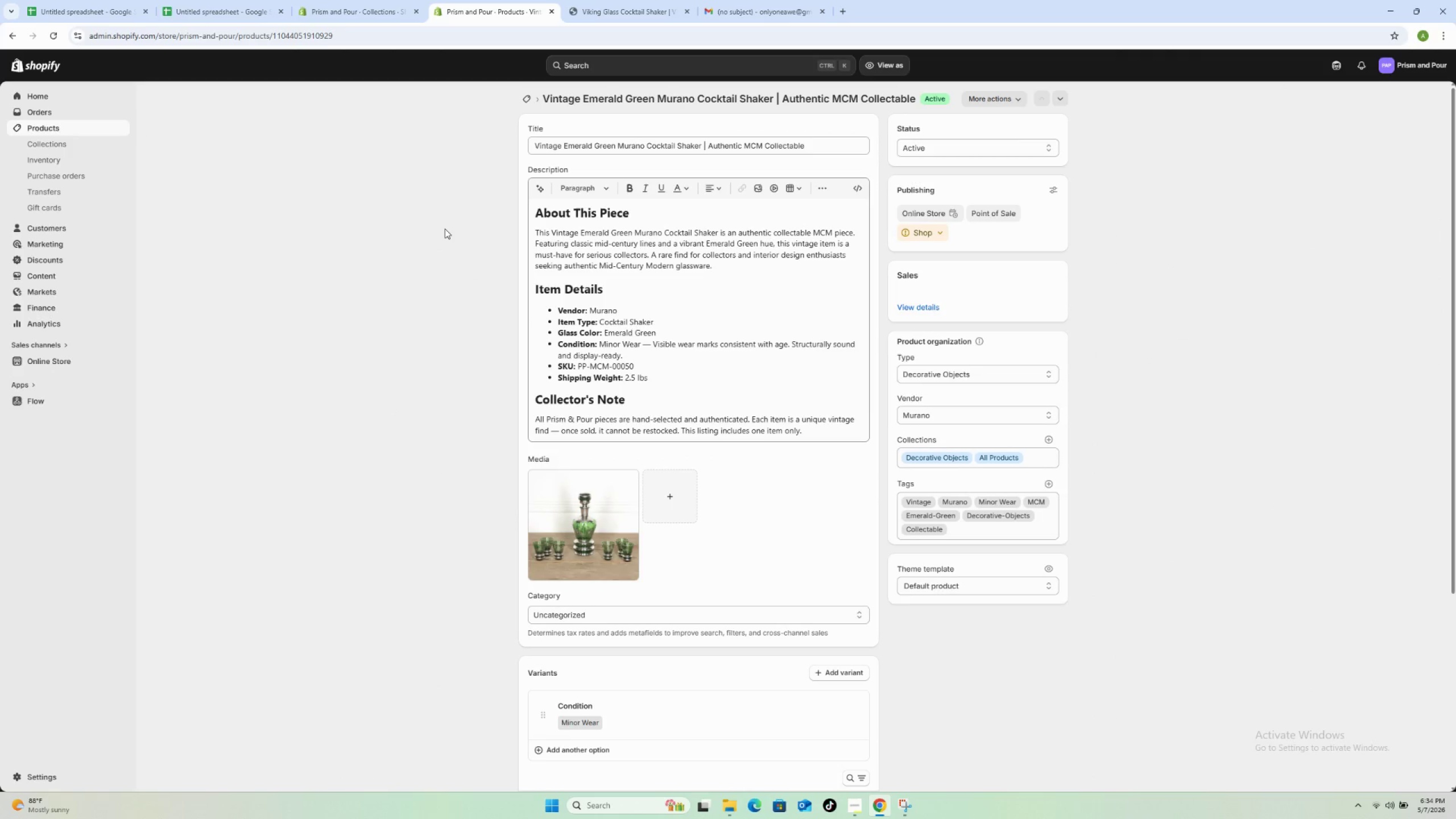 
wait(7.0)
 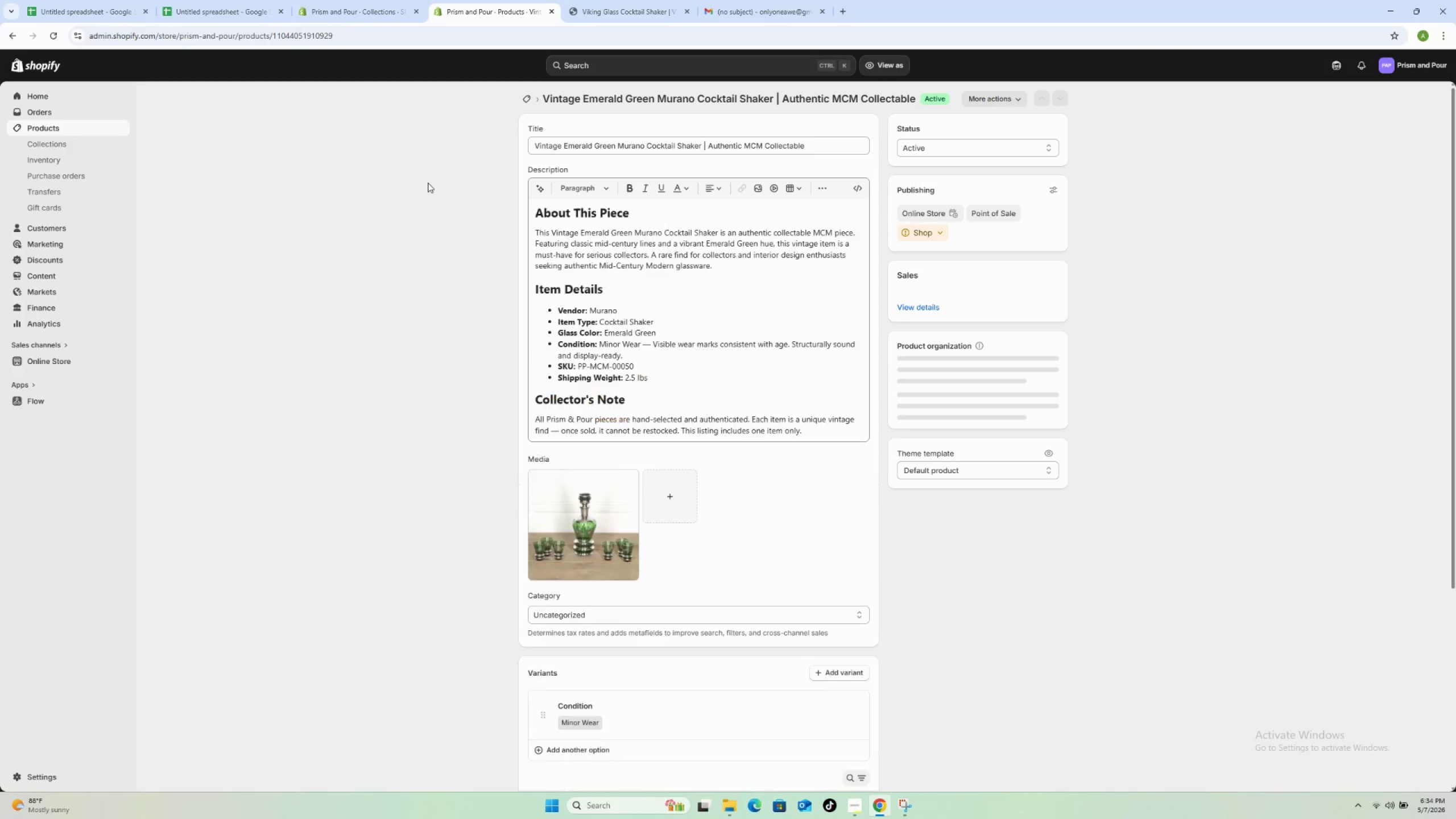 
scroll: coordinate [426, 573], scroll_direction: down, amount: 6.0
 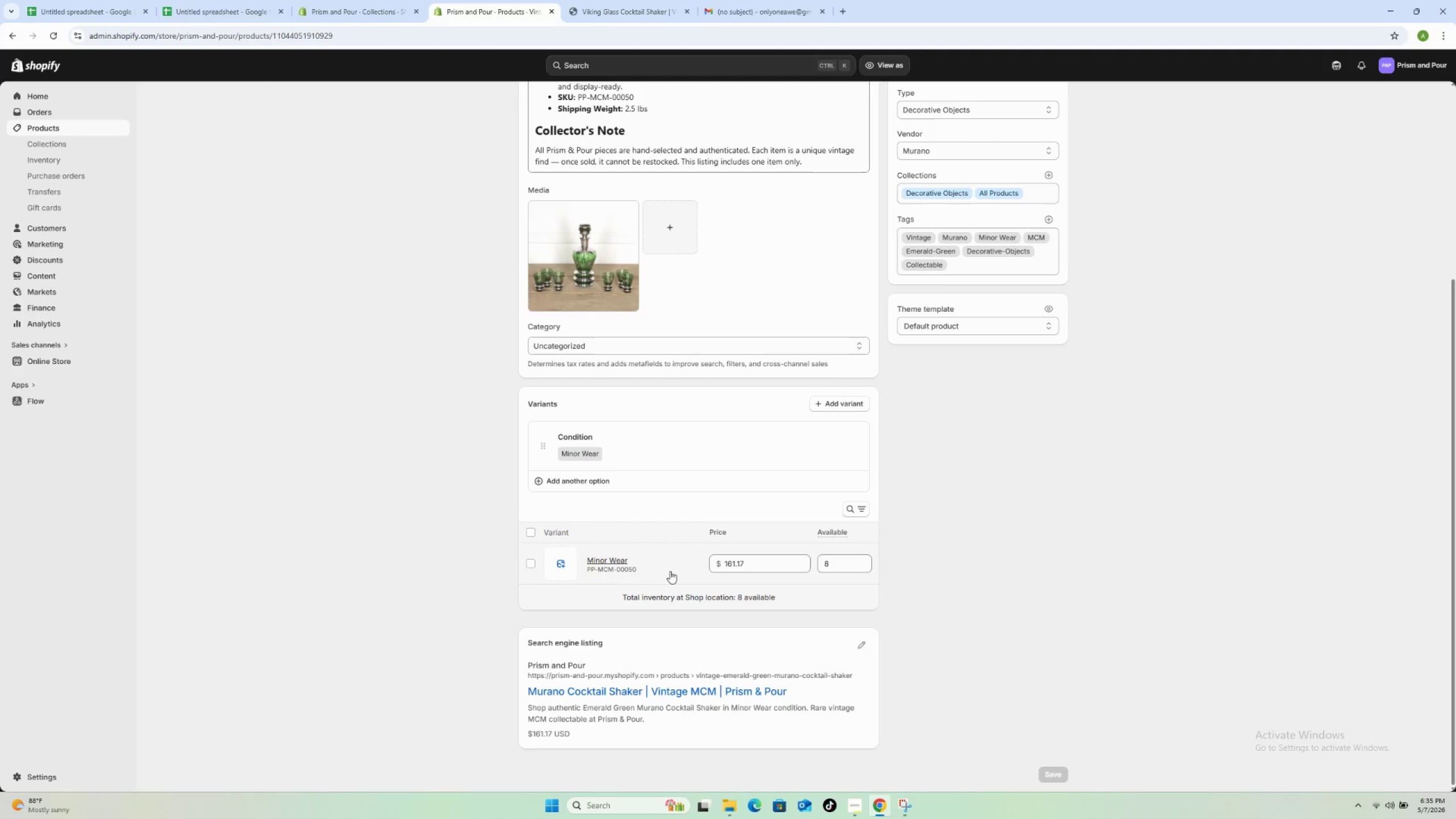 
left_click([654, 560])
 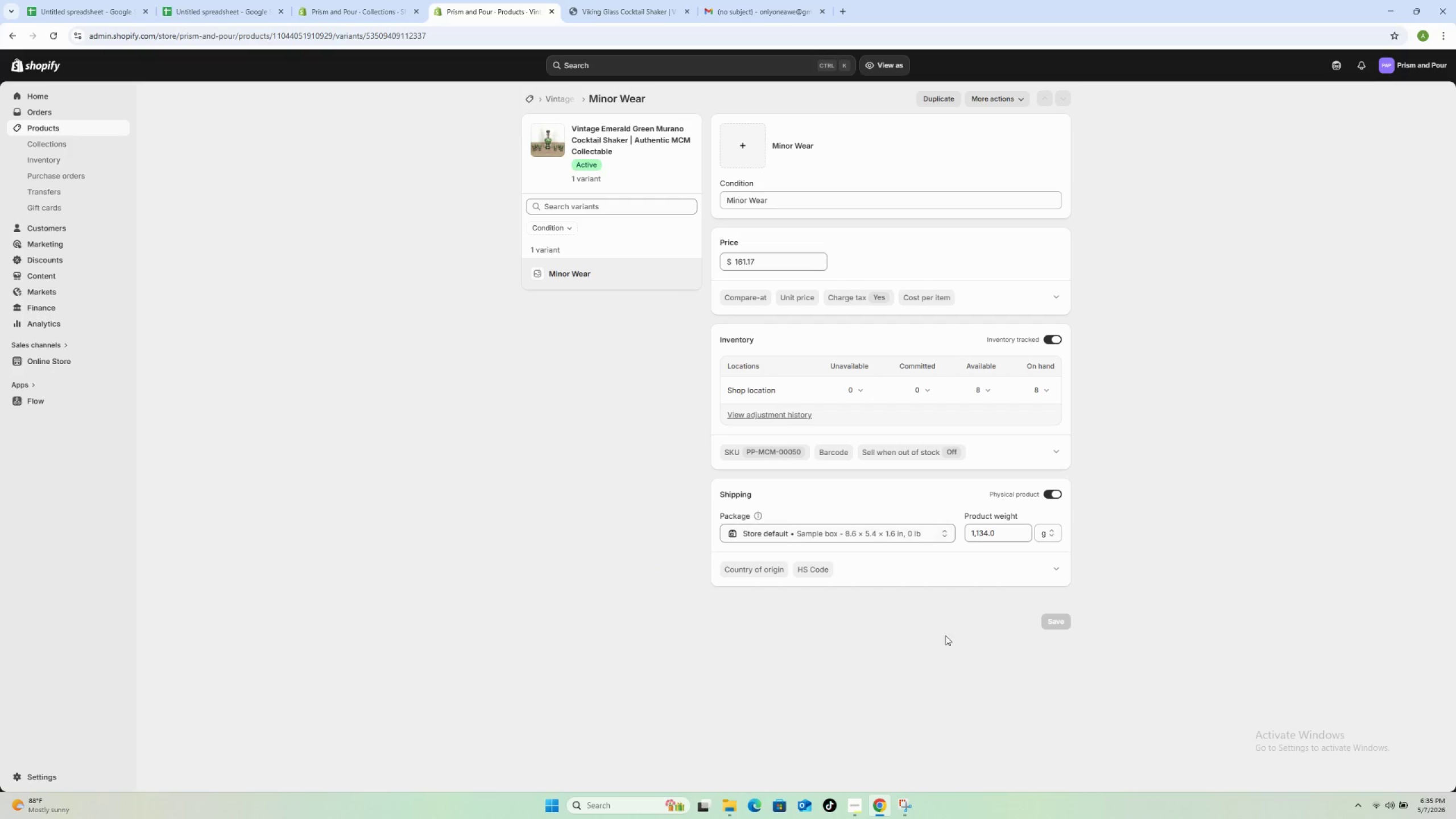 
wait(8.67)
 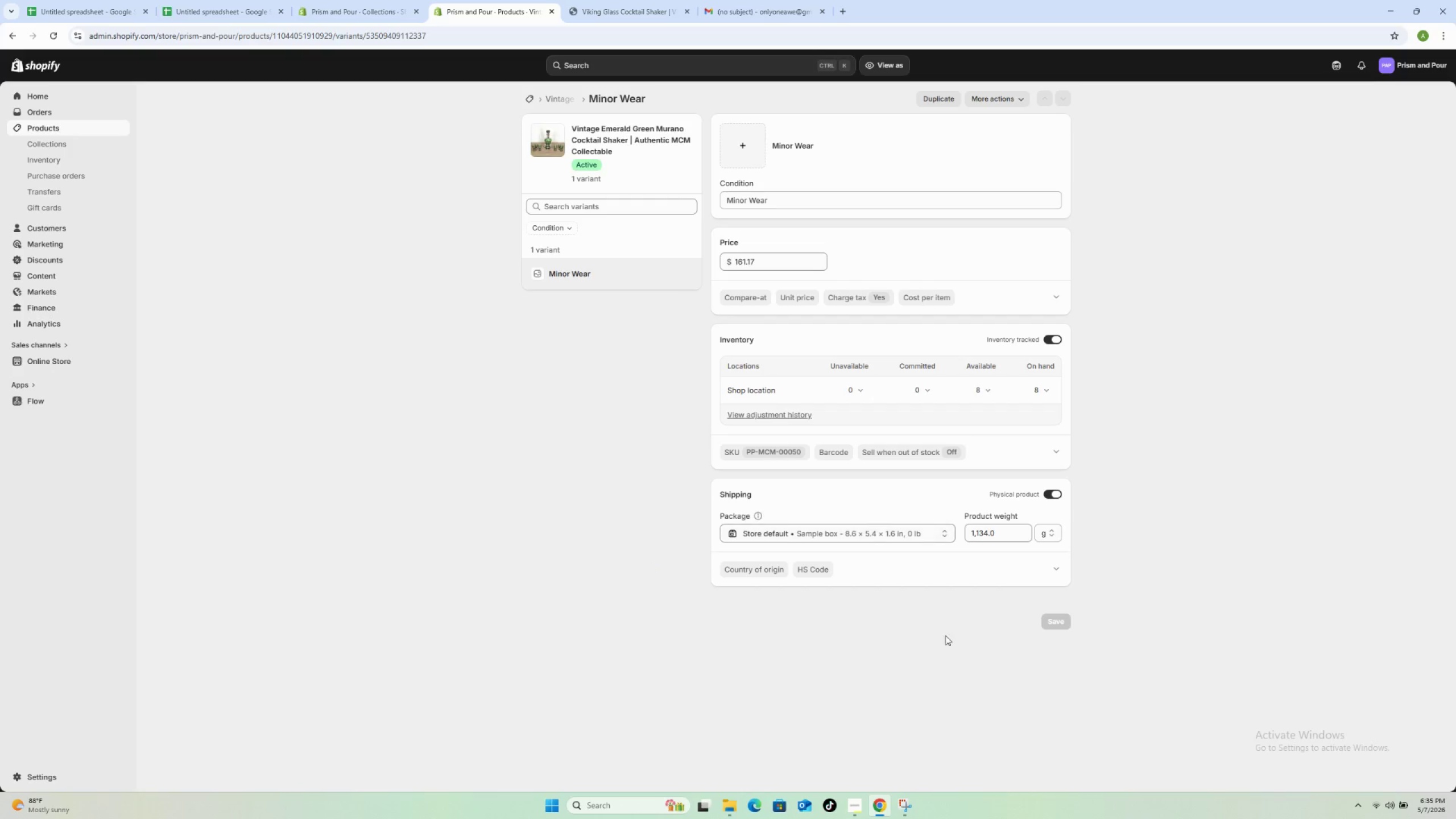 
left_click([907, 806])
 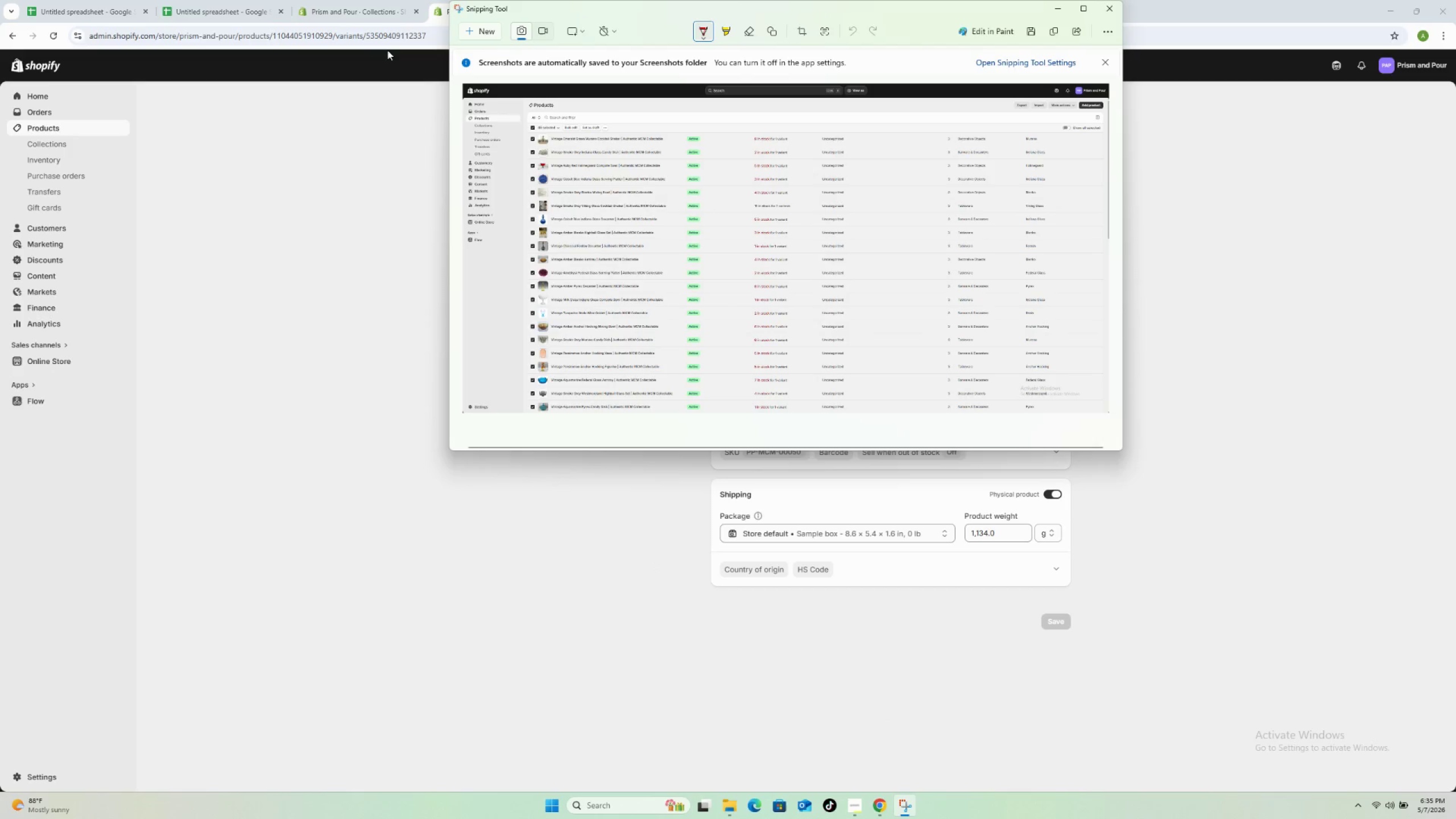 
left_click([474, 32])
 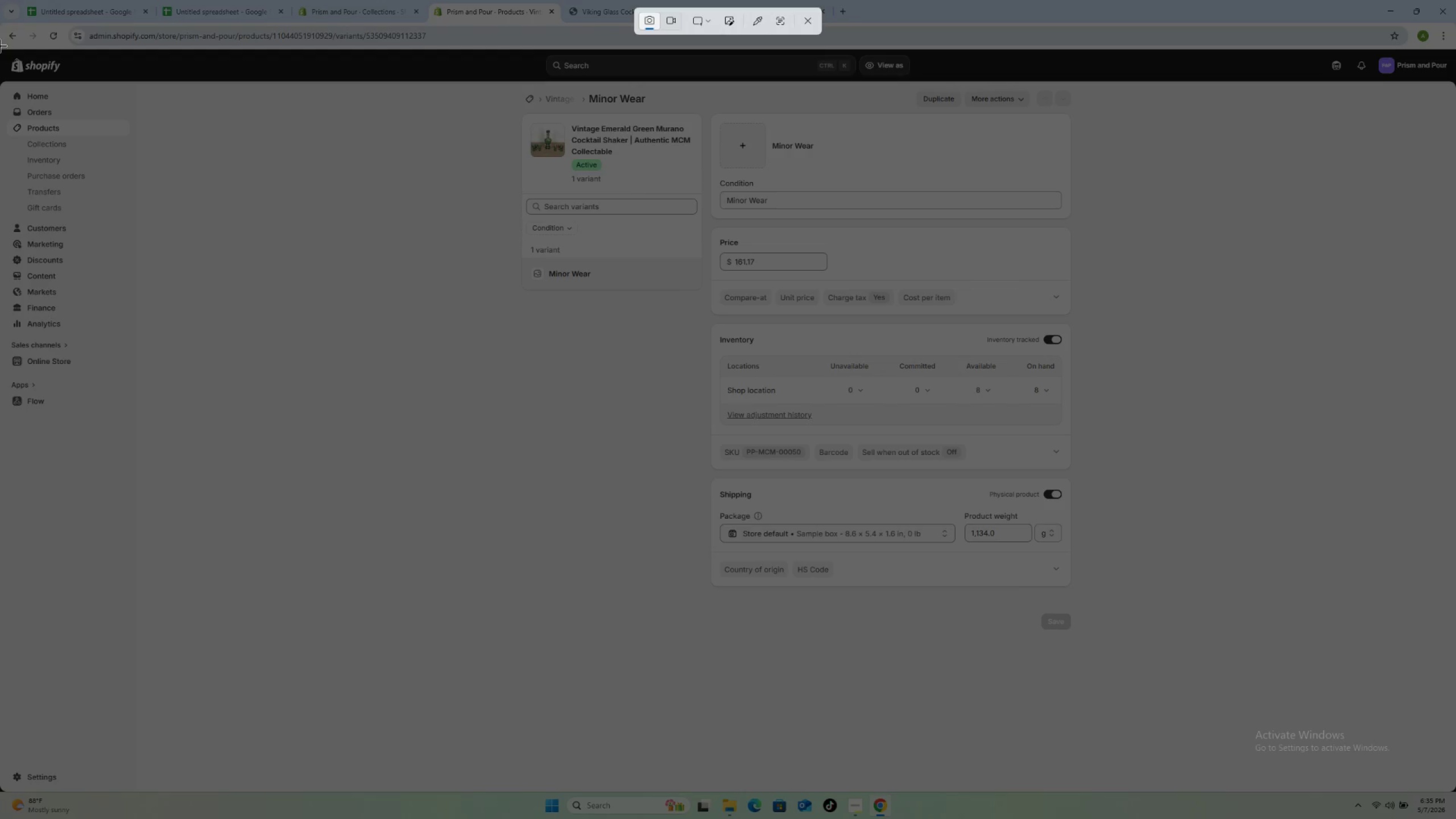 
left_click_drag(start_coordinate=[0, 53], to_coordinate=[1455, 786])
 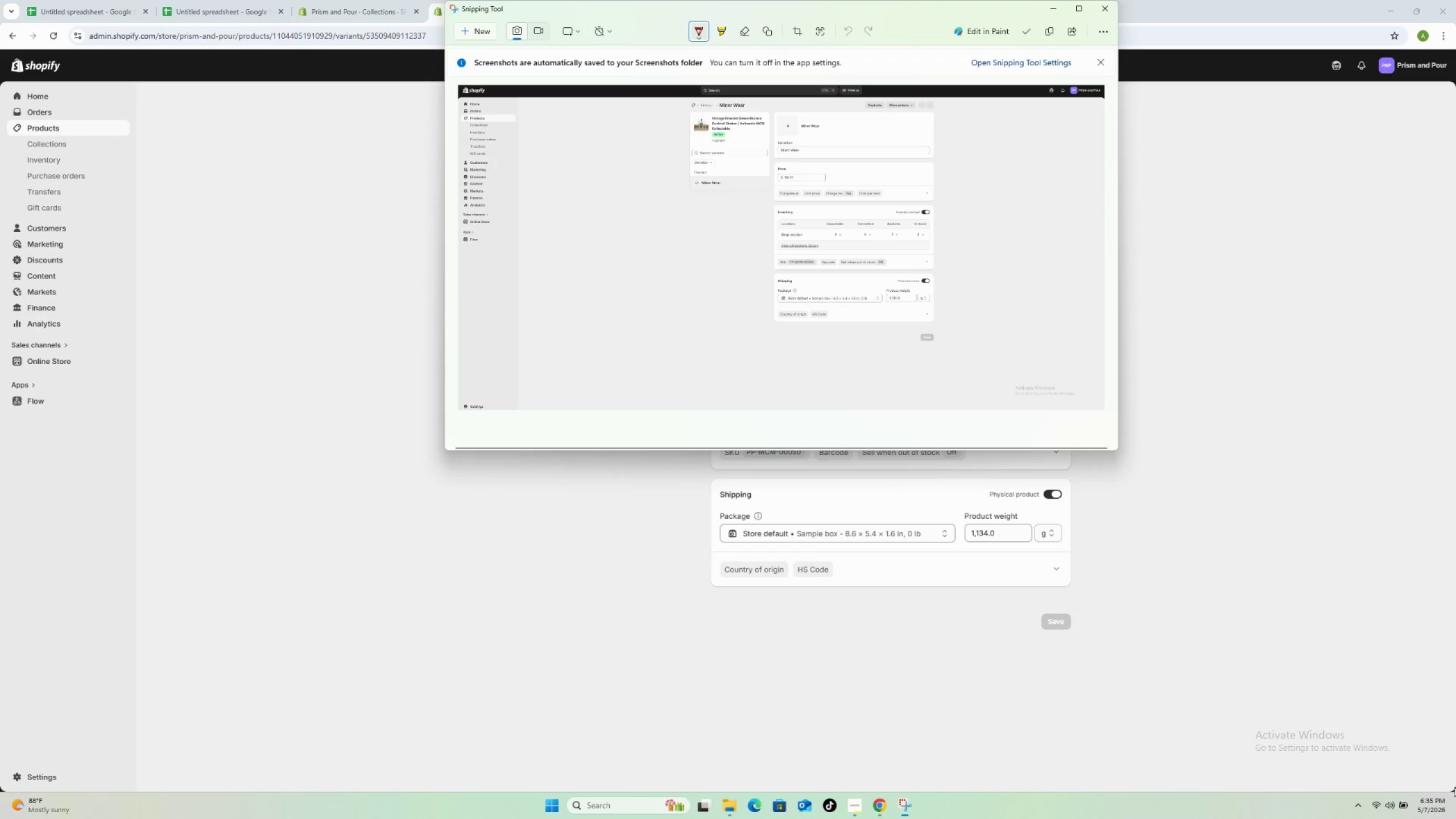 
key(Control+S)
 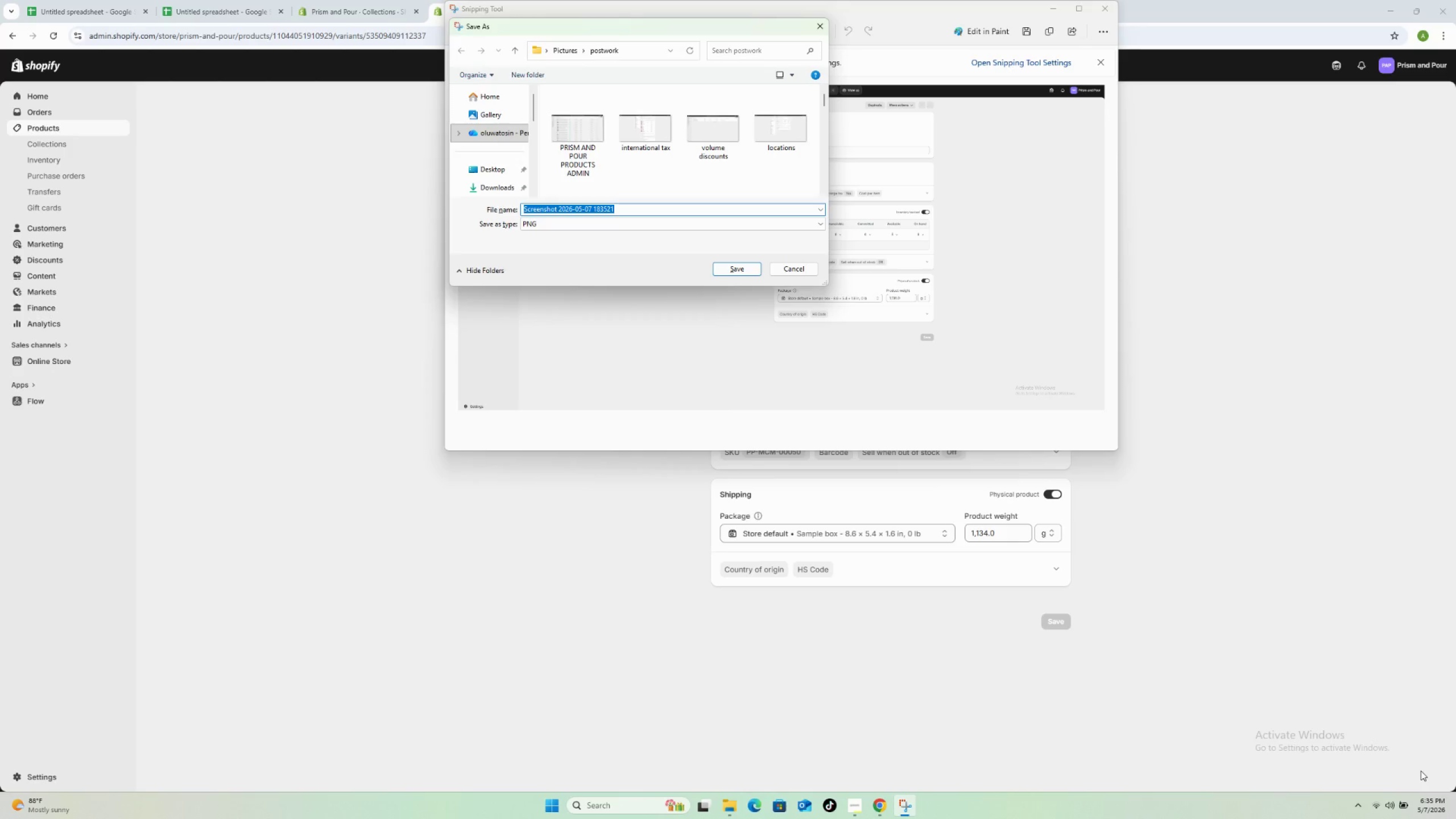 
wait(7.47)
 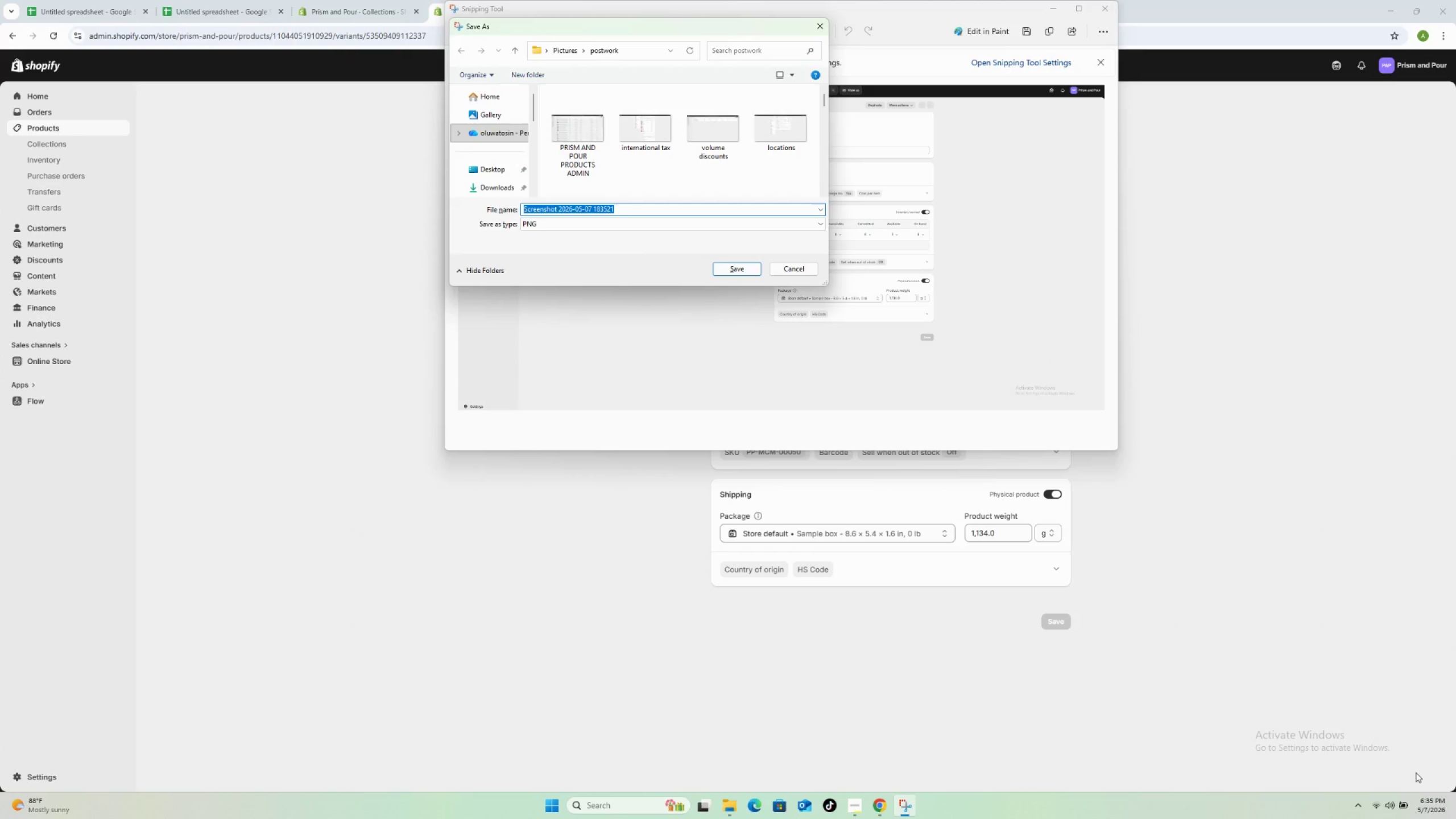 
type(Prio)
key(Backspace)
key(Backspace)
key(Backspace)
key(Backspace)
key(Backspace)
type(prism )
 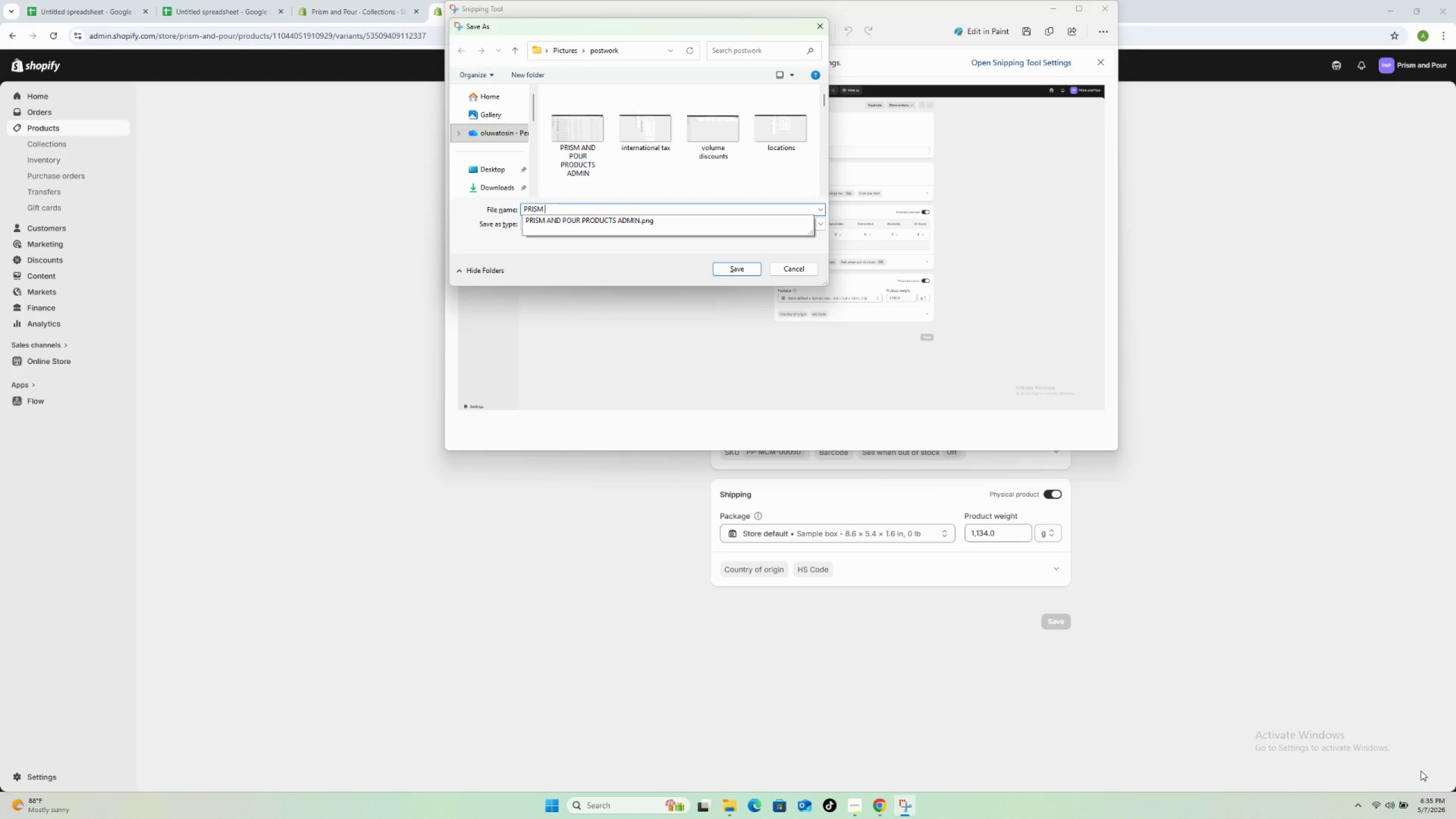 
wait(6.03)
 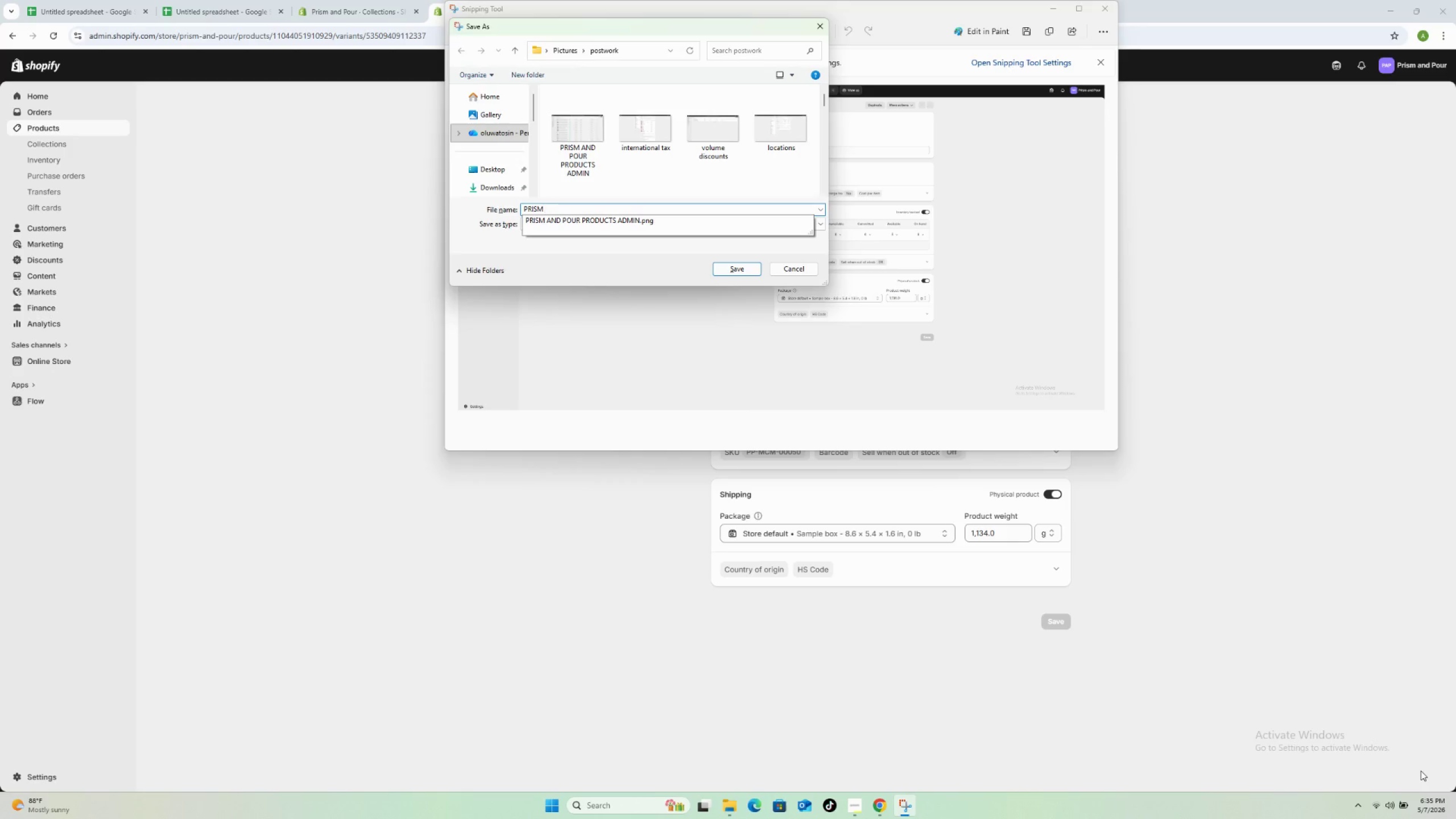 
type(cok)
key(Backspace)
type(ckatil shaker variant config)
 